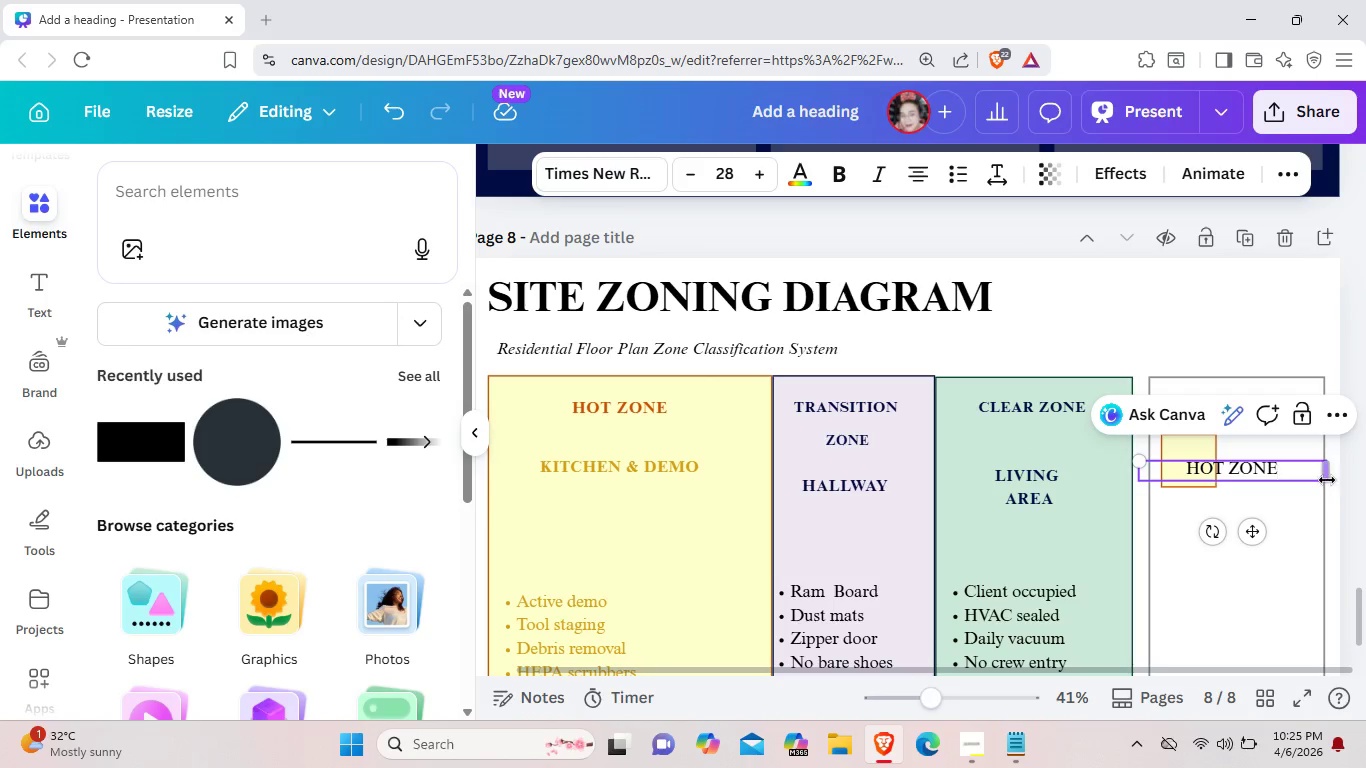 
left_click_drag(start_coordinate=[1328, 476], to_coordinate=[1242, 475])
 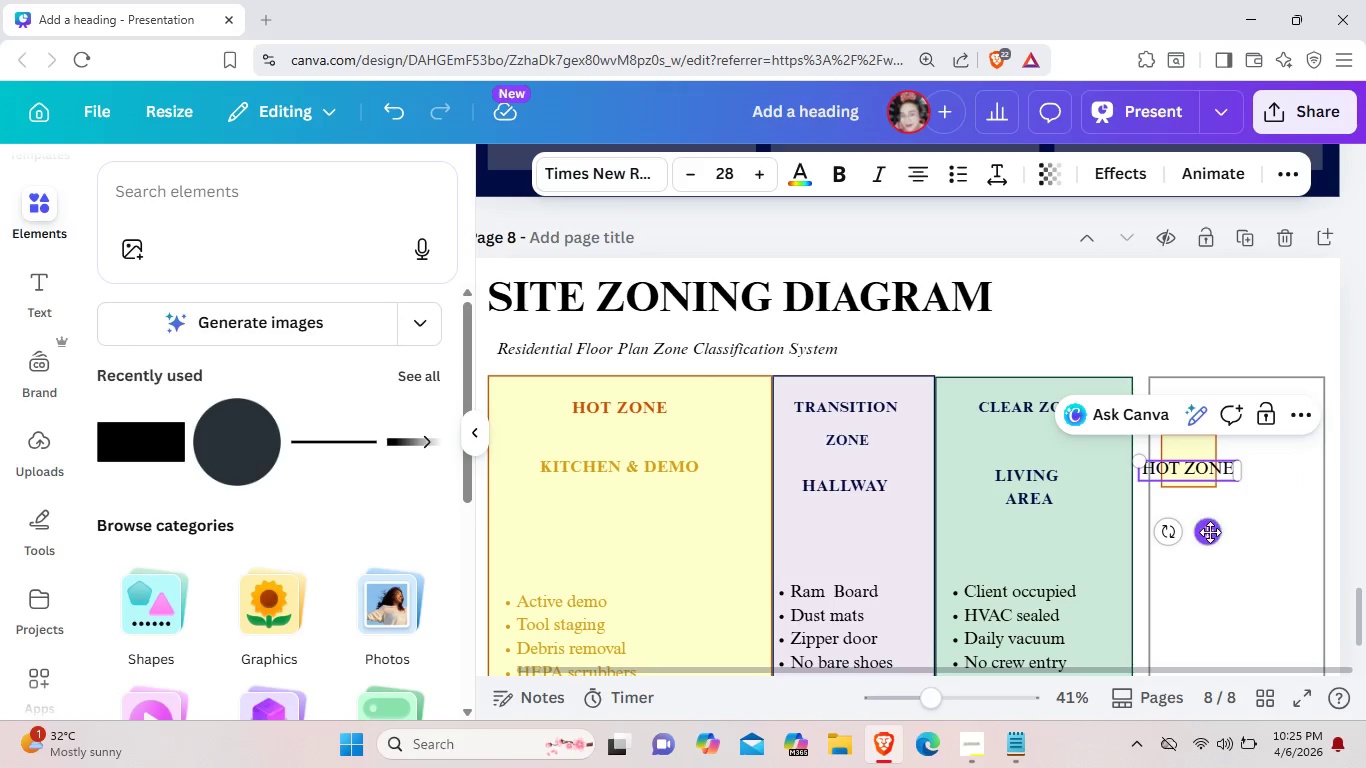 
left_click_drag(start_coordinate=[1210, 532], to_coordinate=[1292, 519])
 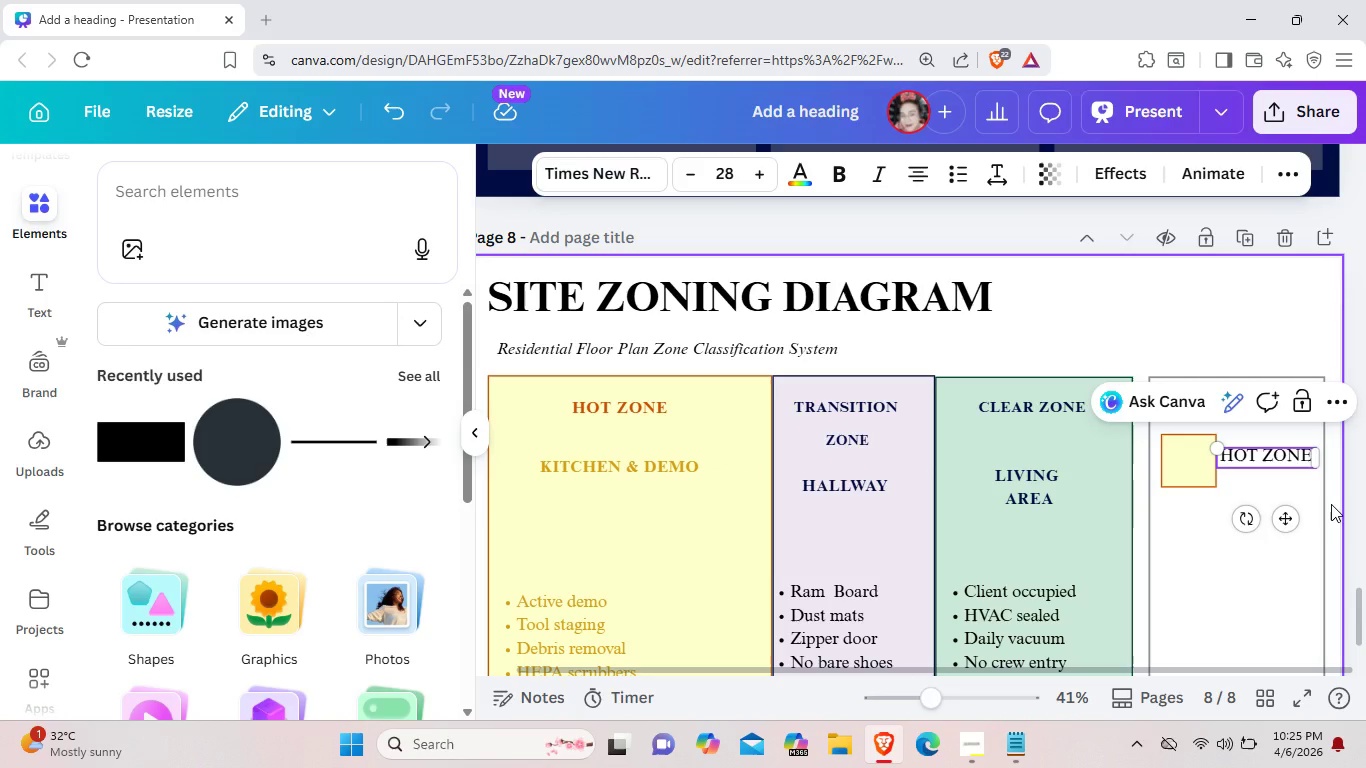 
key(ArrowRight)
 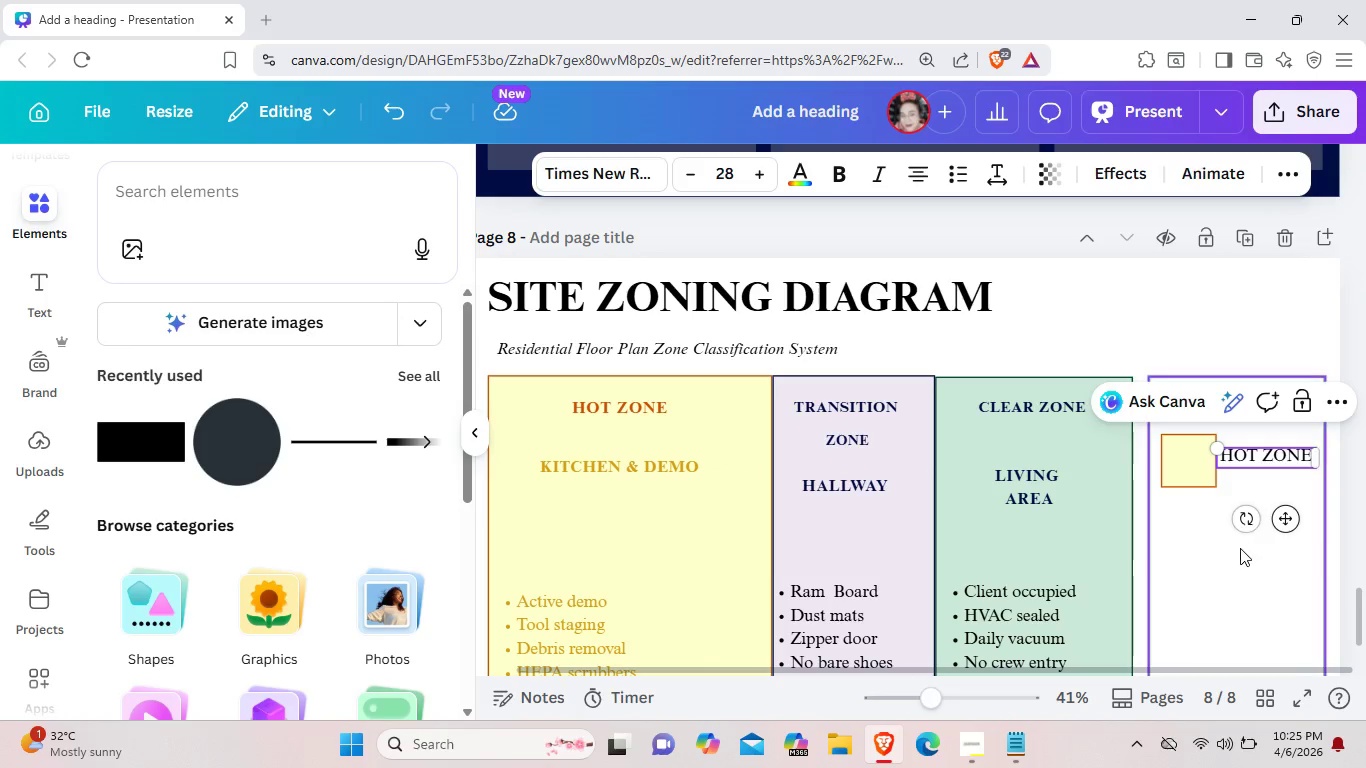 
left_click([1240, 548])
 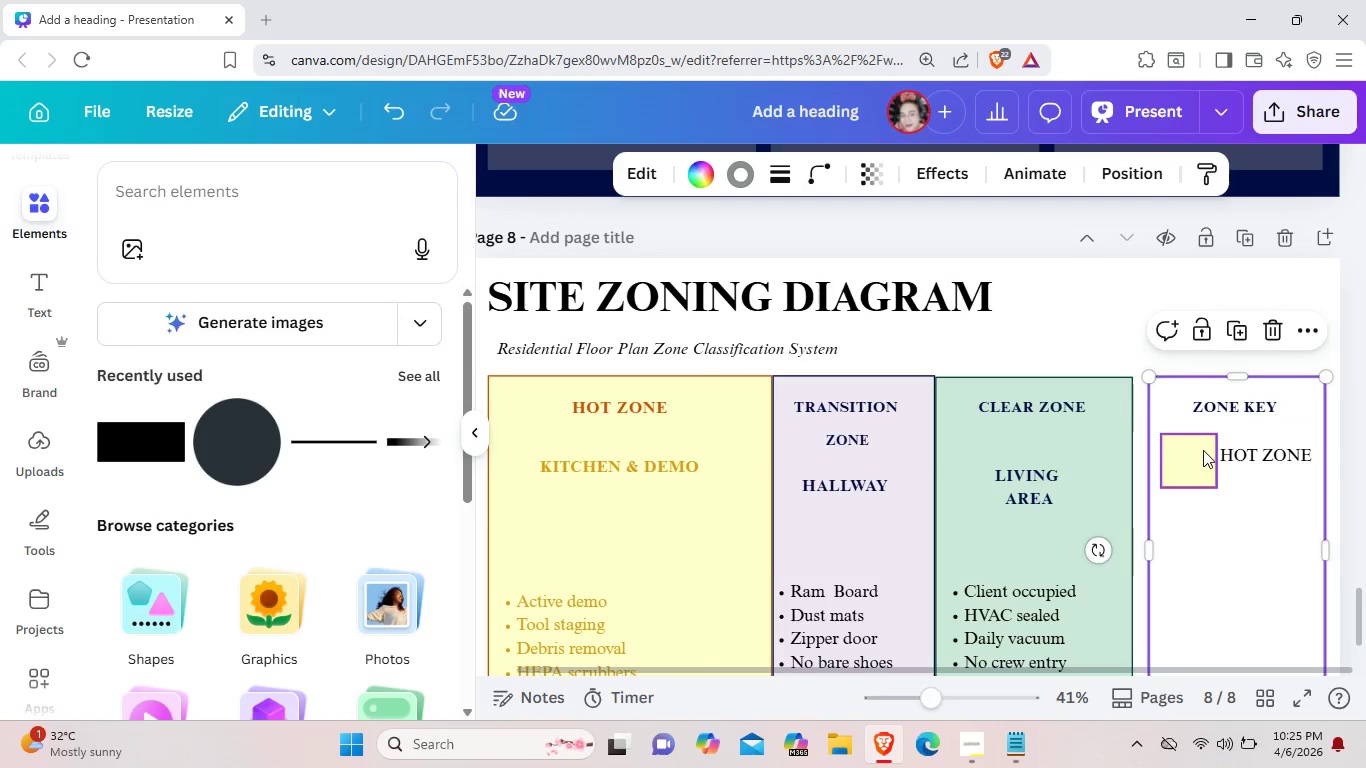 
left_click([1203, 450])
 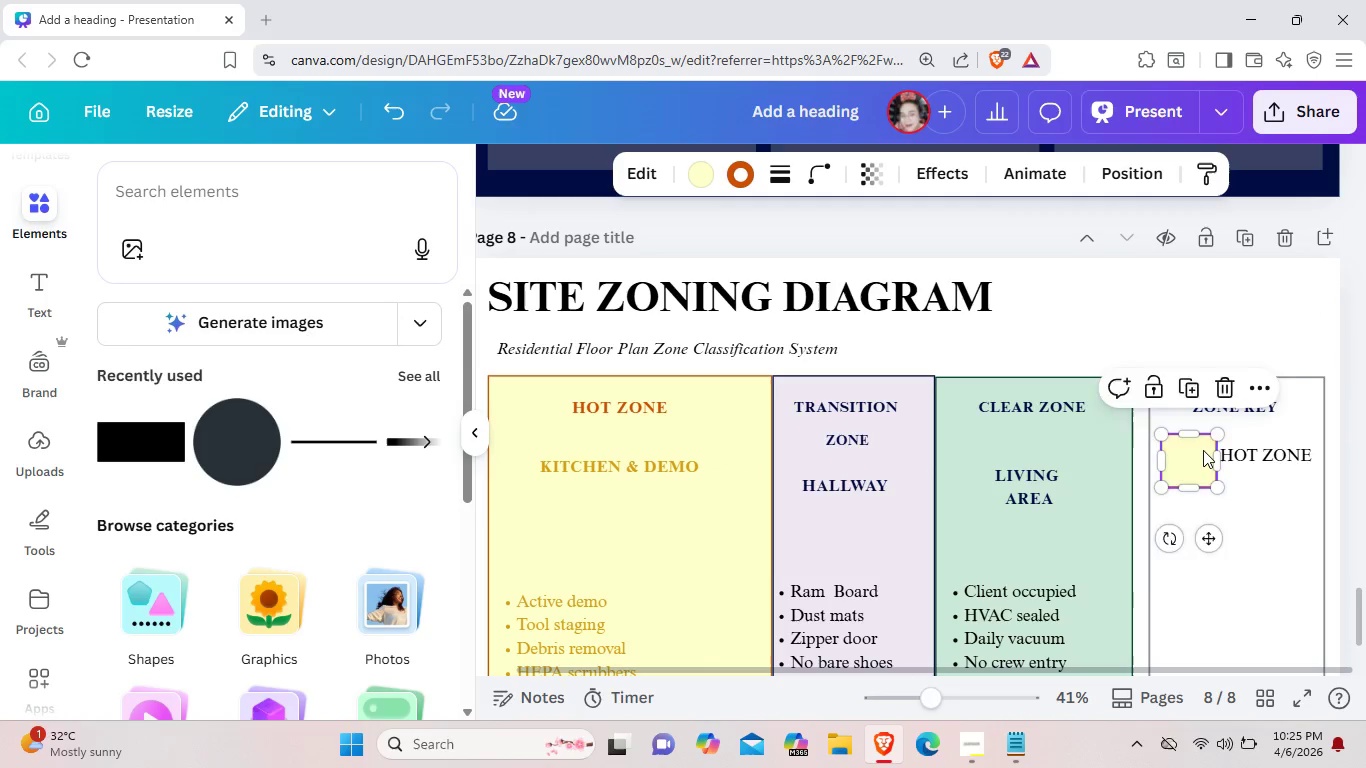 
key(ArrowLeft)
 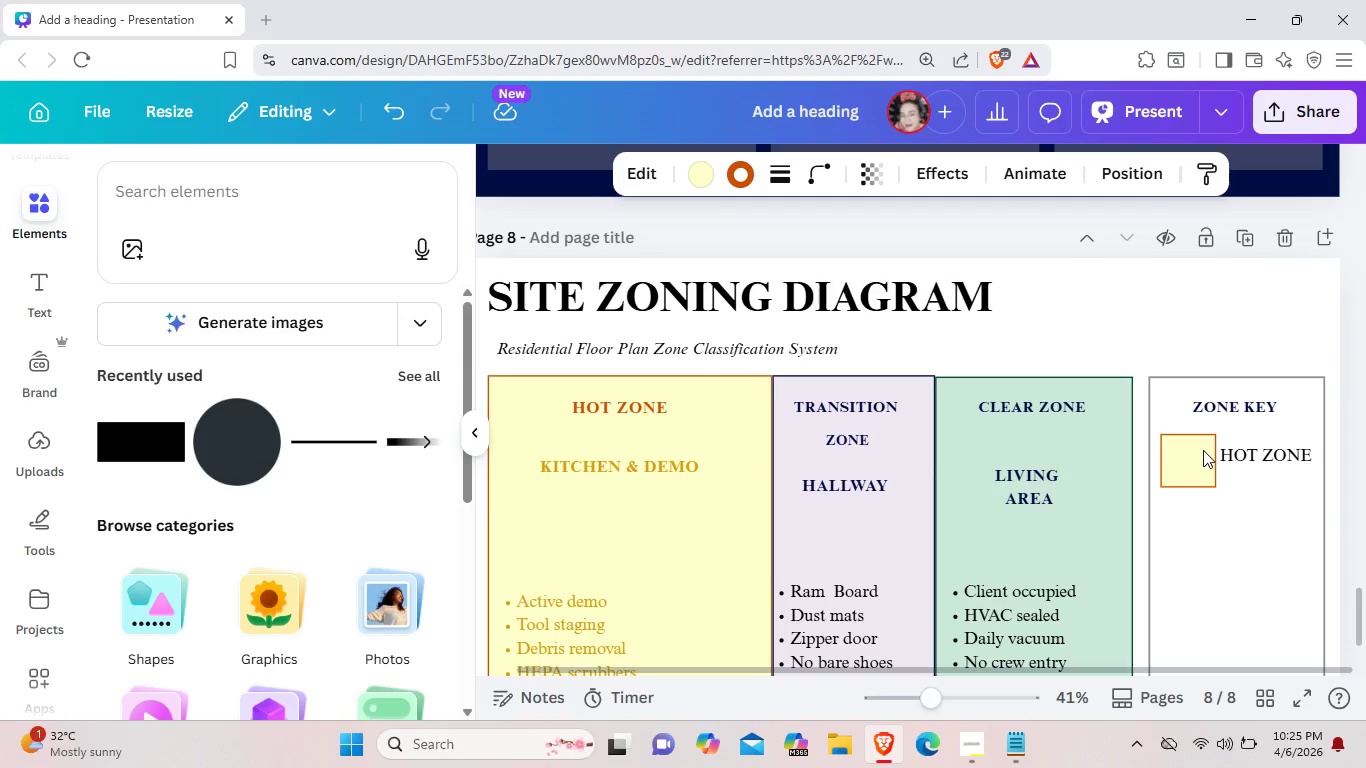 
key(ArrowLeft)
 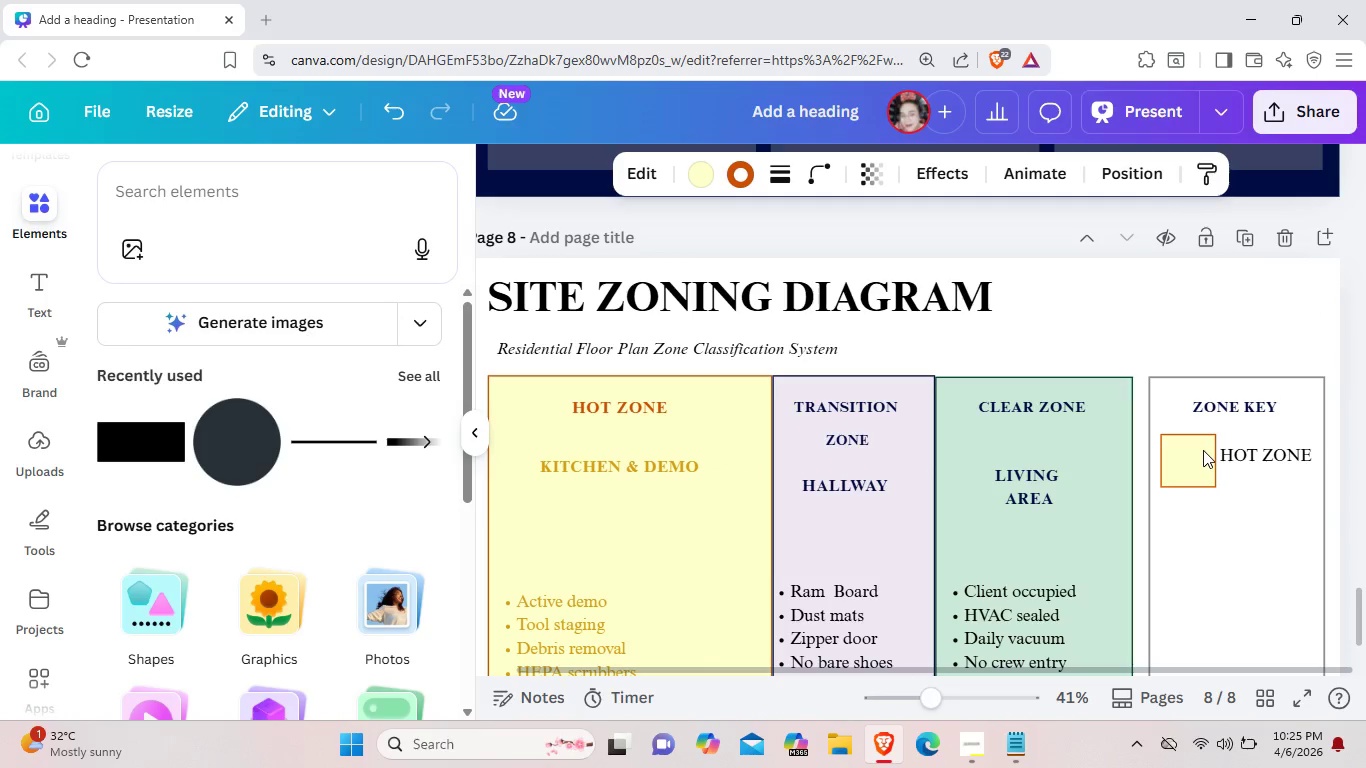 
key(ArrowLeft)
 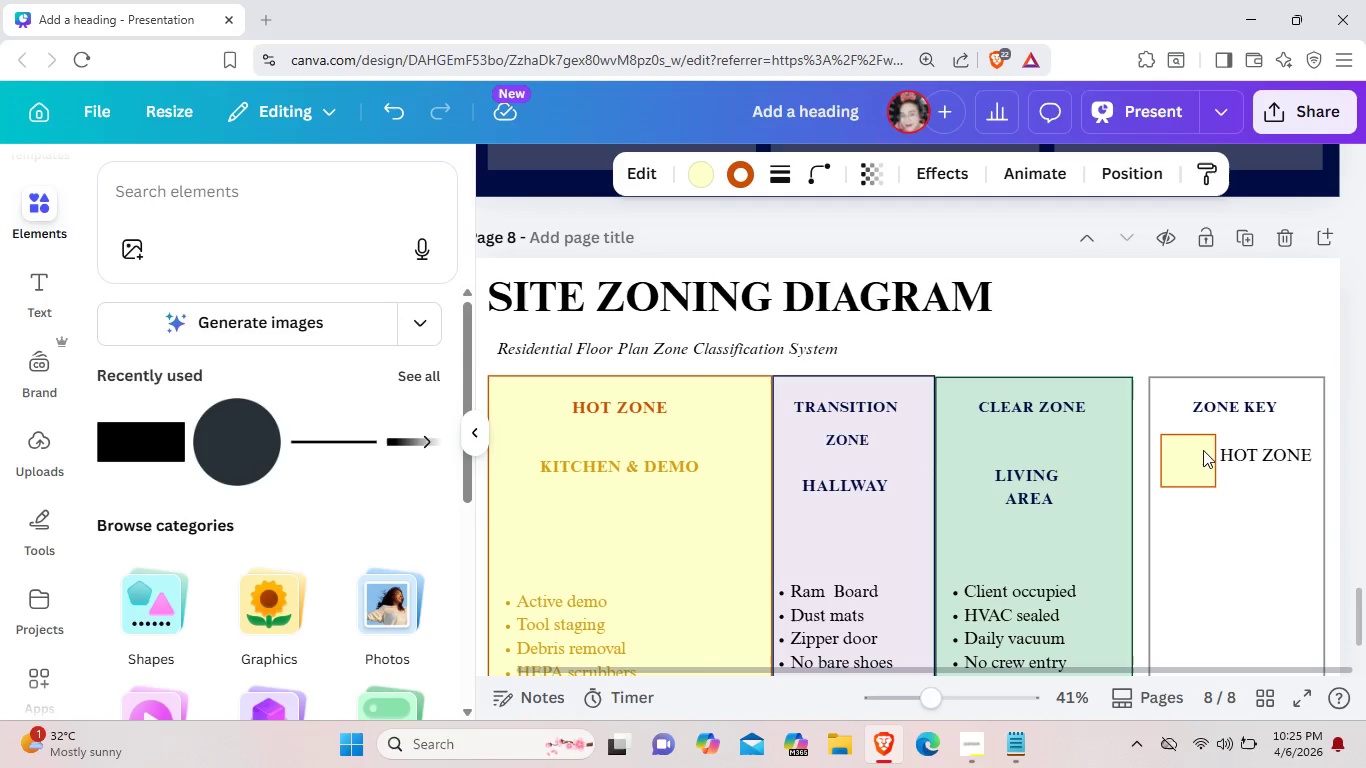 
key(ArrowLeft)
 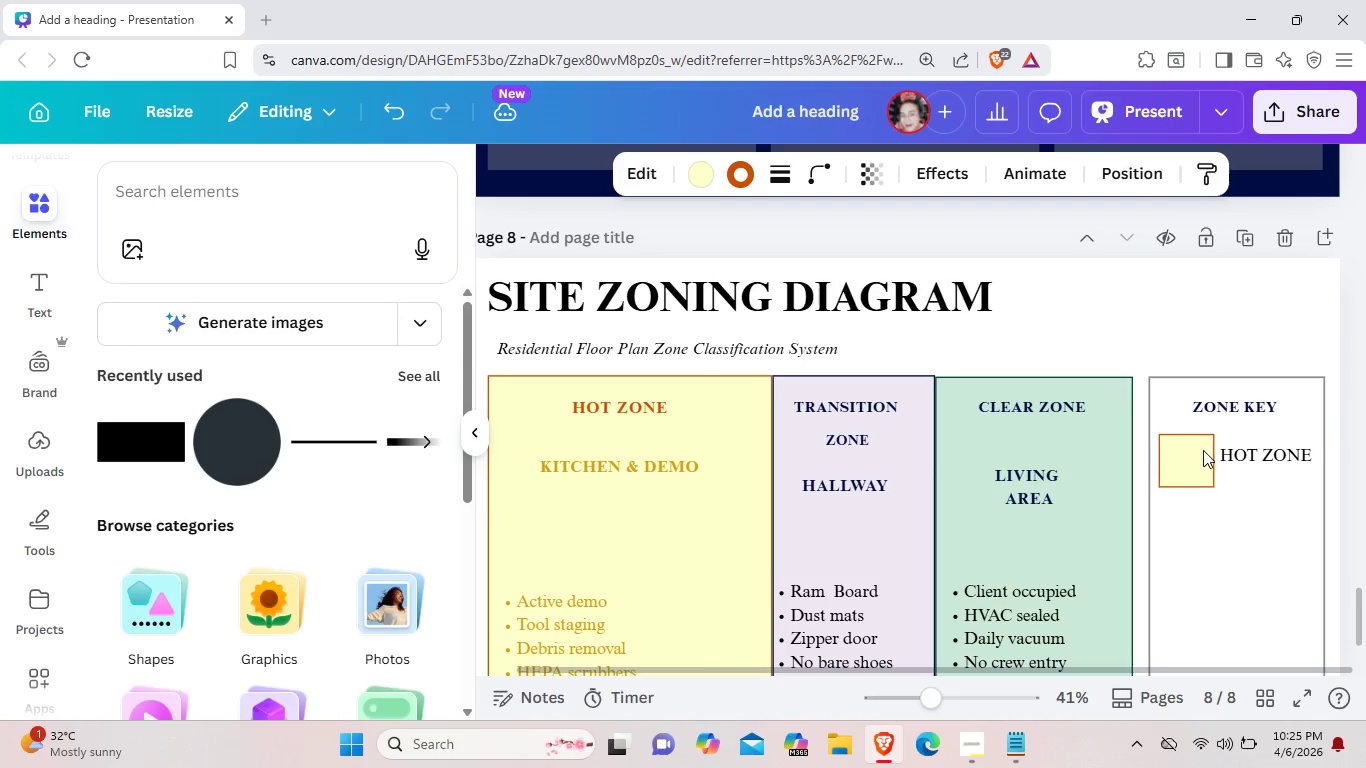 
key(ArrowLeft)
 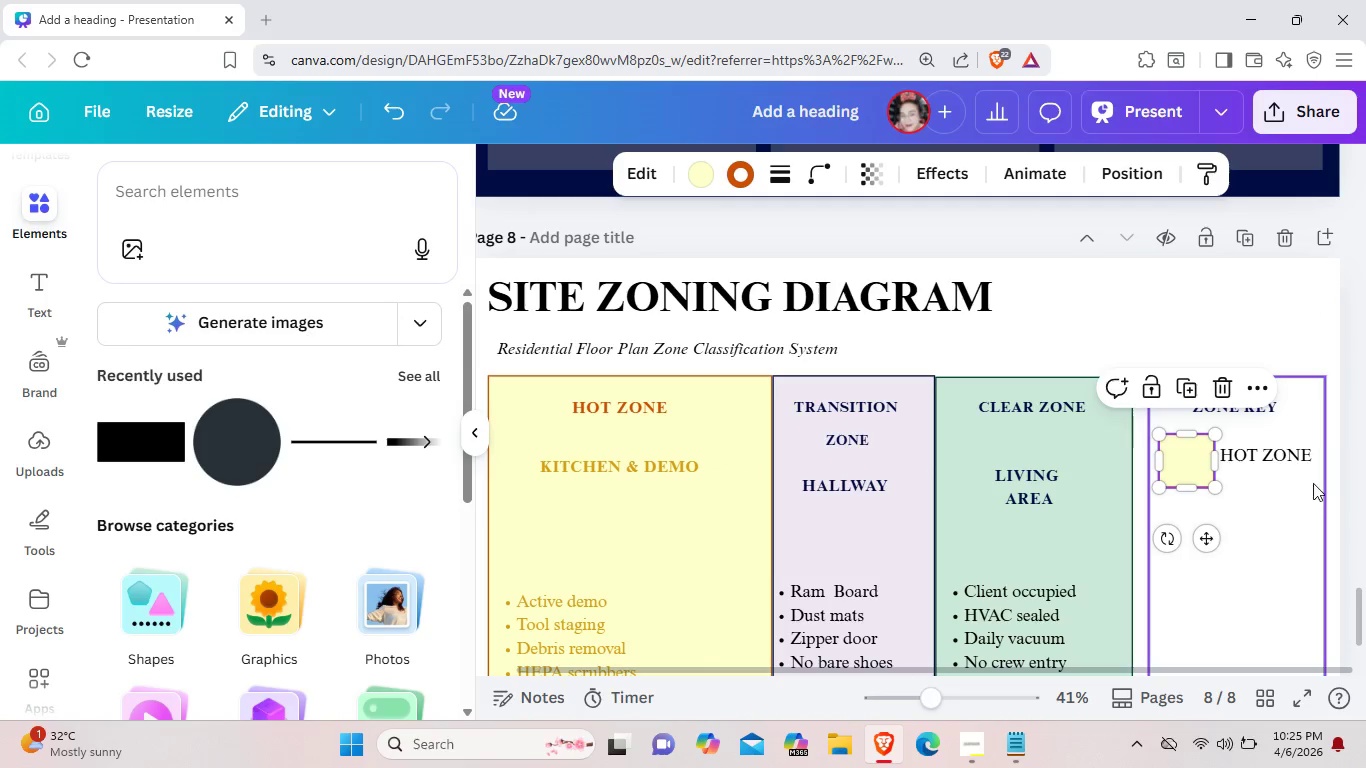 
left_click([1313, 505])
 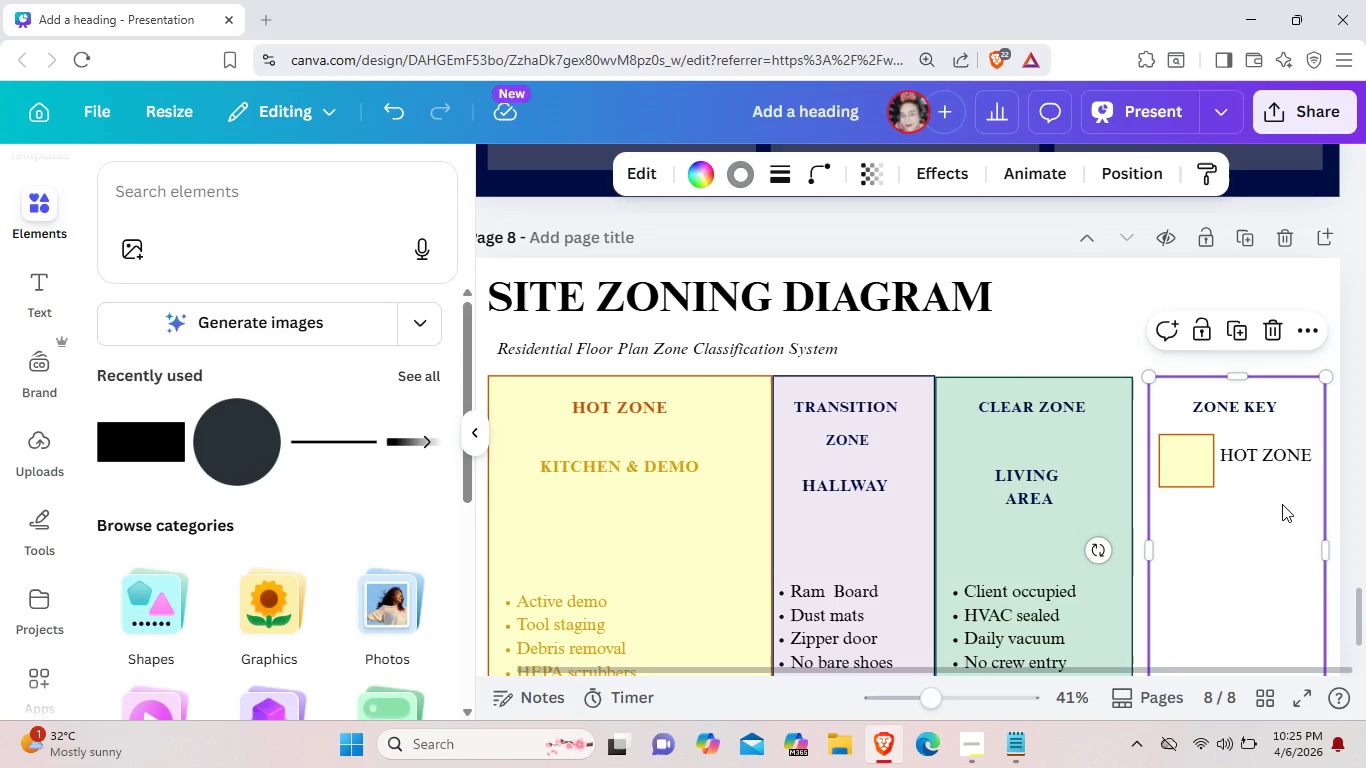 
wait(8.78)
 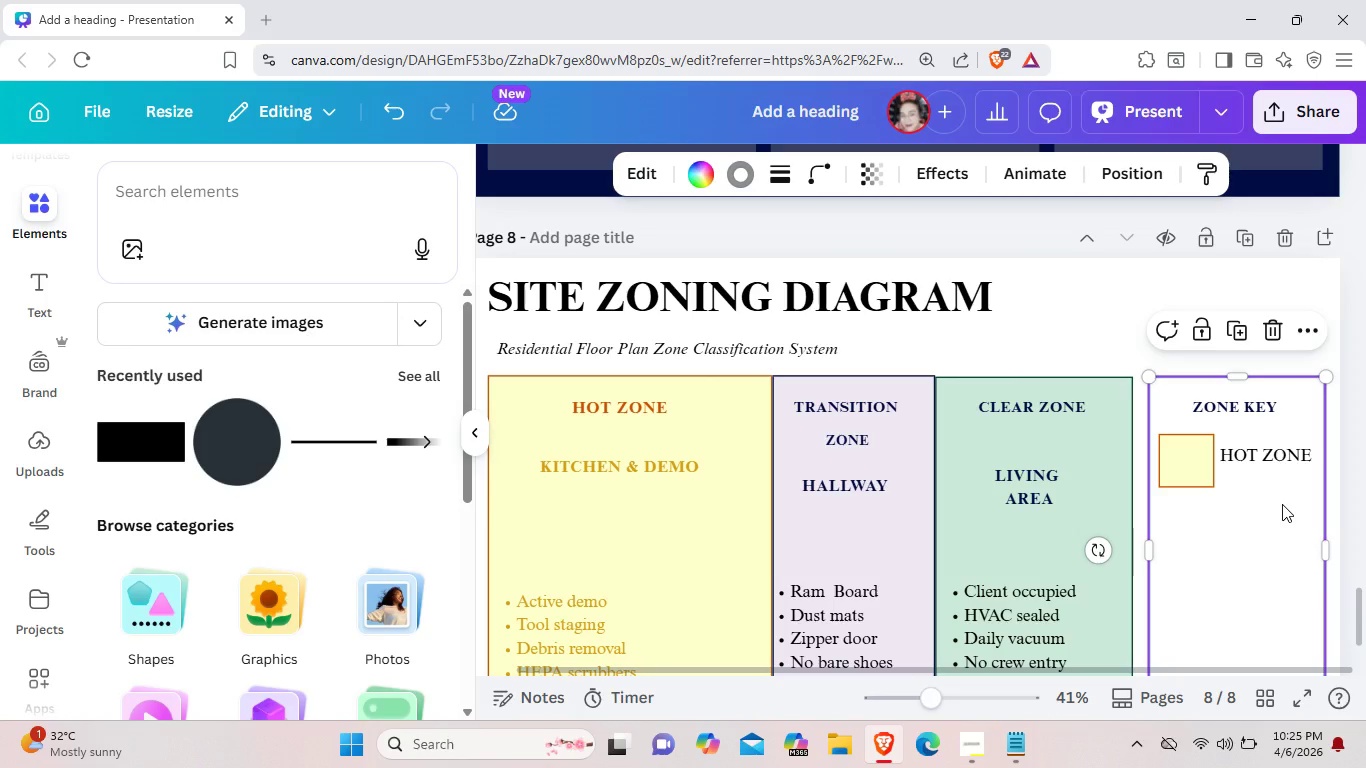 
key(Control+V)
 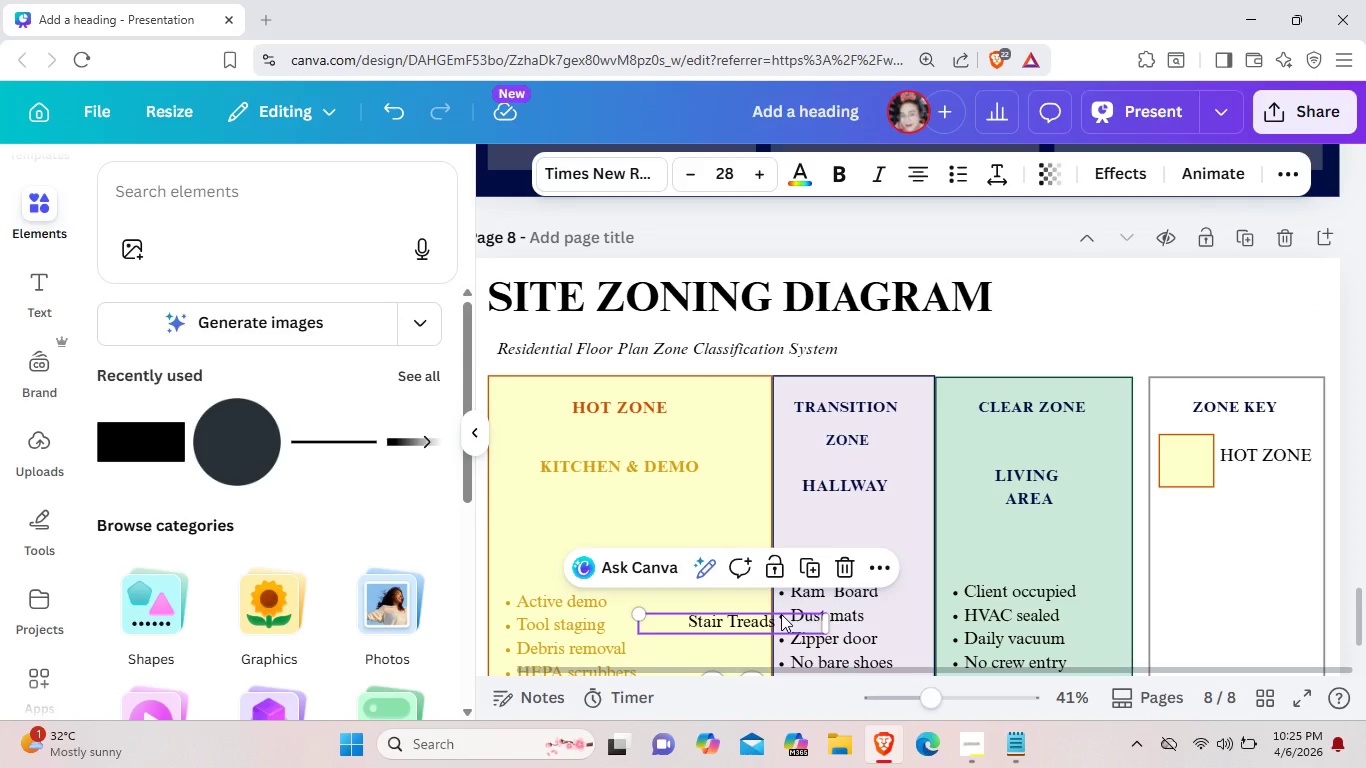 
left_click_drag(start_coordinate=[781, 614], to_coordinate=[1285, 508])
 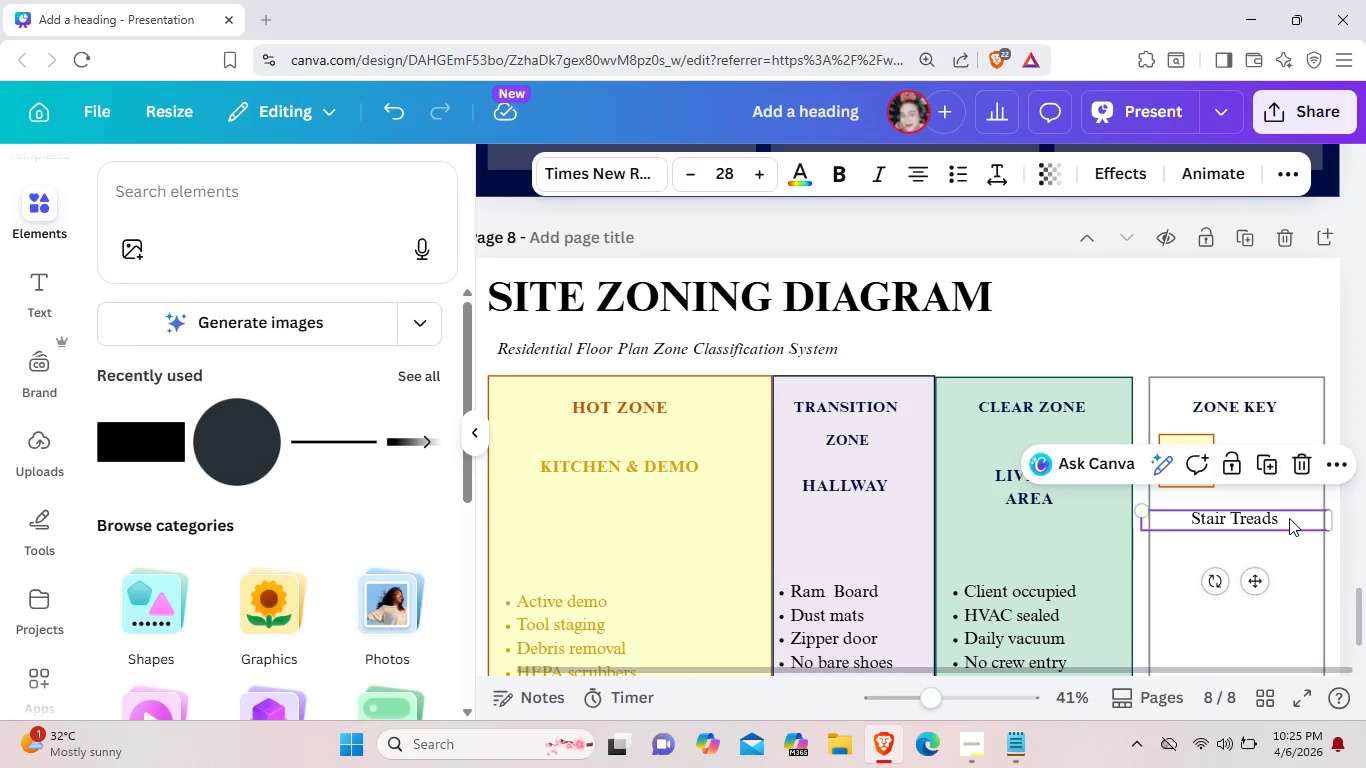 
left_click([1289, 518])
 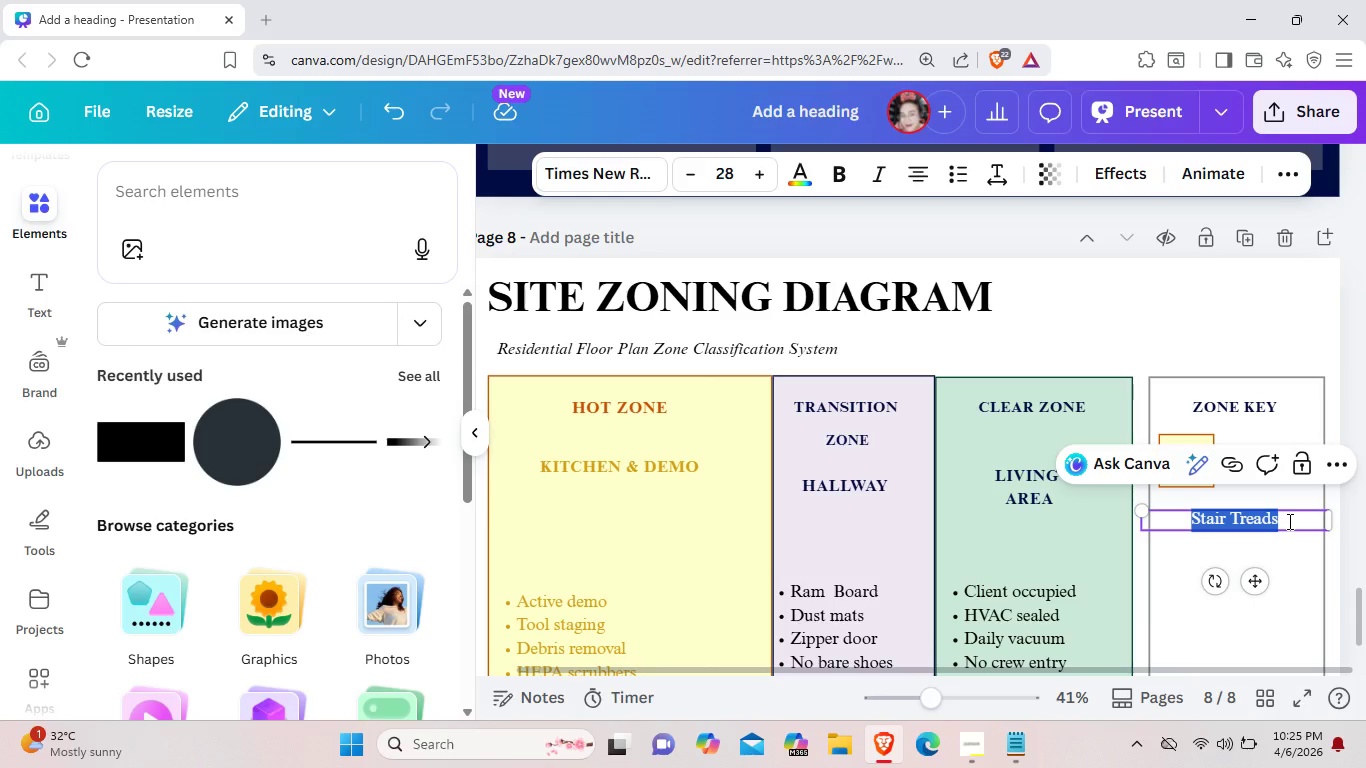 
key(Backspace)
type(Active)
key(Backspace)
key(Backspace)
key(Backspace)
key(Backspace)
key(Backspace)
key(Backspace)
type(aCTIVE )
 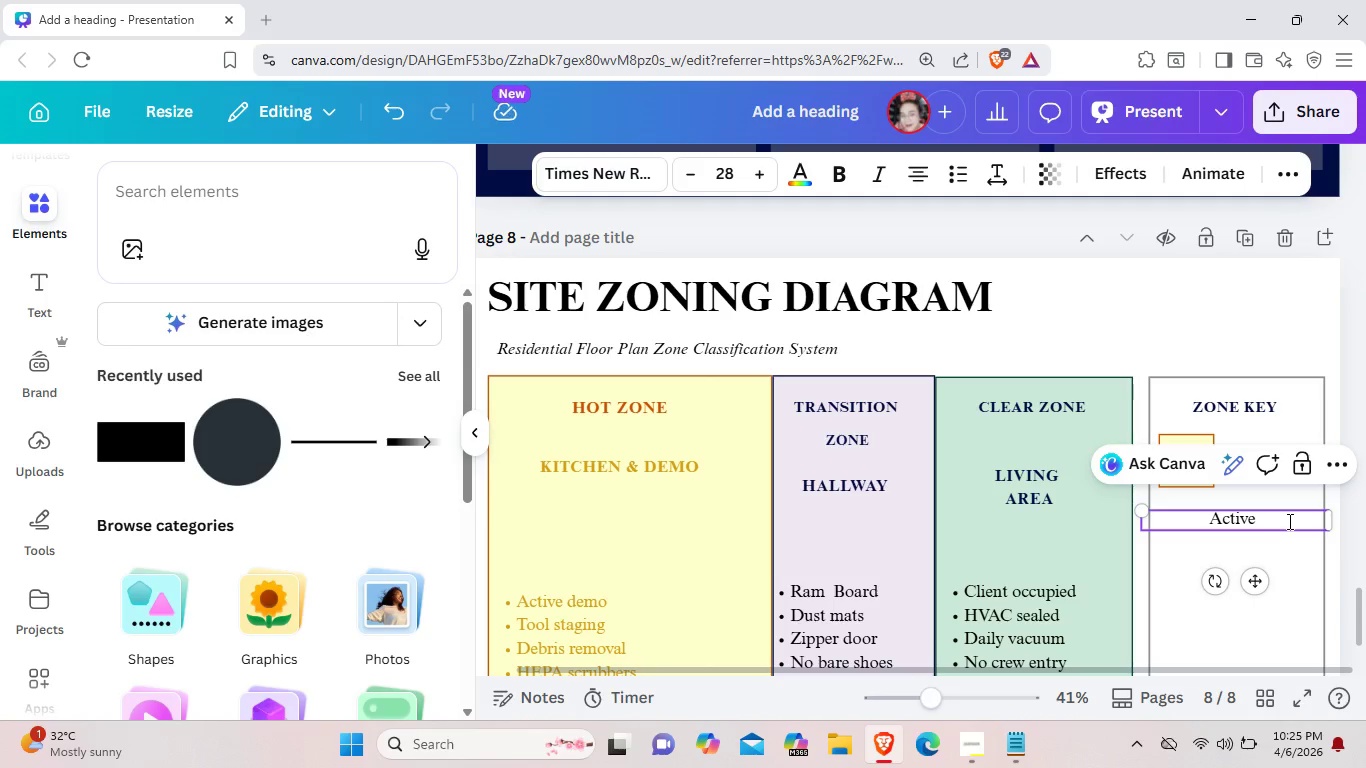 
type(Work Area)
 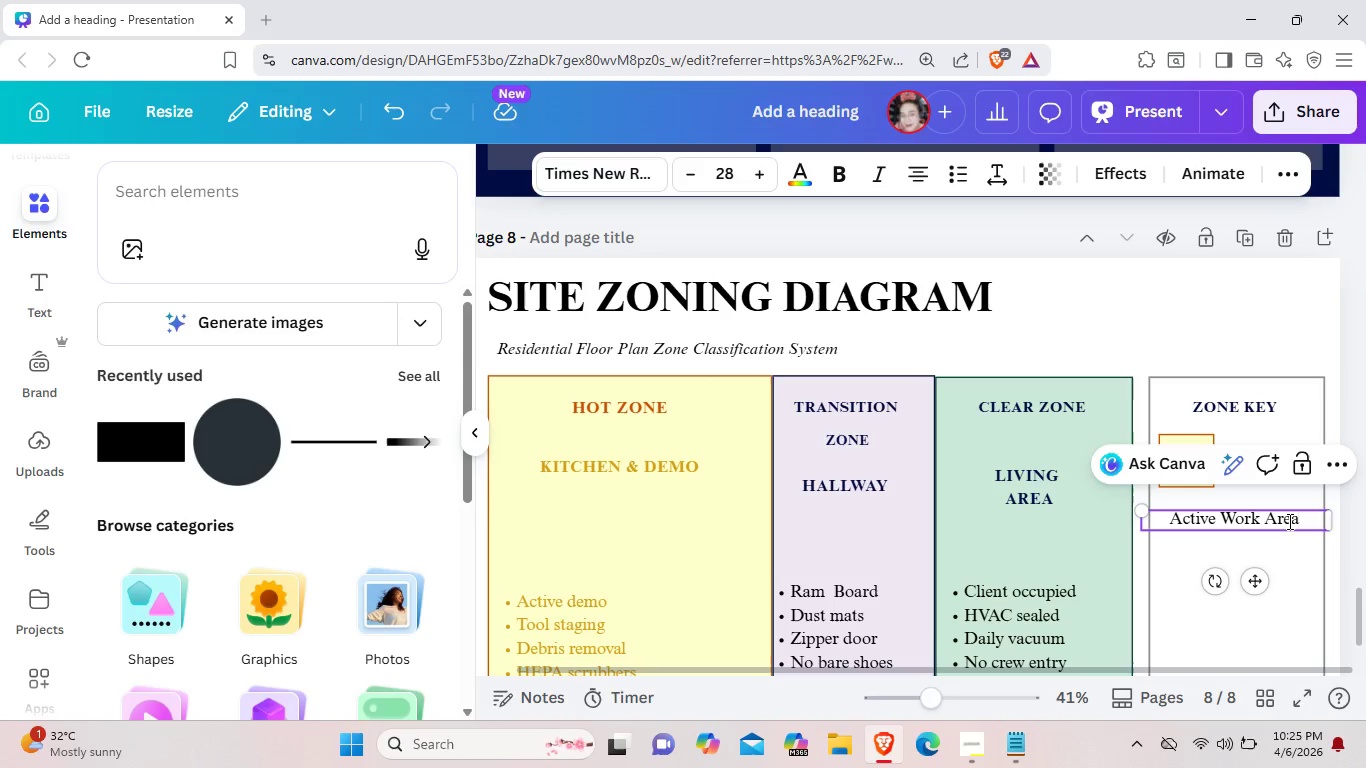 
left_click([1282, 587])
 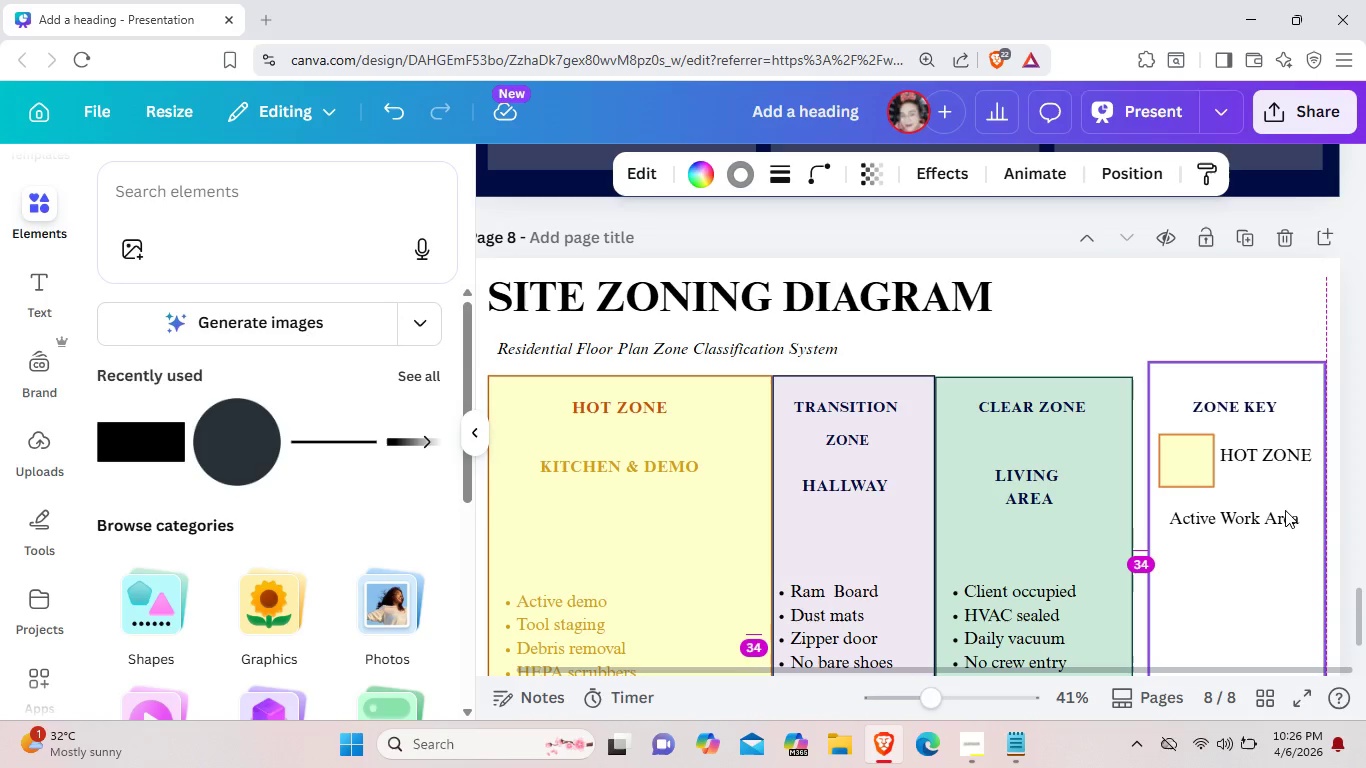 
wait(6.86)
 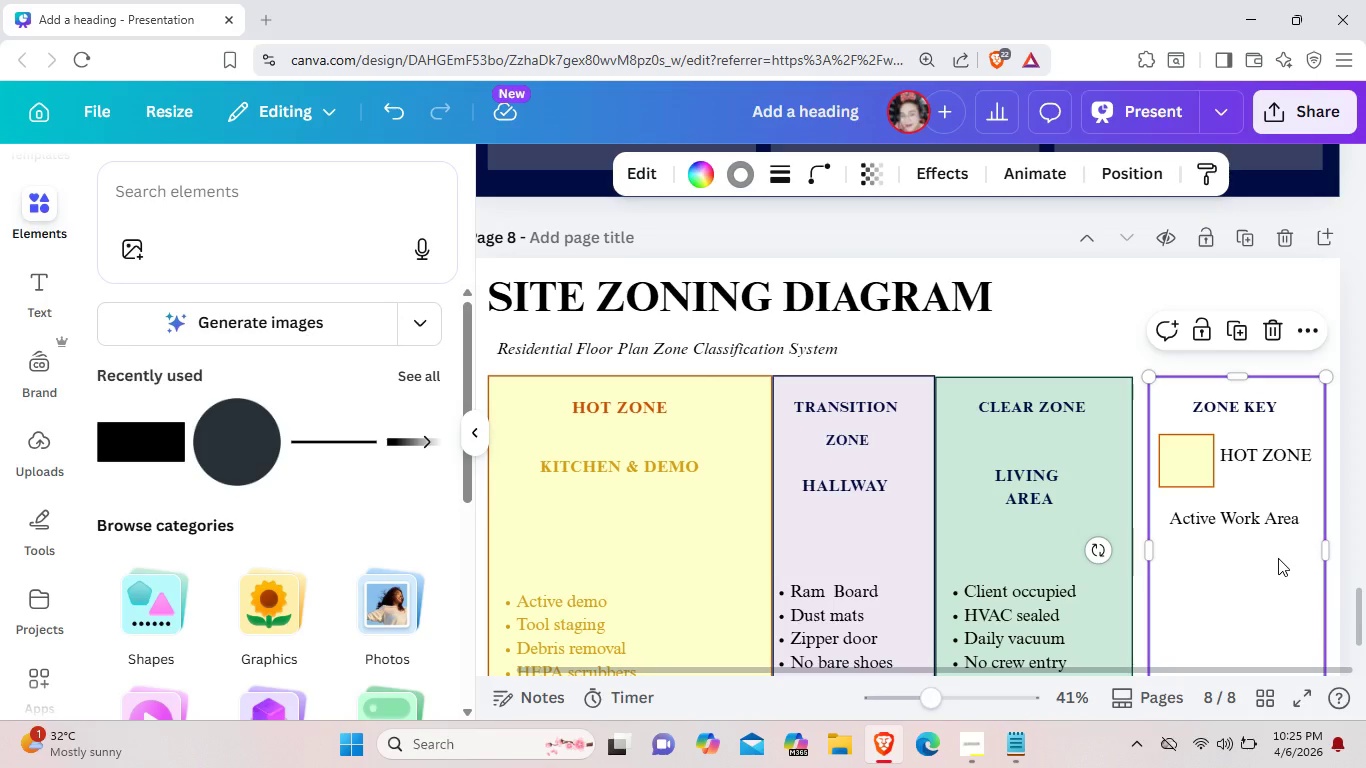 
right_click([1248, 570])
 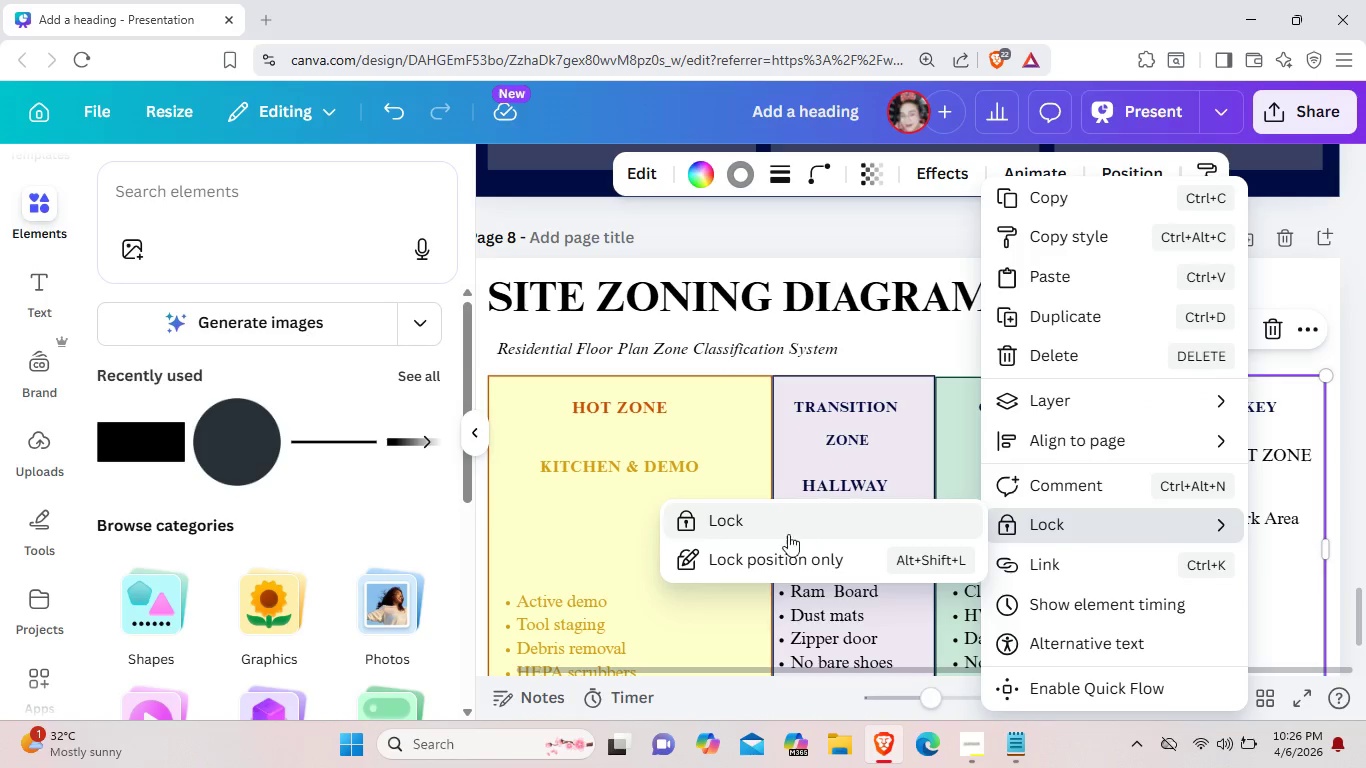 
left_click([782, 557])
 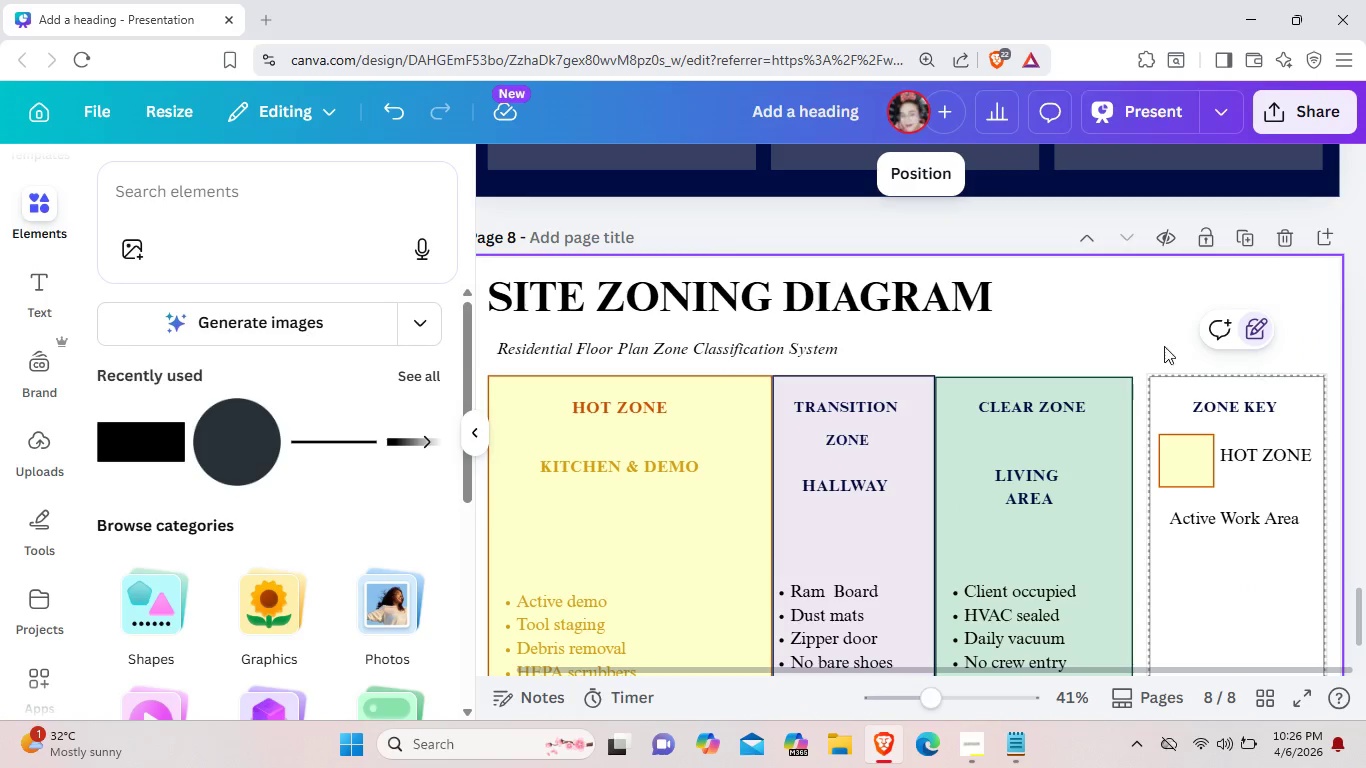 
left_click([1158, 337])
 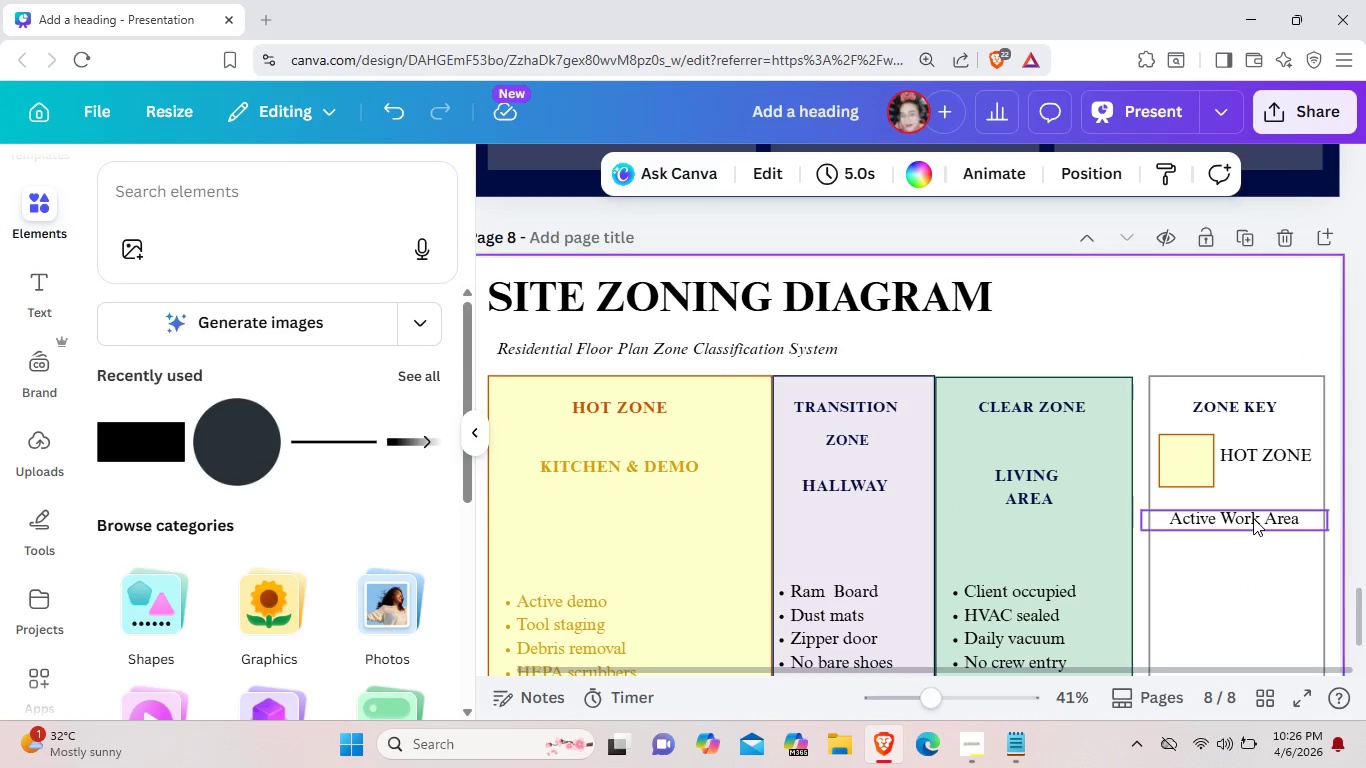 
left_click_drag(start_coordinate=[1253, 518], to_coordinate=[1273, 486])
 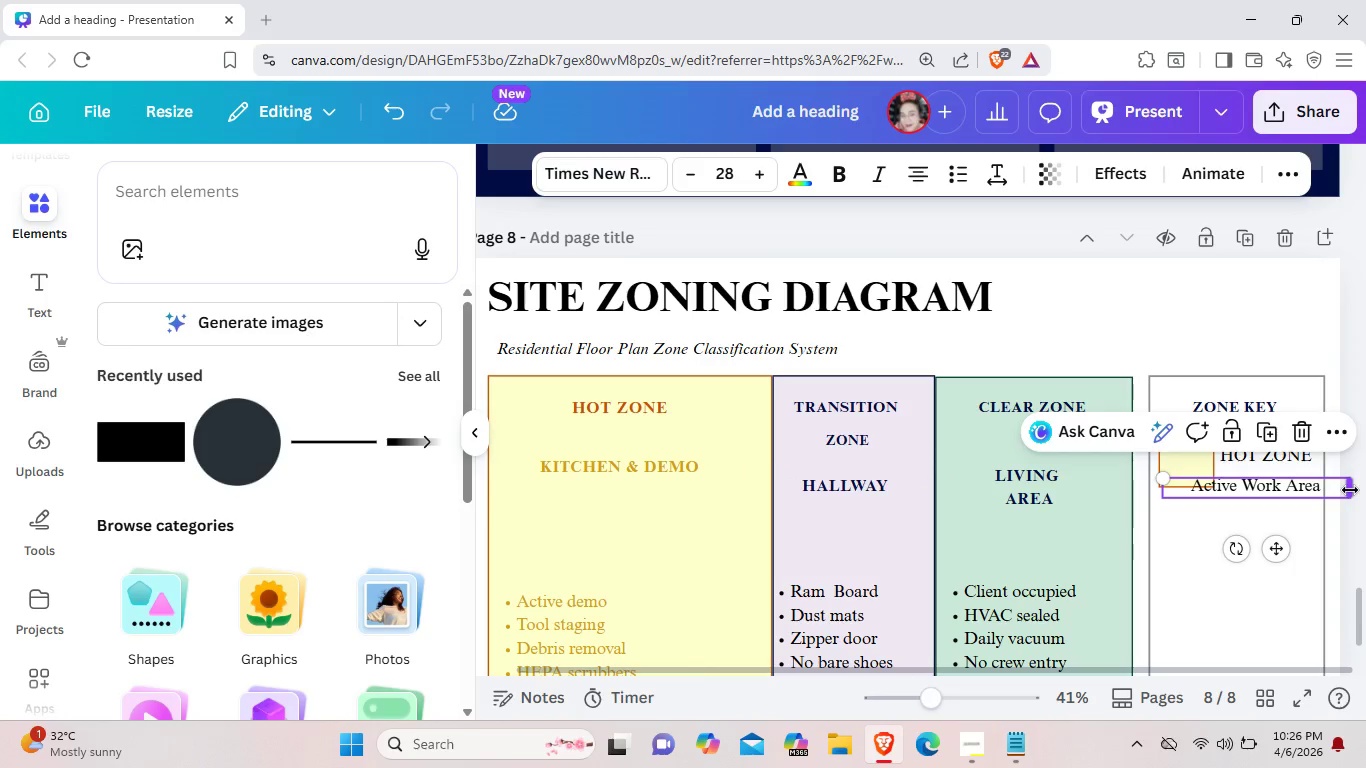 
left_click_drag(start_coordinate=[1350, 490], to_coordinate=[1302, 470])
 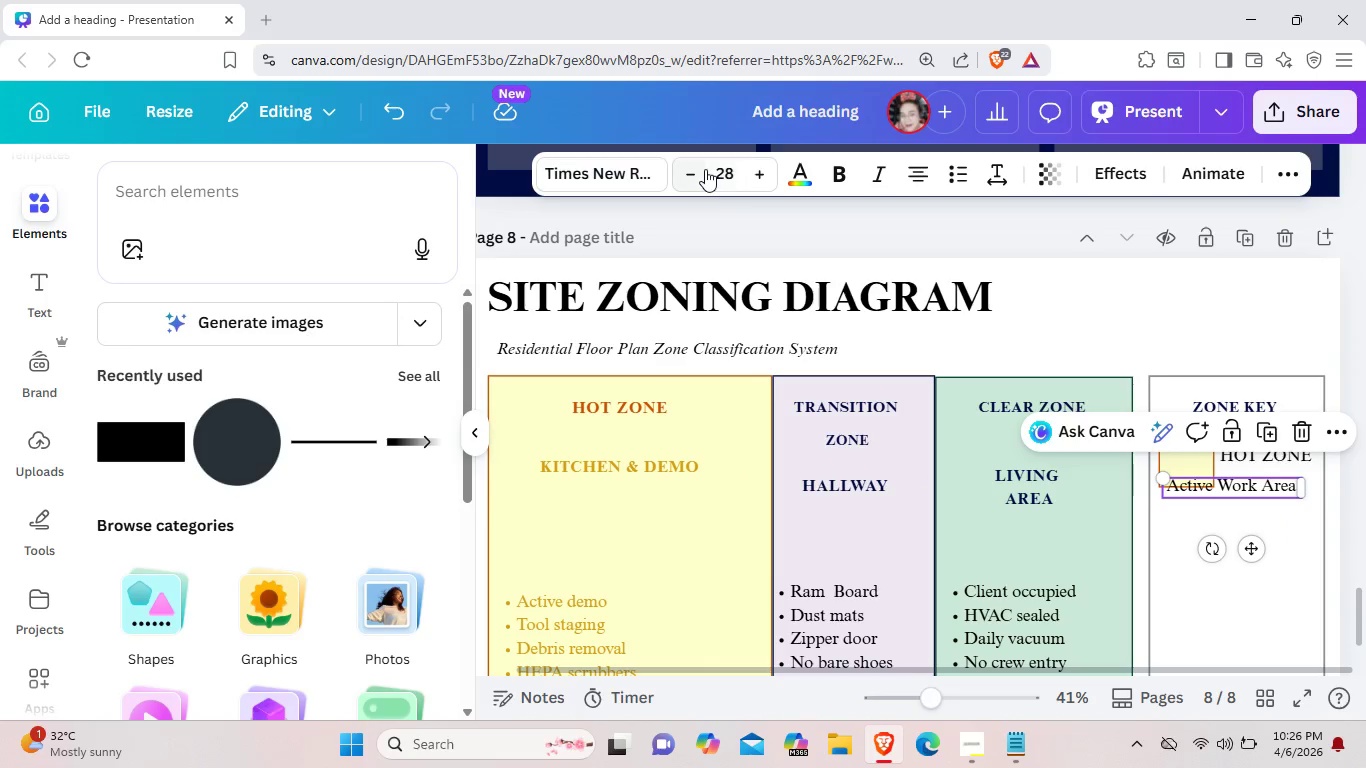 
double_click([705, 169])
 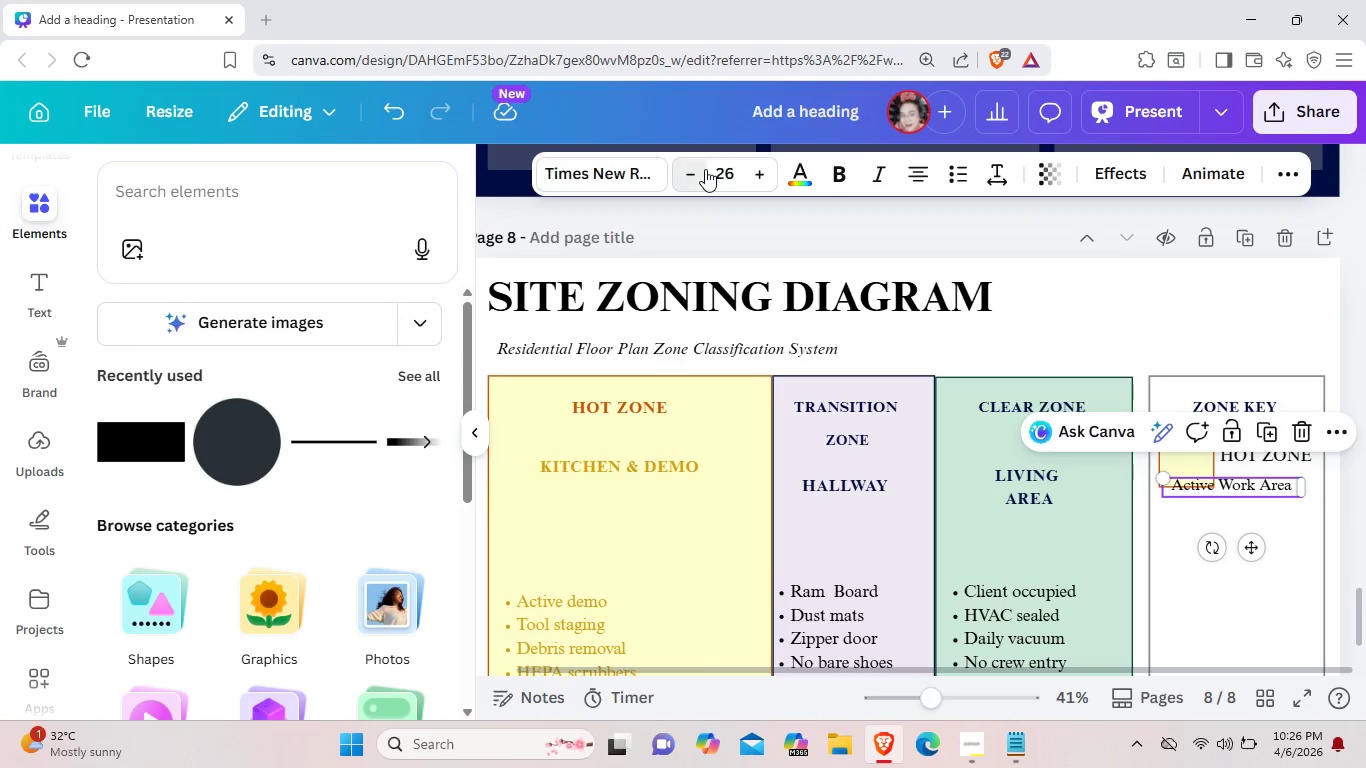 
left_click([705, 169])
 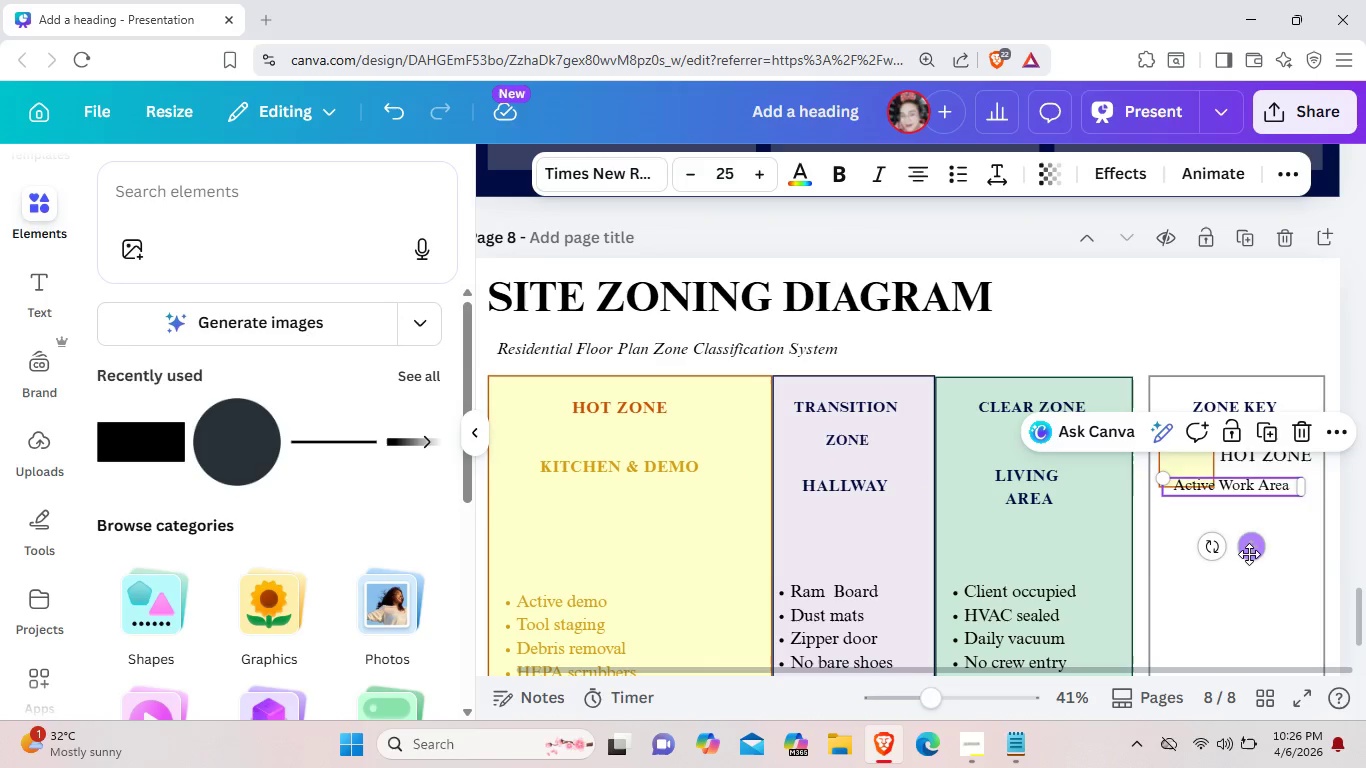 
left_click_drag(start_coordinate=[1249, 556], to_coordinate=[1243, 575])
 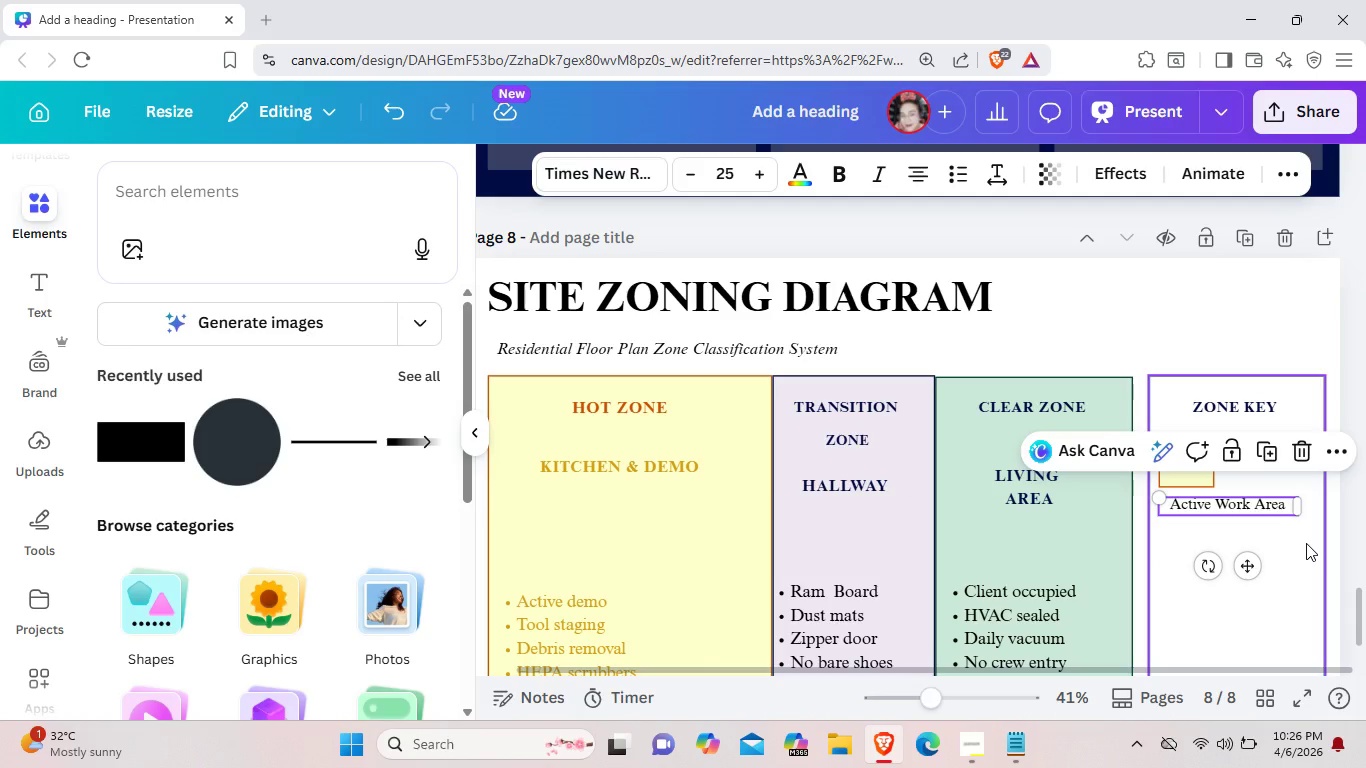 
left_click([1306, 543])
 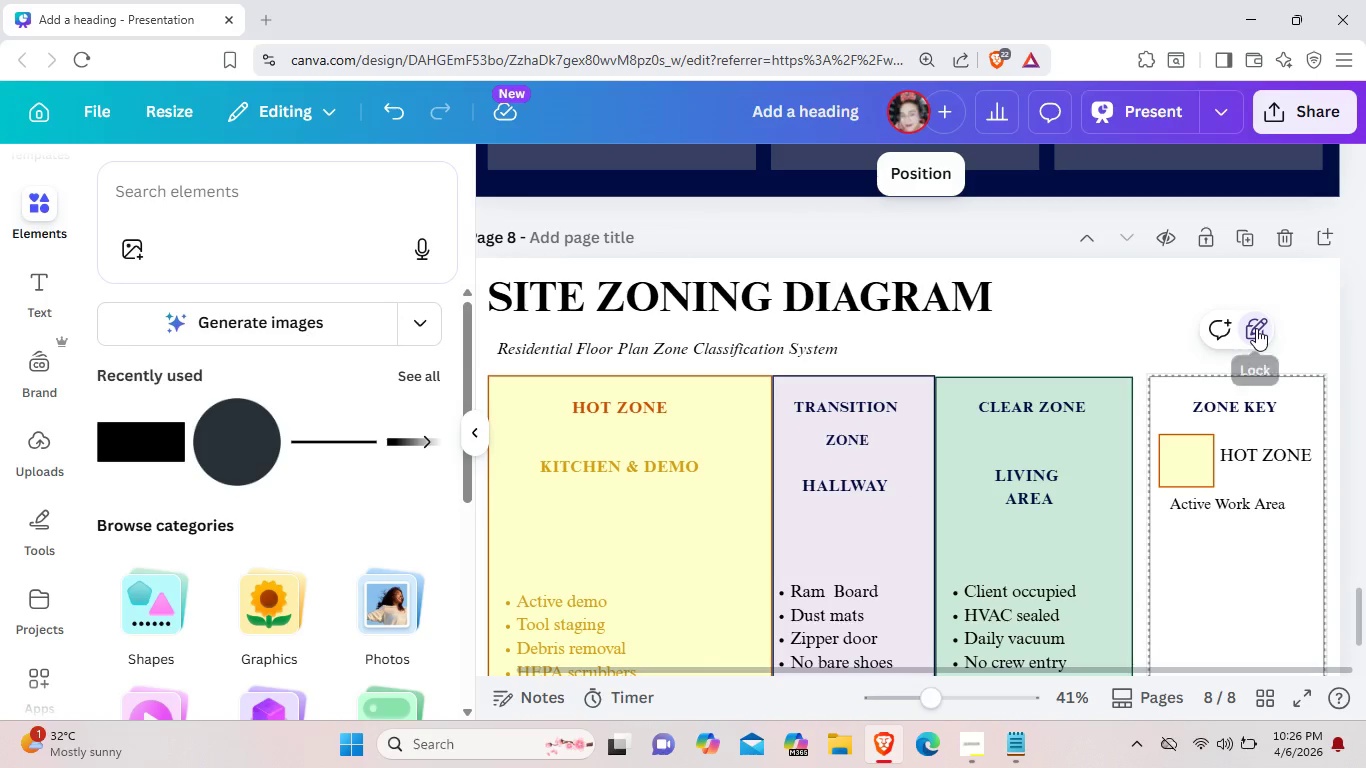 
double_click([1256, 328])
 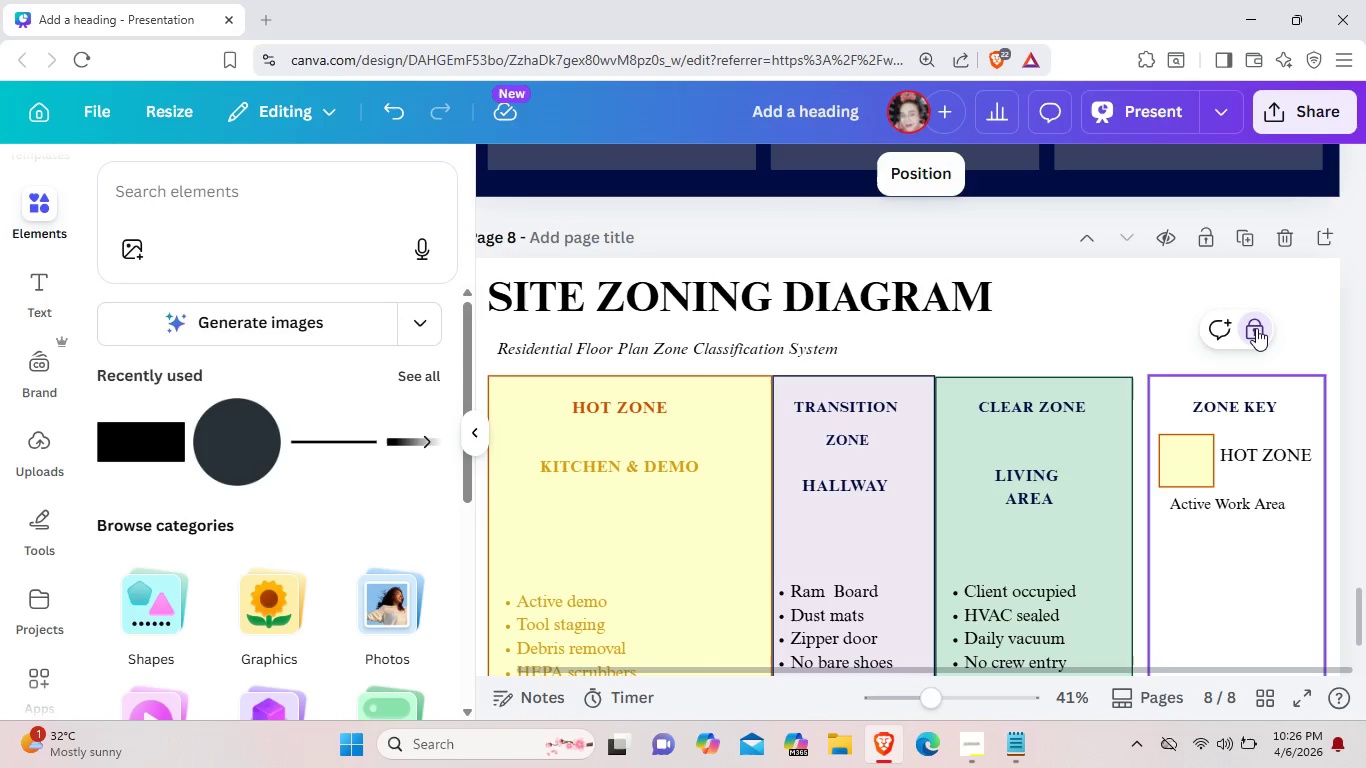 
left_click([1256, 328])
 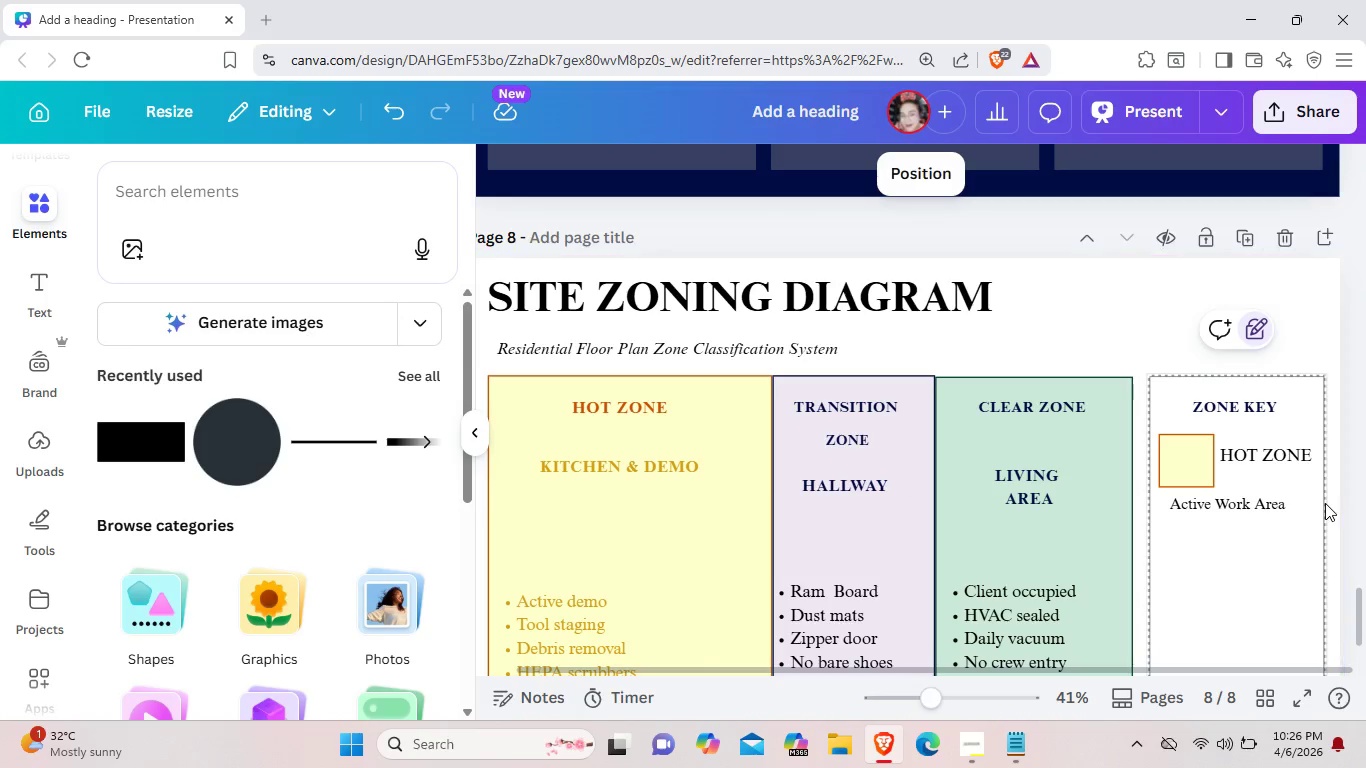 
left_click([1325, 504])
 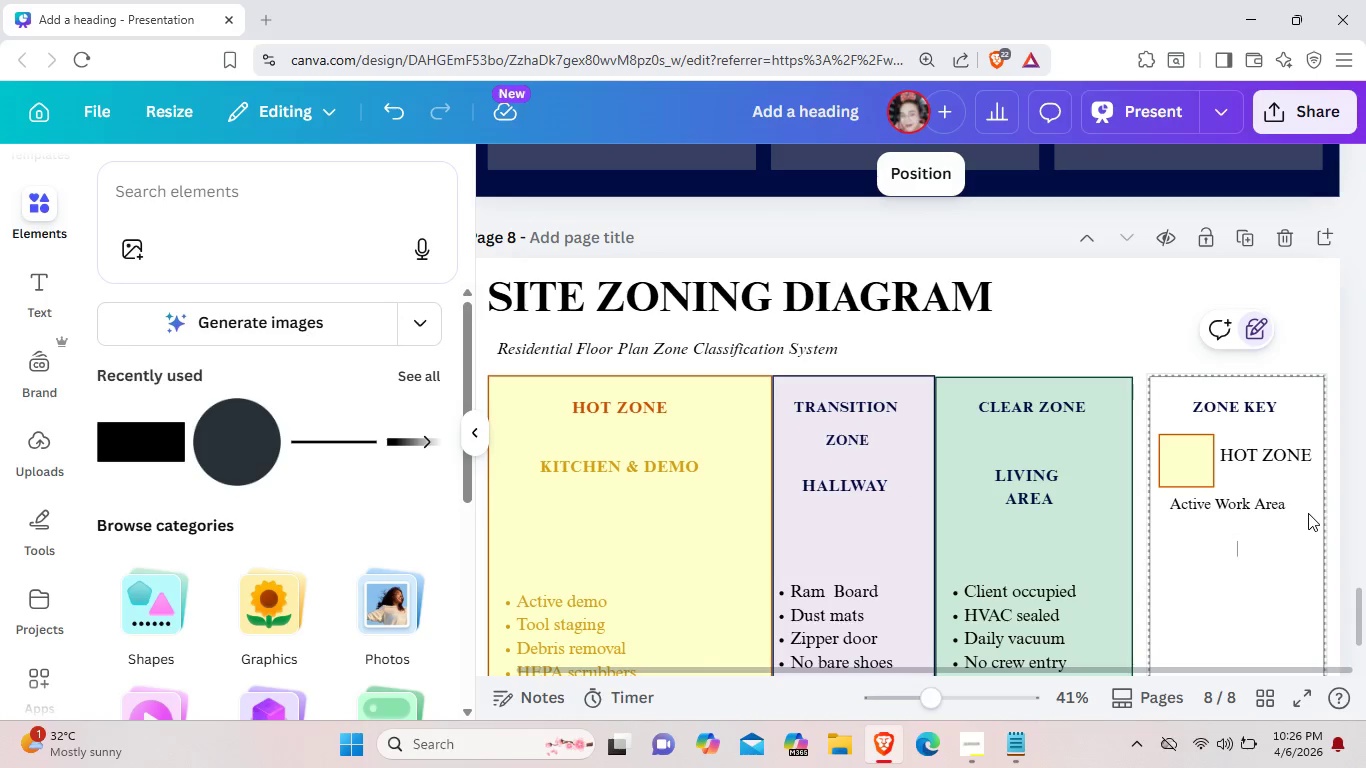 
left_click([1308, 513])
 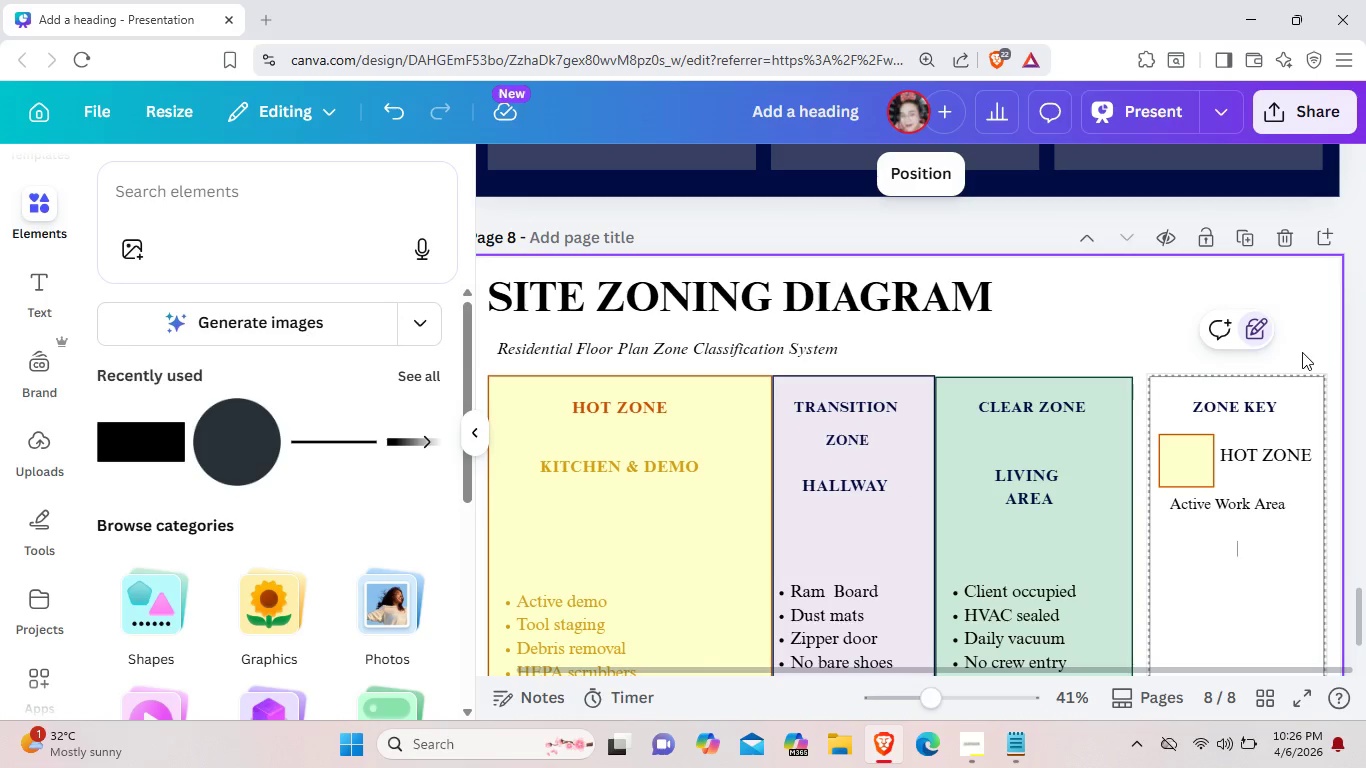 
left_click([1302, 352])
 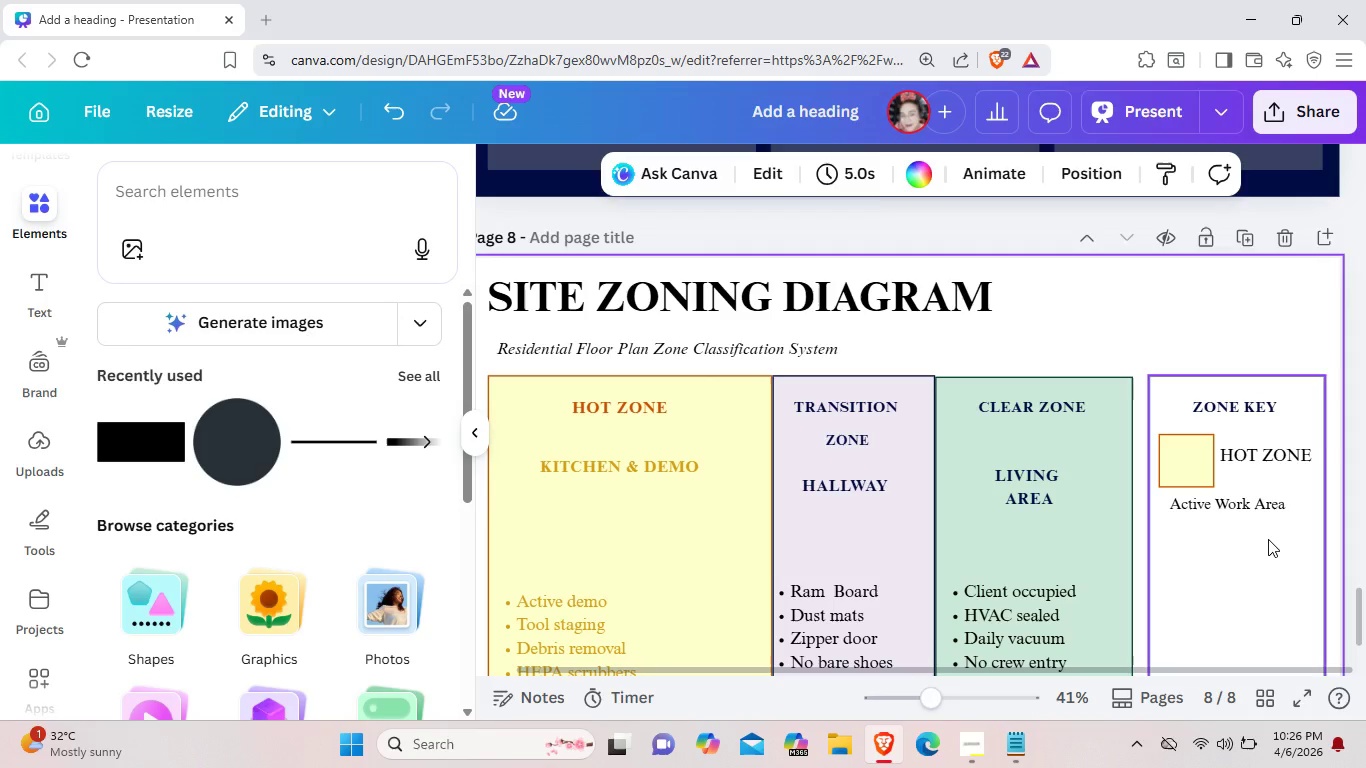 
right_click([1268, 539])
 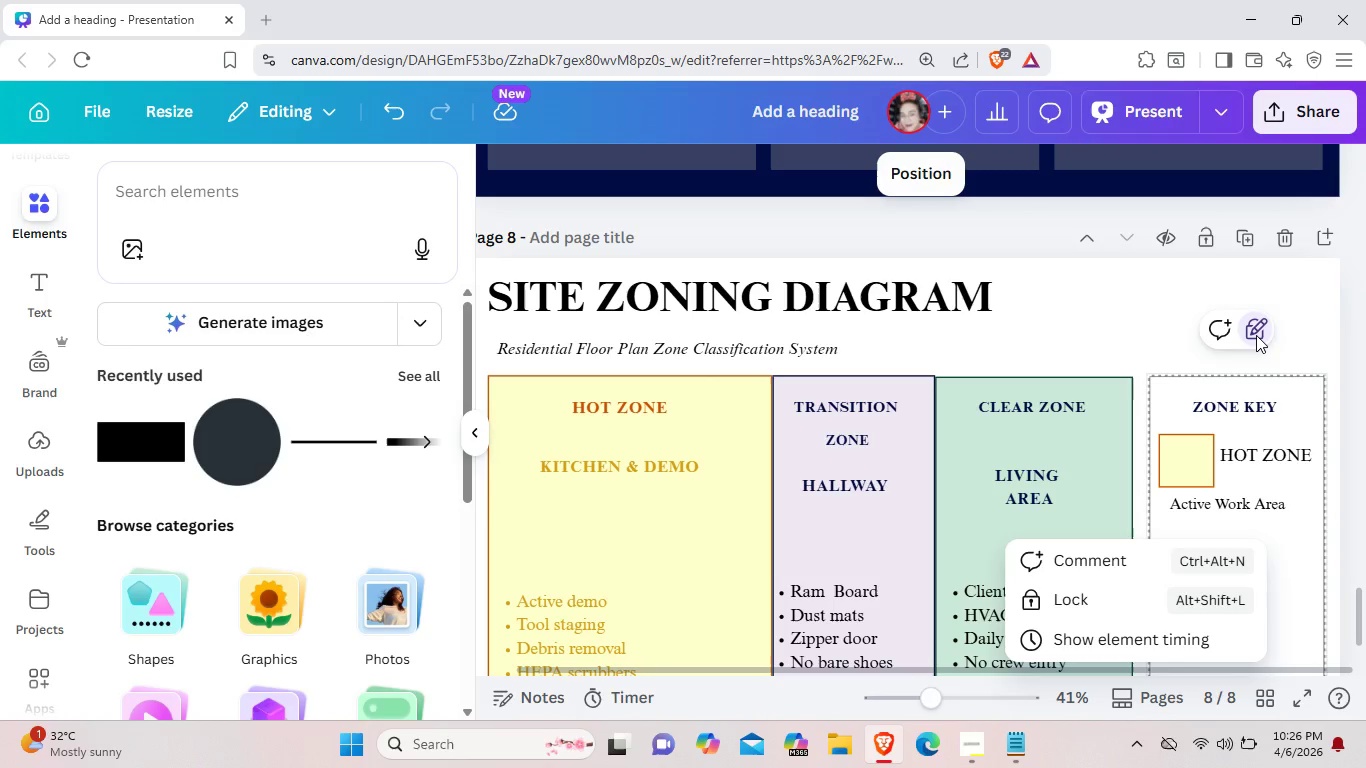 
double_click([1256, 335])
 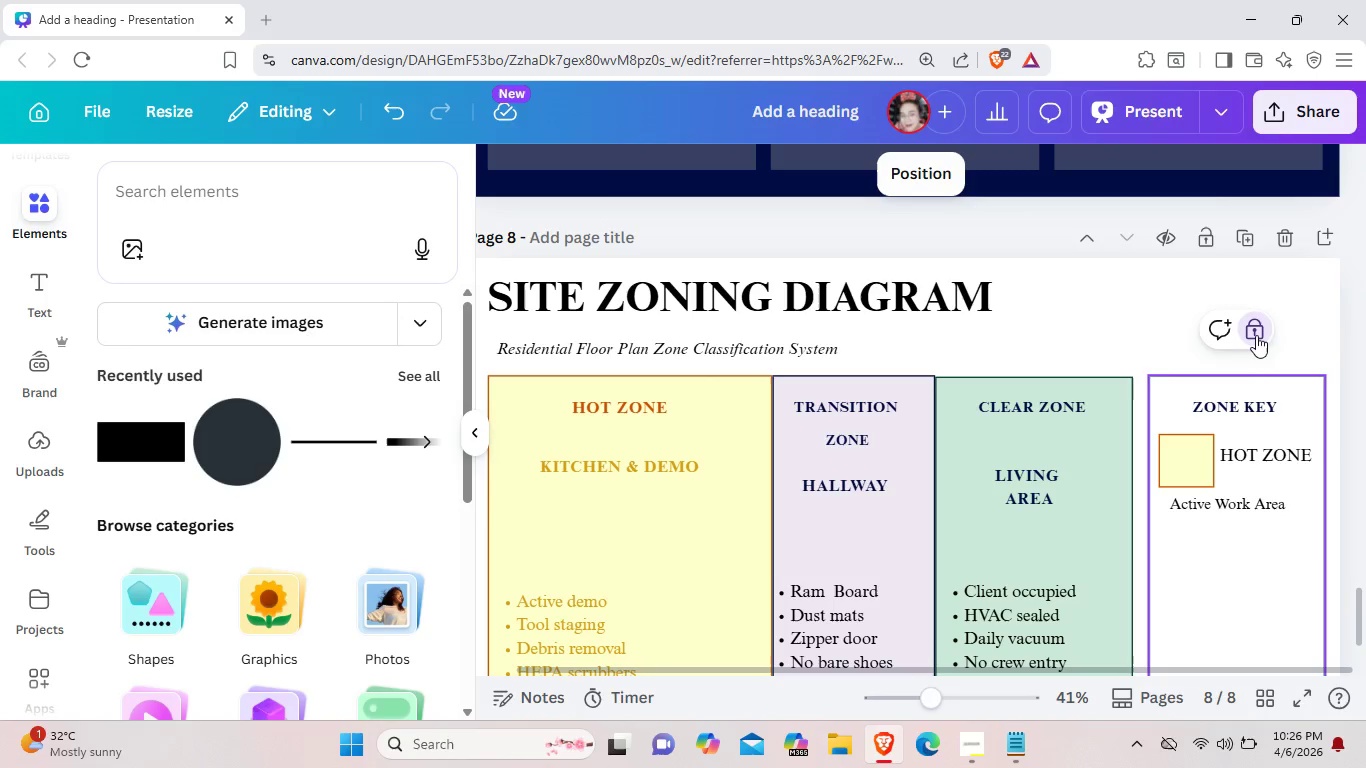 
left_click([1256, 335])
 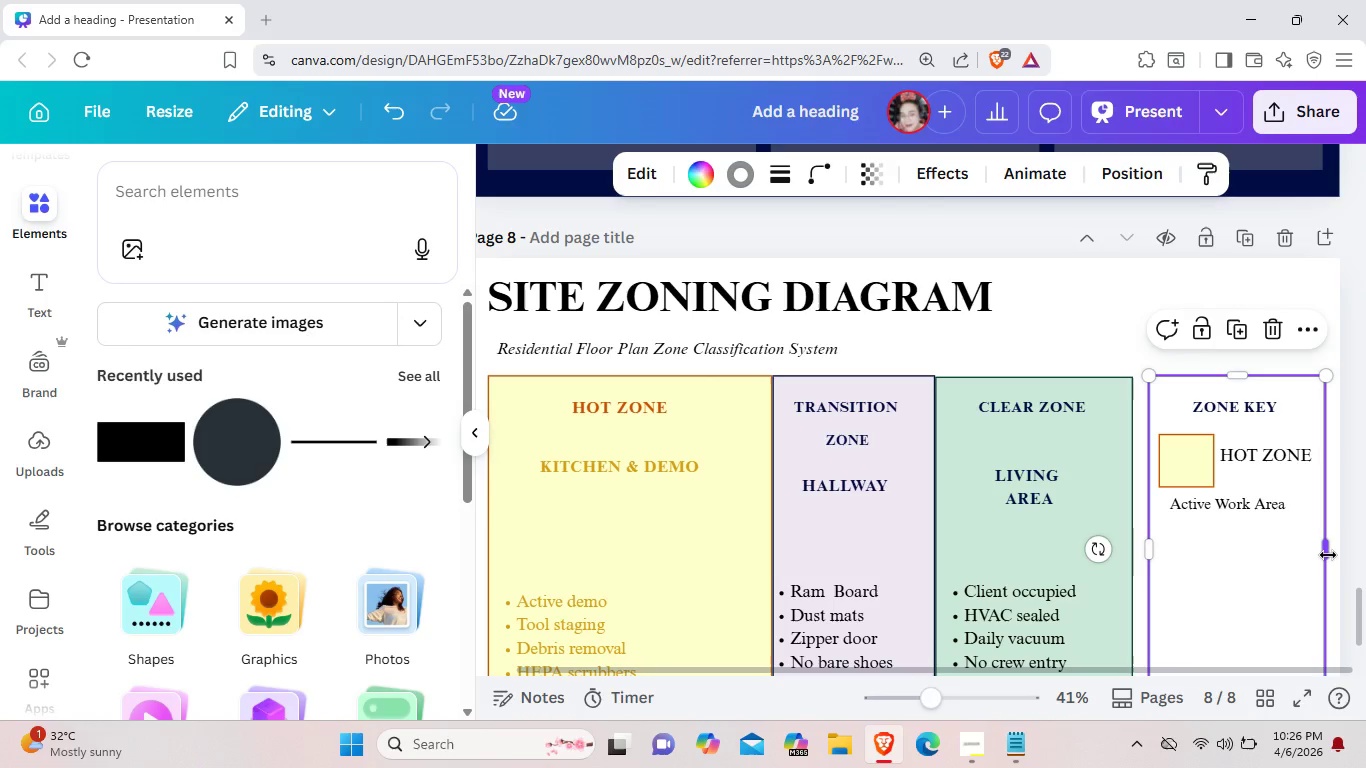 
left_click_drag(start_coordinate=[1328, 555], to_coordinate=[1335, 555])
 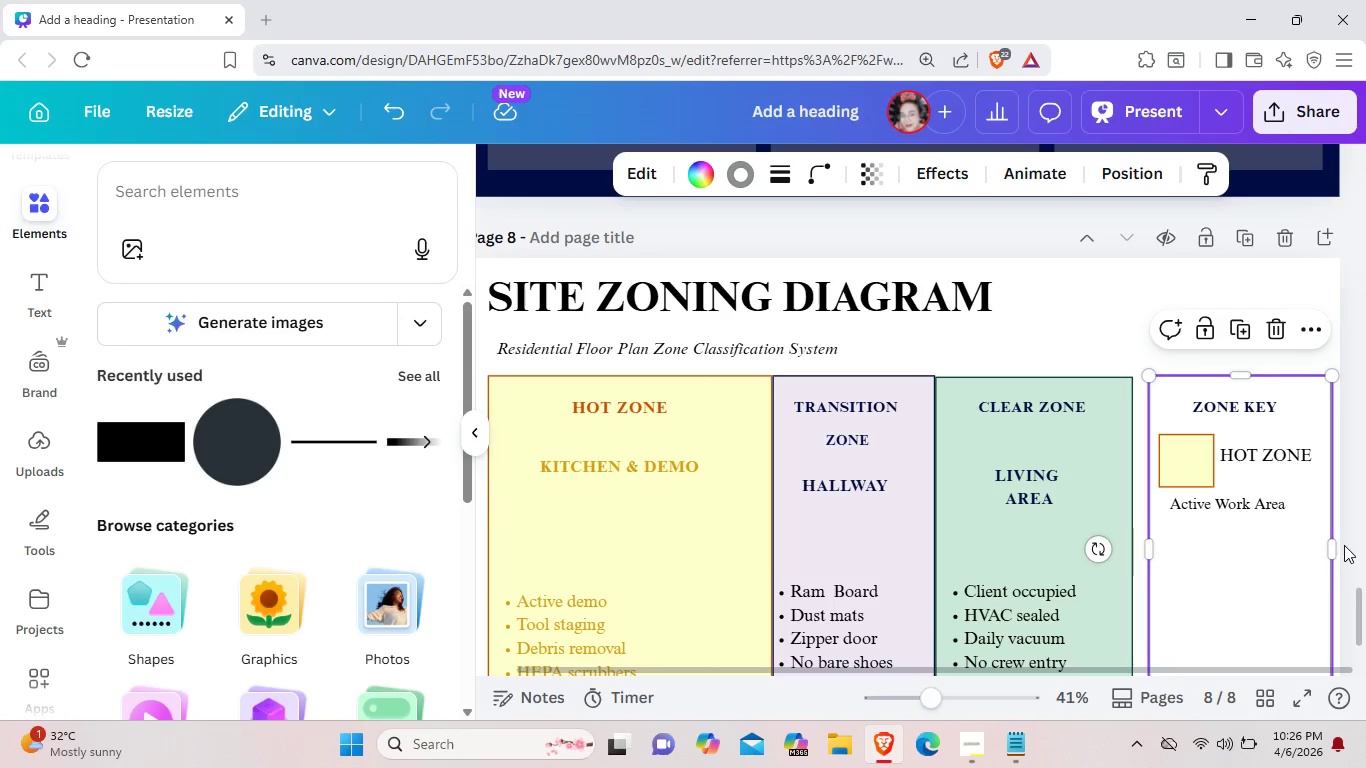 
wait(5.98)
 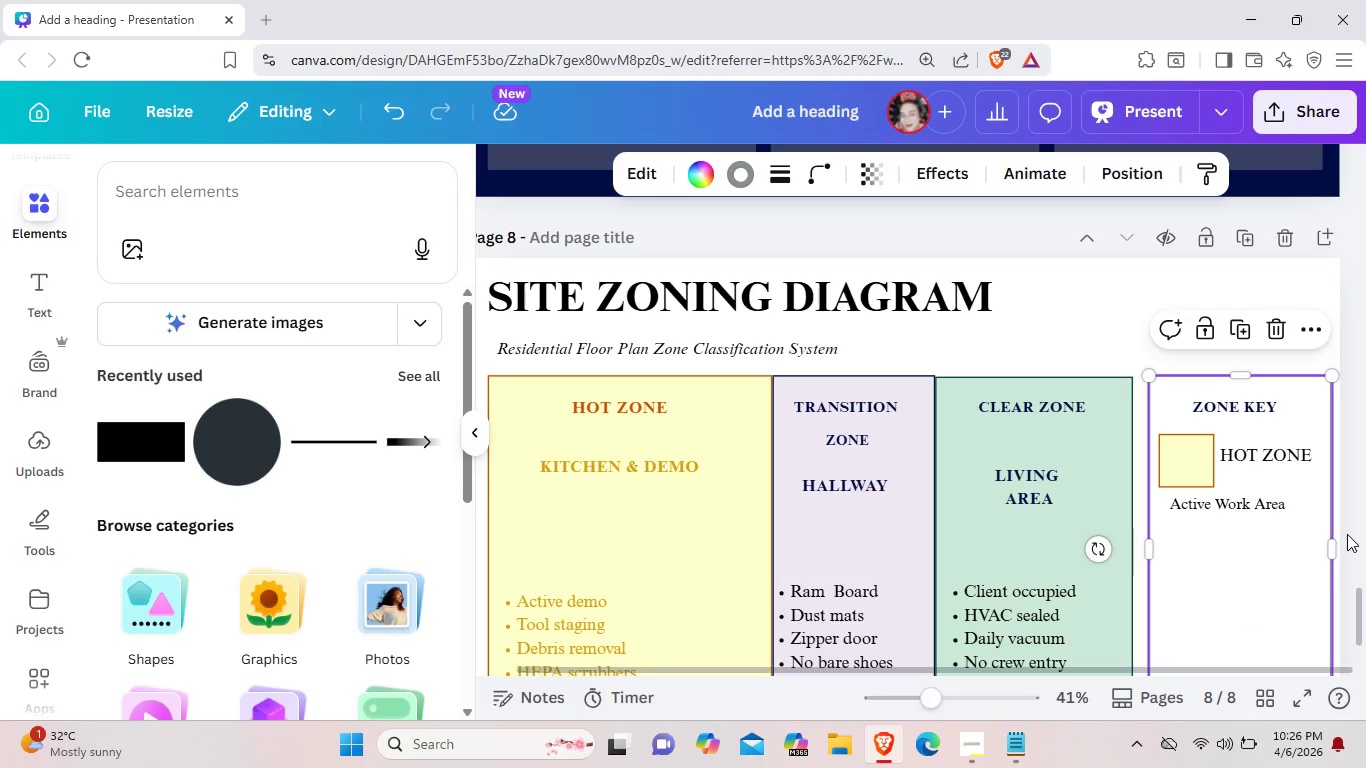 
left_click_drag(start_coordinate=[1333, 549], to_coordinate=[1325, 550])
 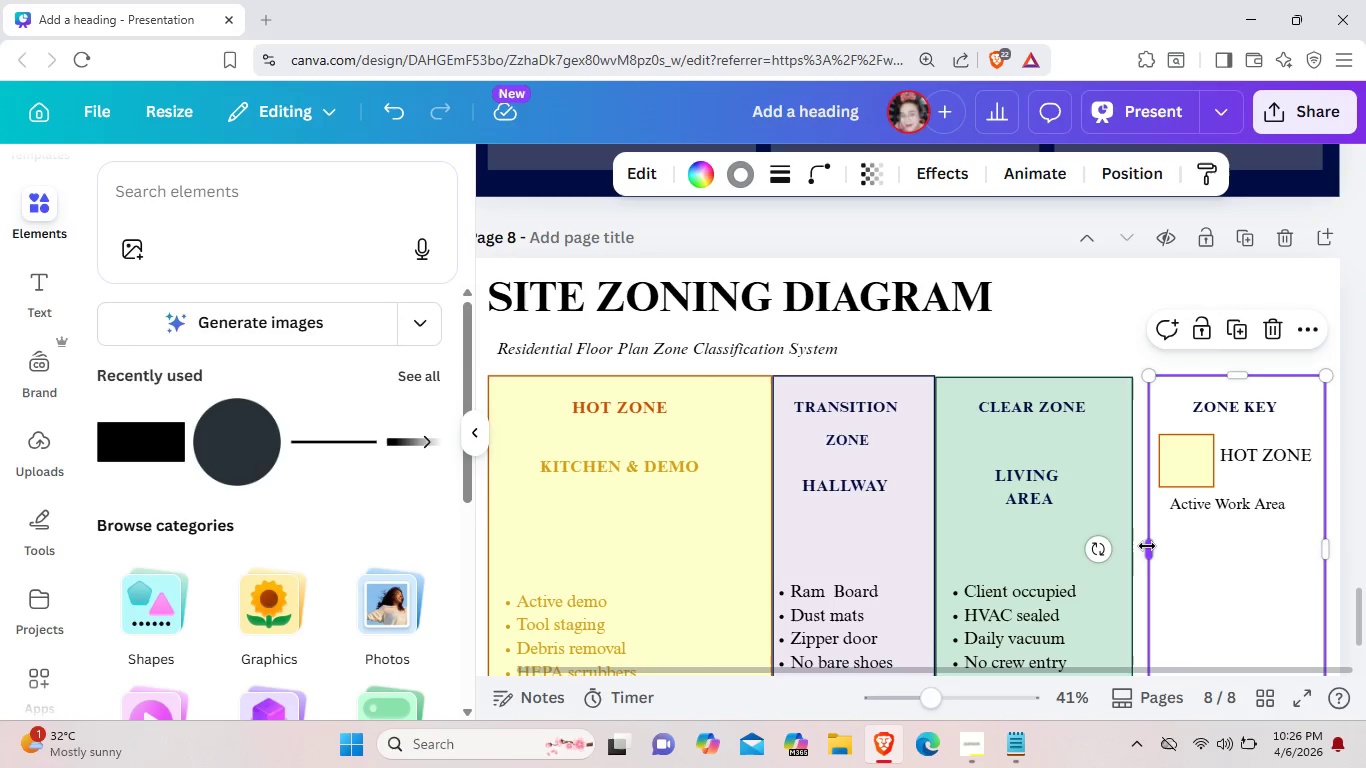 
left_click_drag(start_coordinate=[1147, 546], to_coordinate=[1139, 549])
 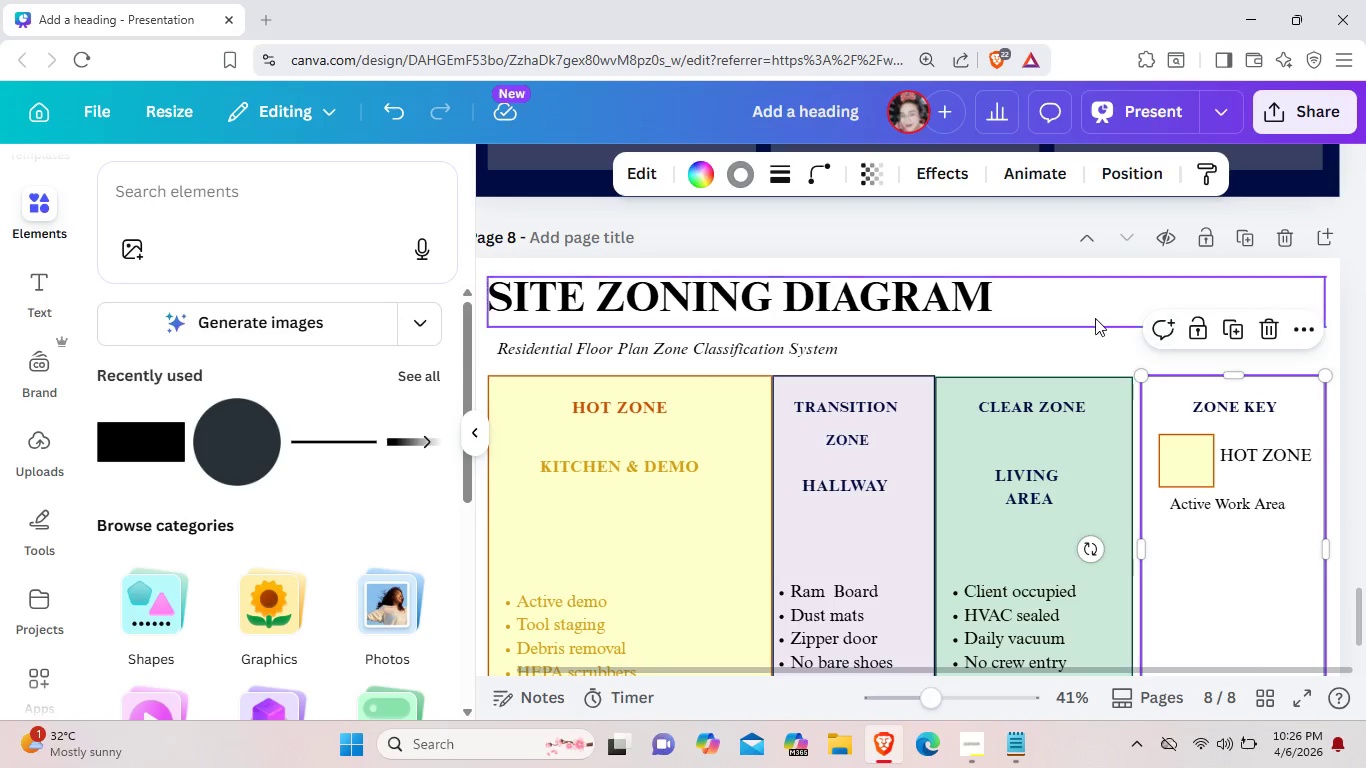 
left_click([1095, 318])
 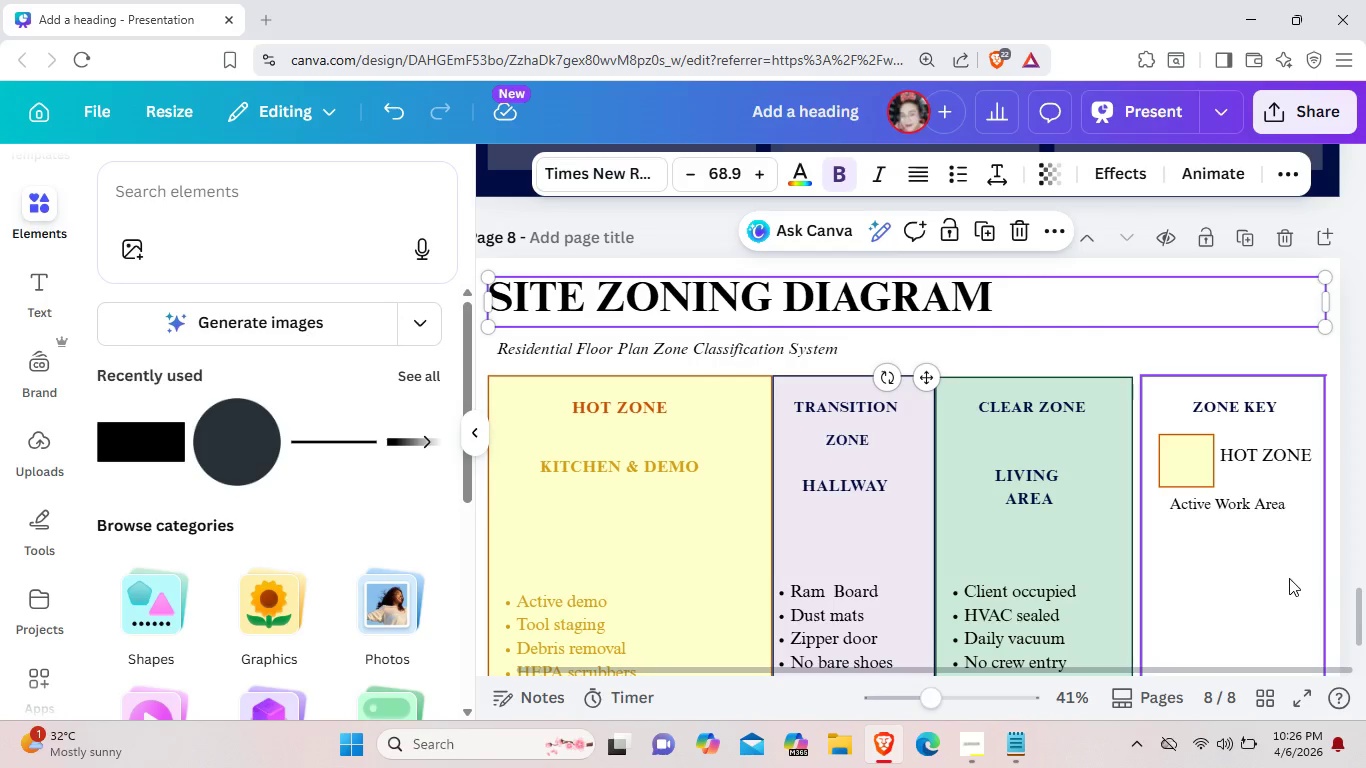 
left_click([1289, 578])
 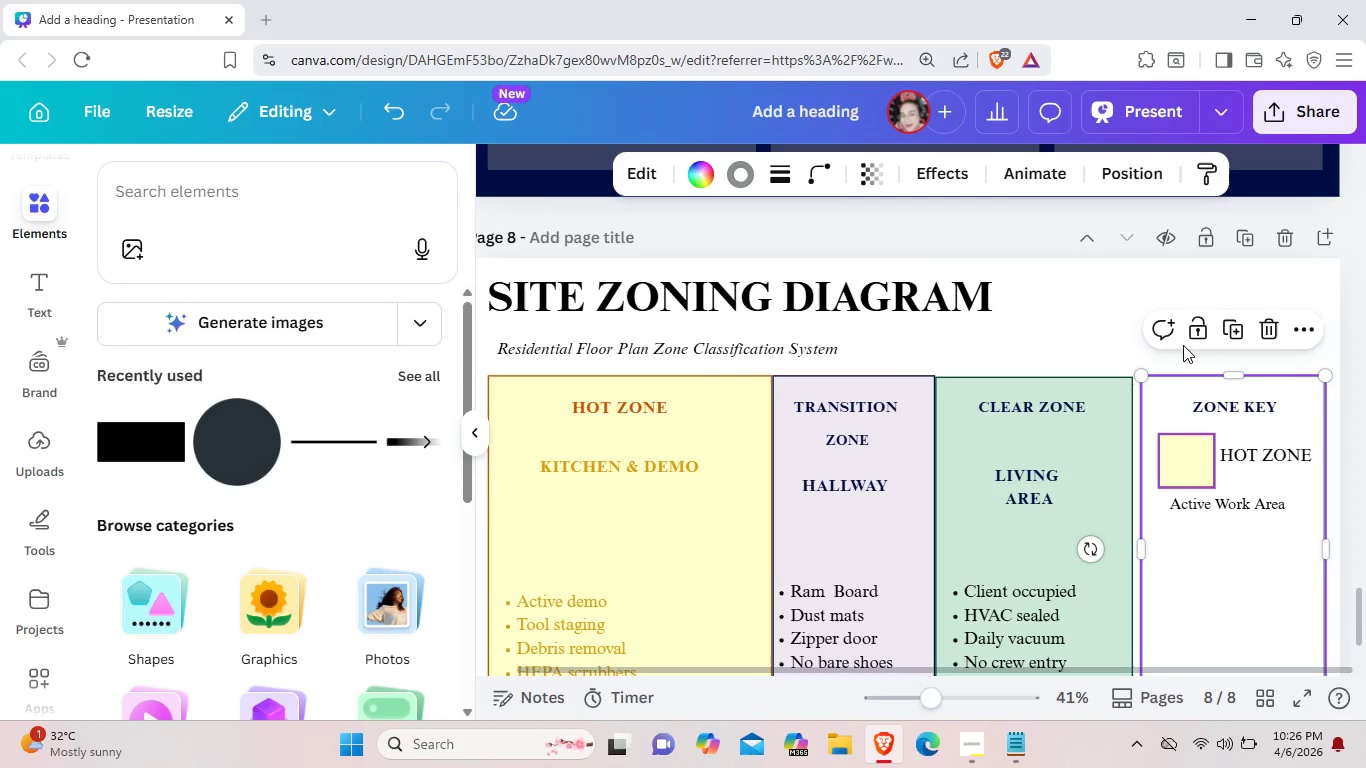 
left_click([1196, 328])
 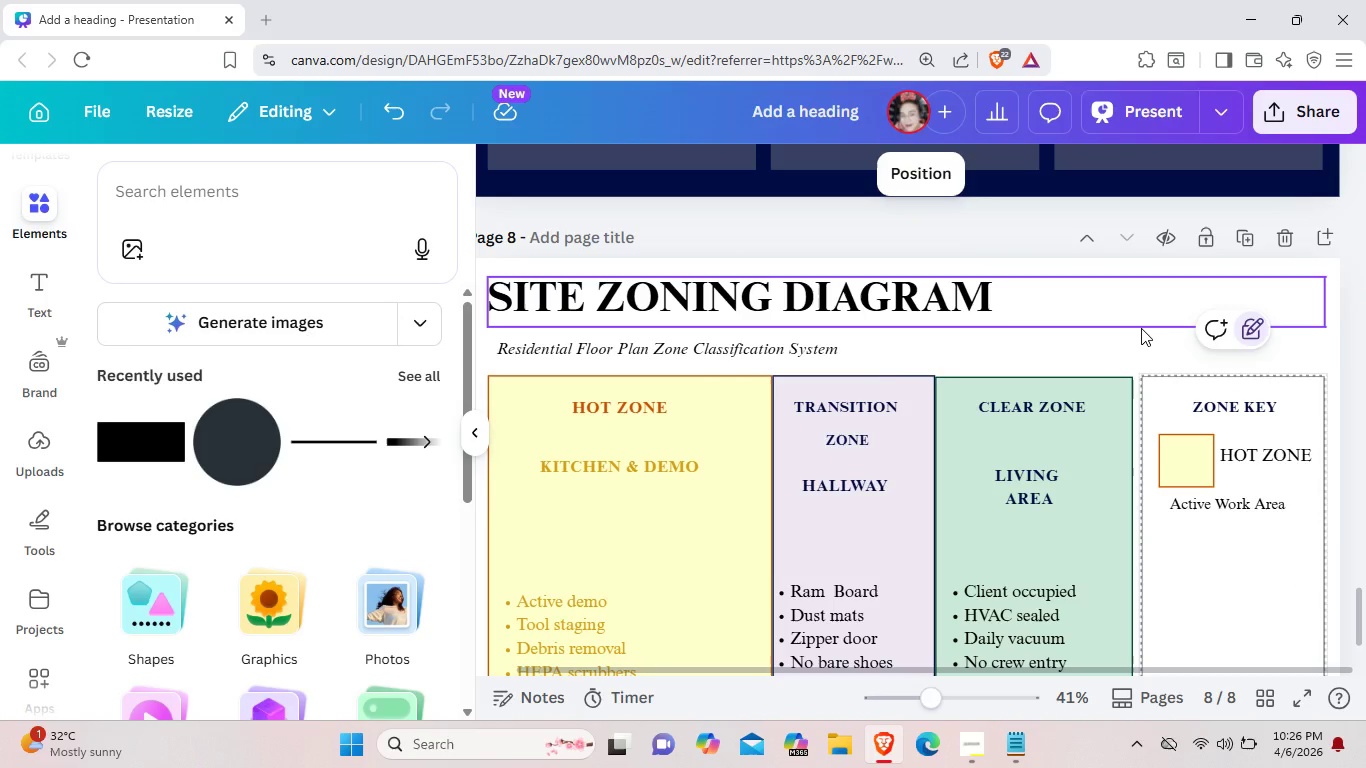 
left_click([1141, 328])
 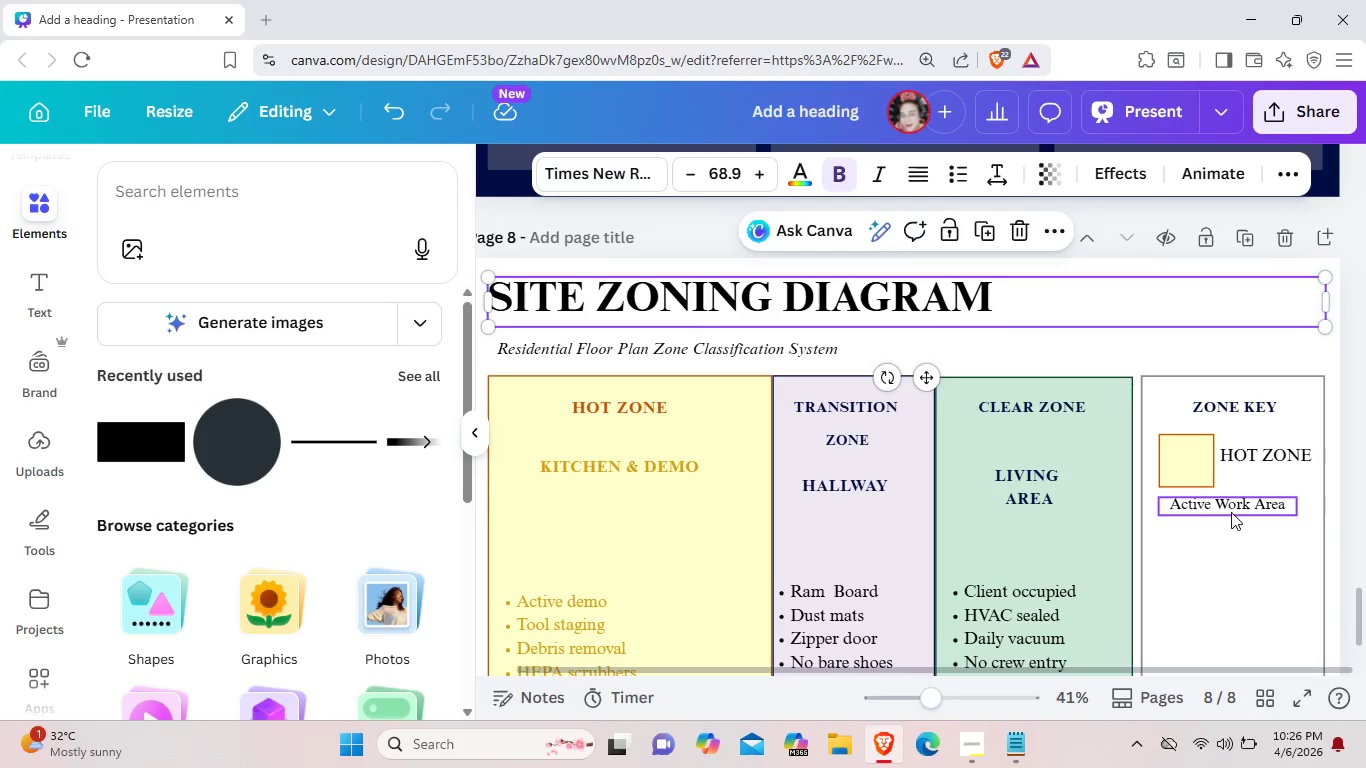 
left_click_drag(start_coordinate=[1231, 512], to_coordinate=[1238, 517])
 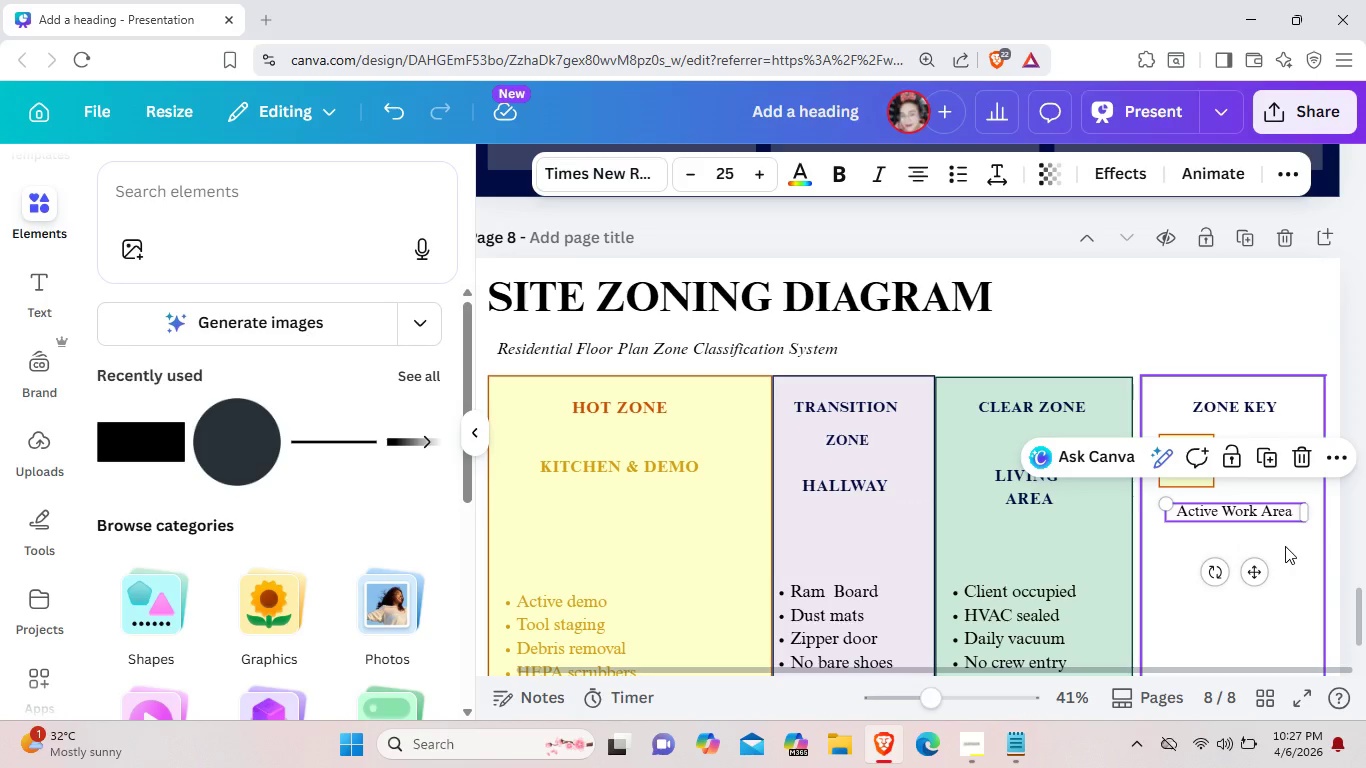 
left_click([1285, 546])
 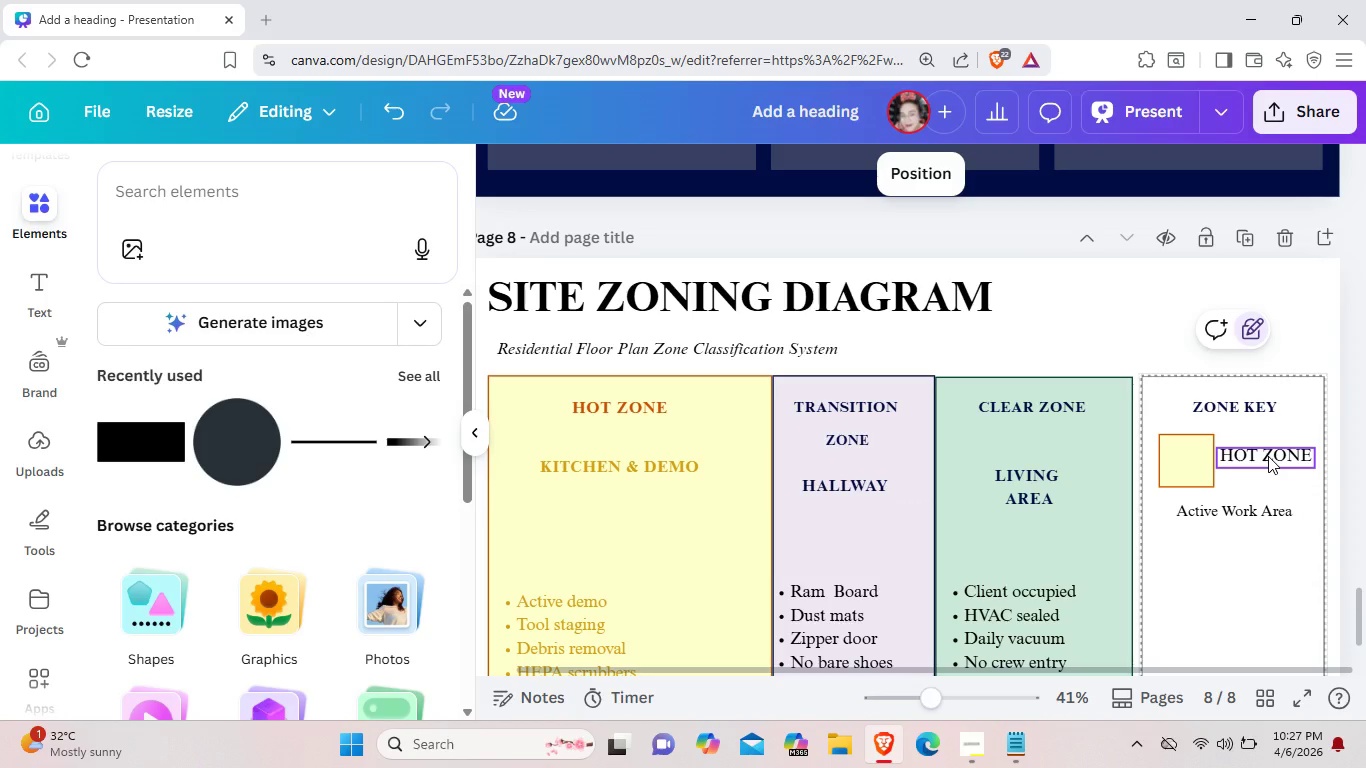 
left_click_drag(start_coordinate=[1268, 456], to_coordinate=[1270, 461])
 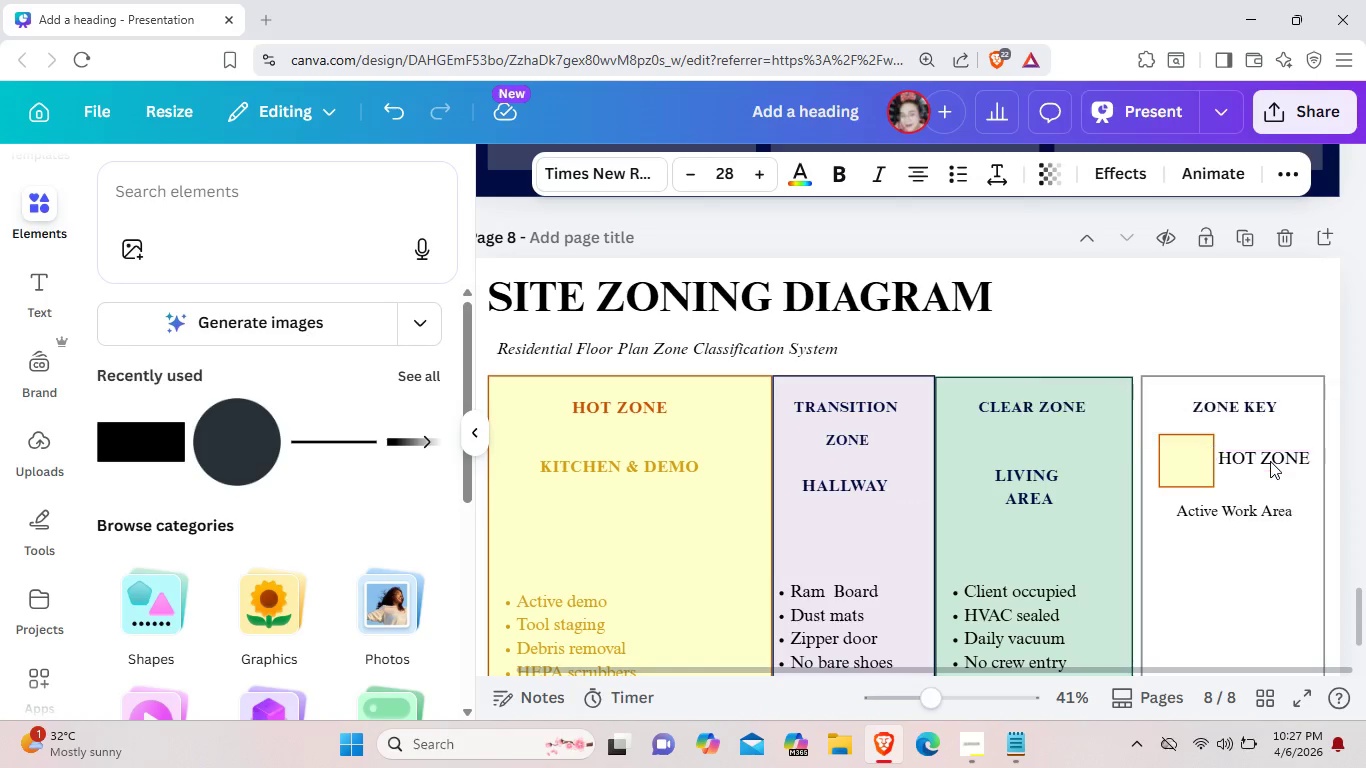 
key(ArrowRight)
 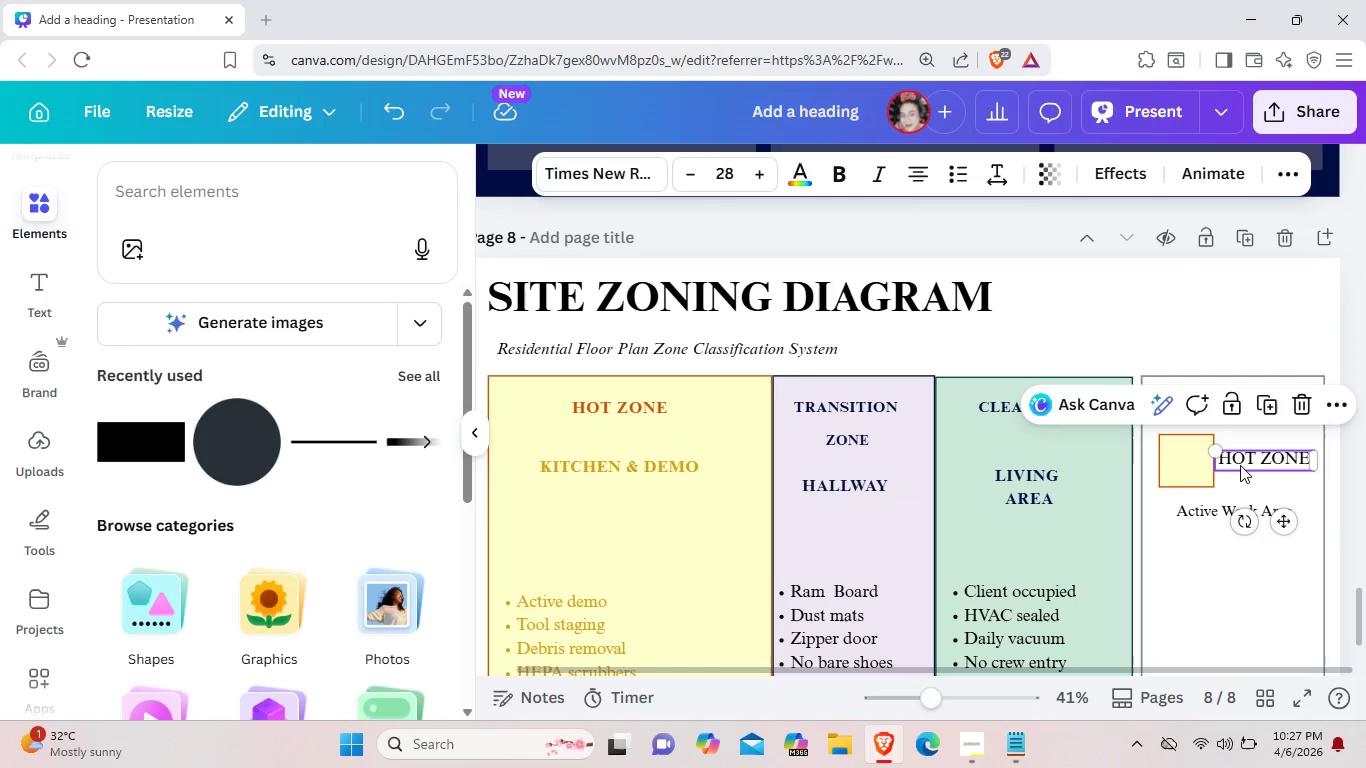 
left_click([1197, 466])
 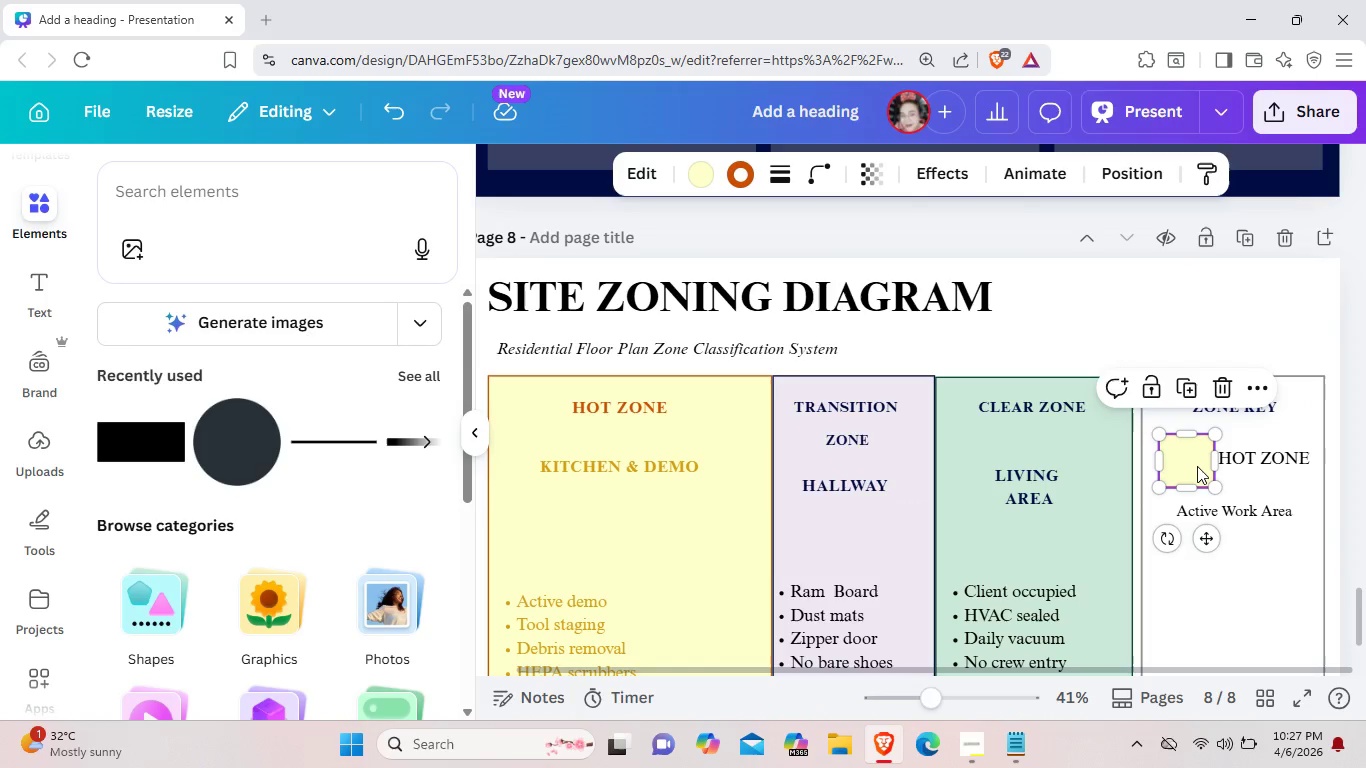 
left_click_drag(start_coordinate=[1197, 466], to_coordinate=[1191, 466])
 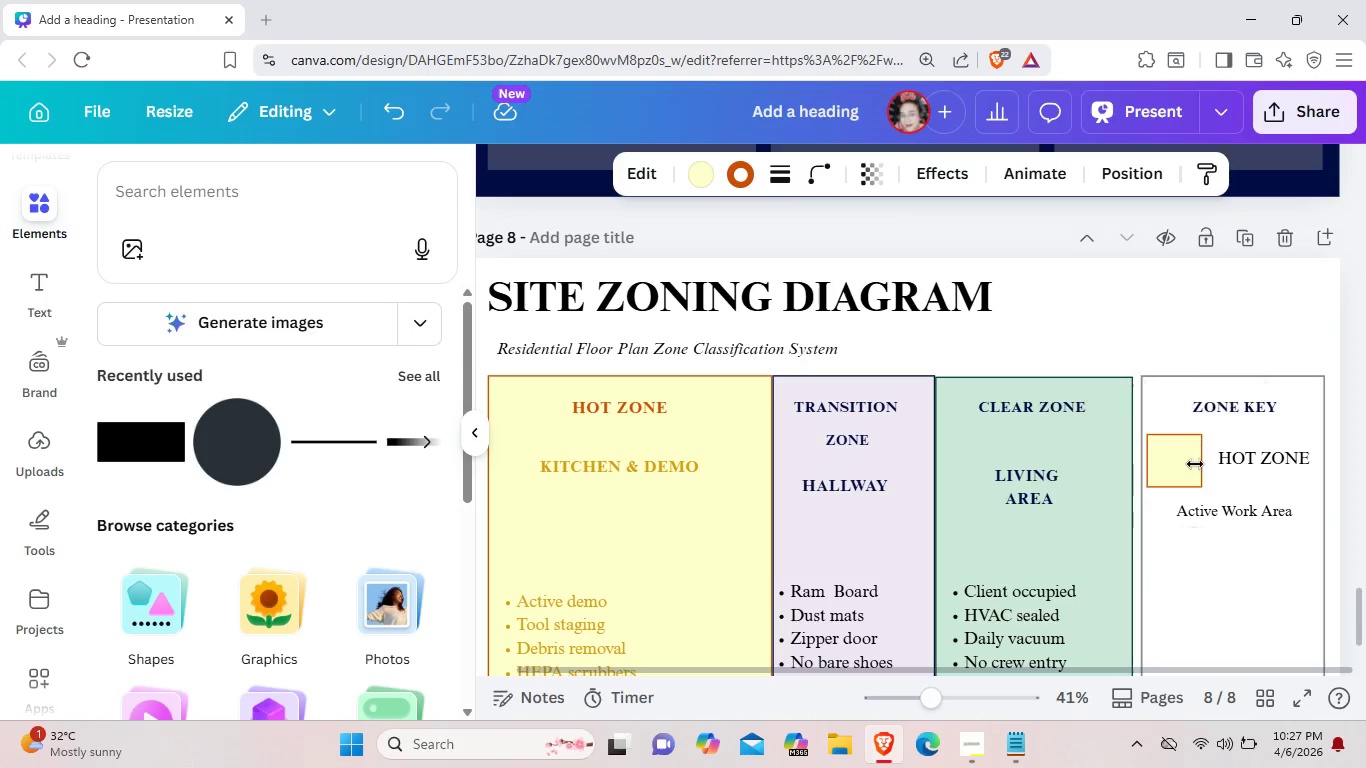 
key(ArrowRight)
 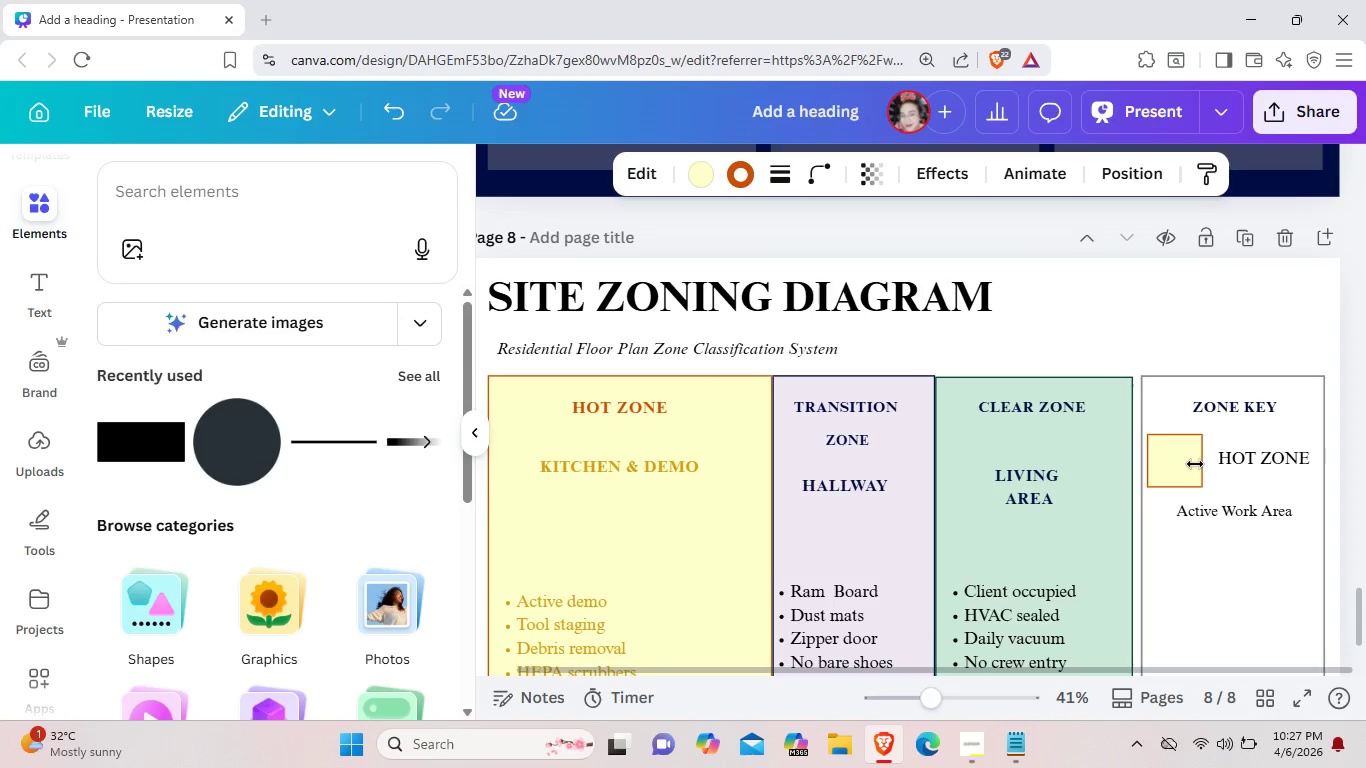 
key(ArrowRight)
 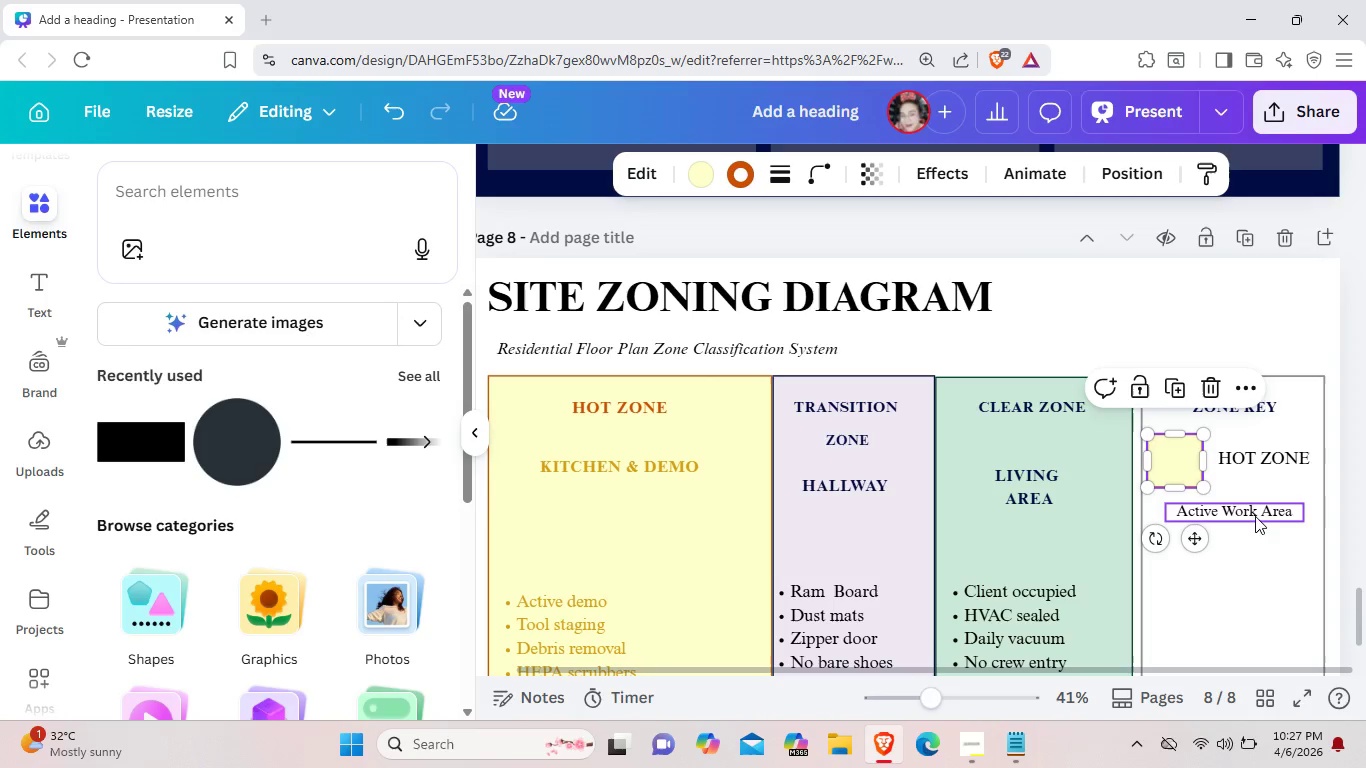 
left_click_drag(start_coordinate=[1261, 512], to_coordinate=[1284, 484])
 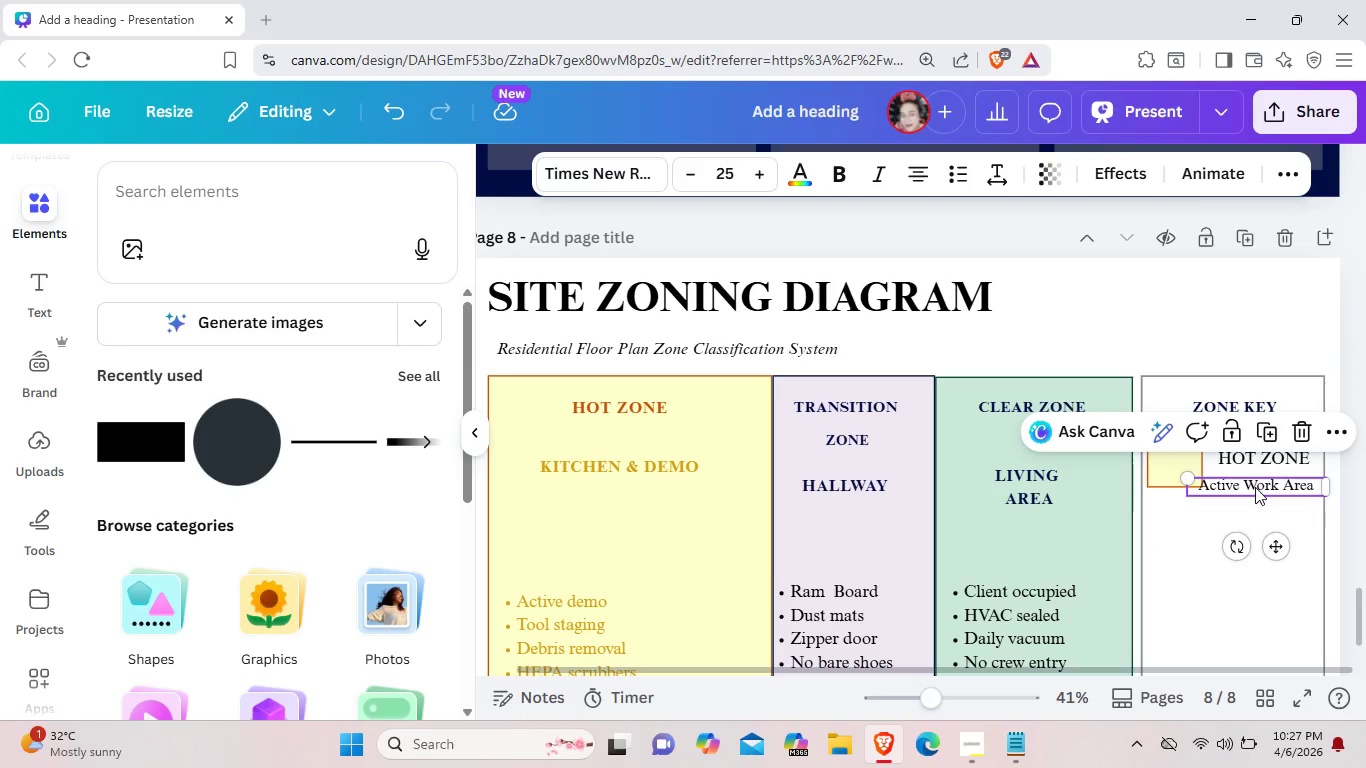 
left_click([1255, 487])
 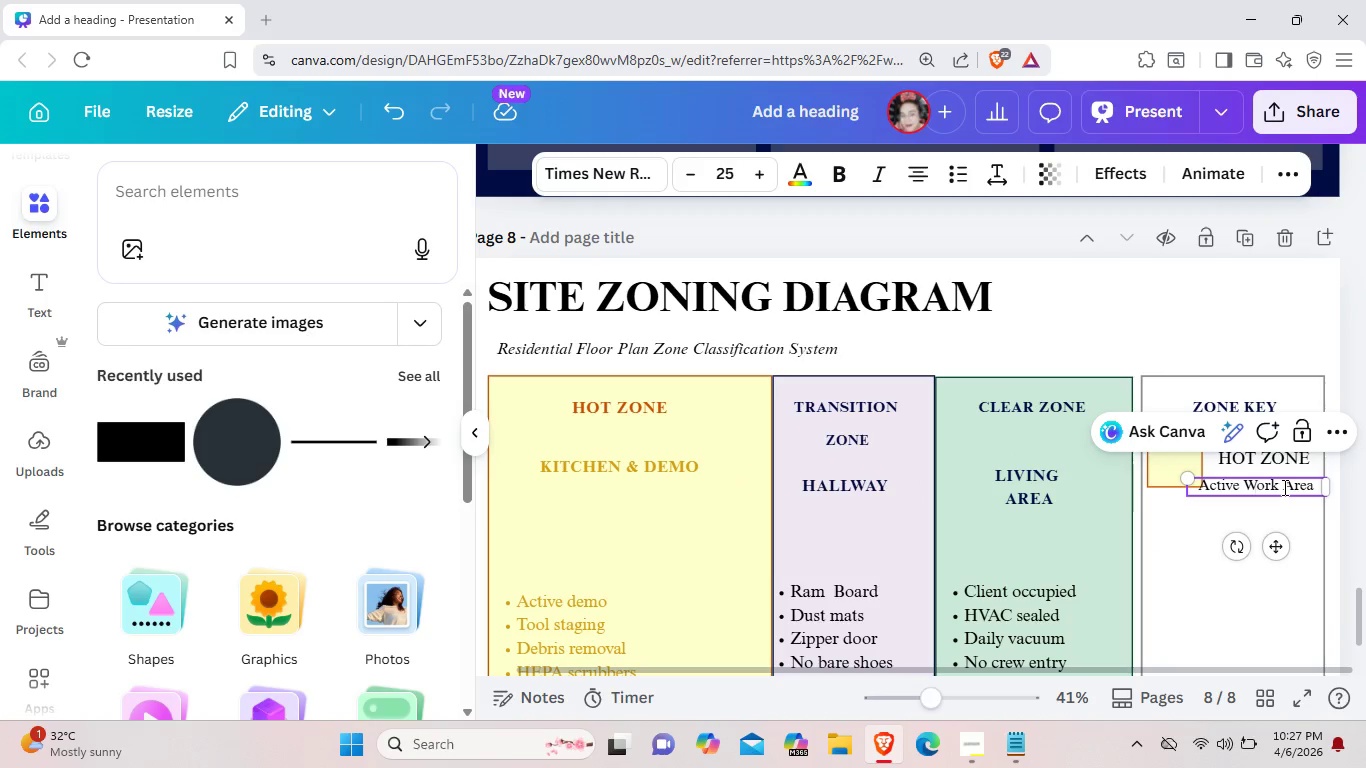 
left_click([1283, 487])
 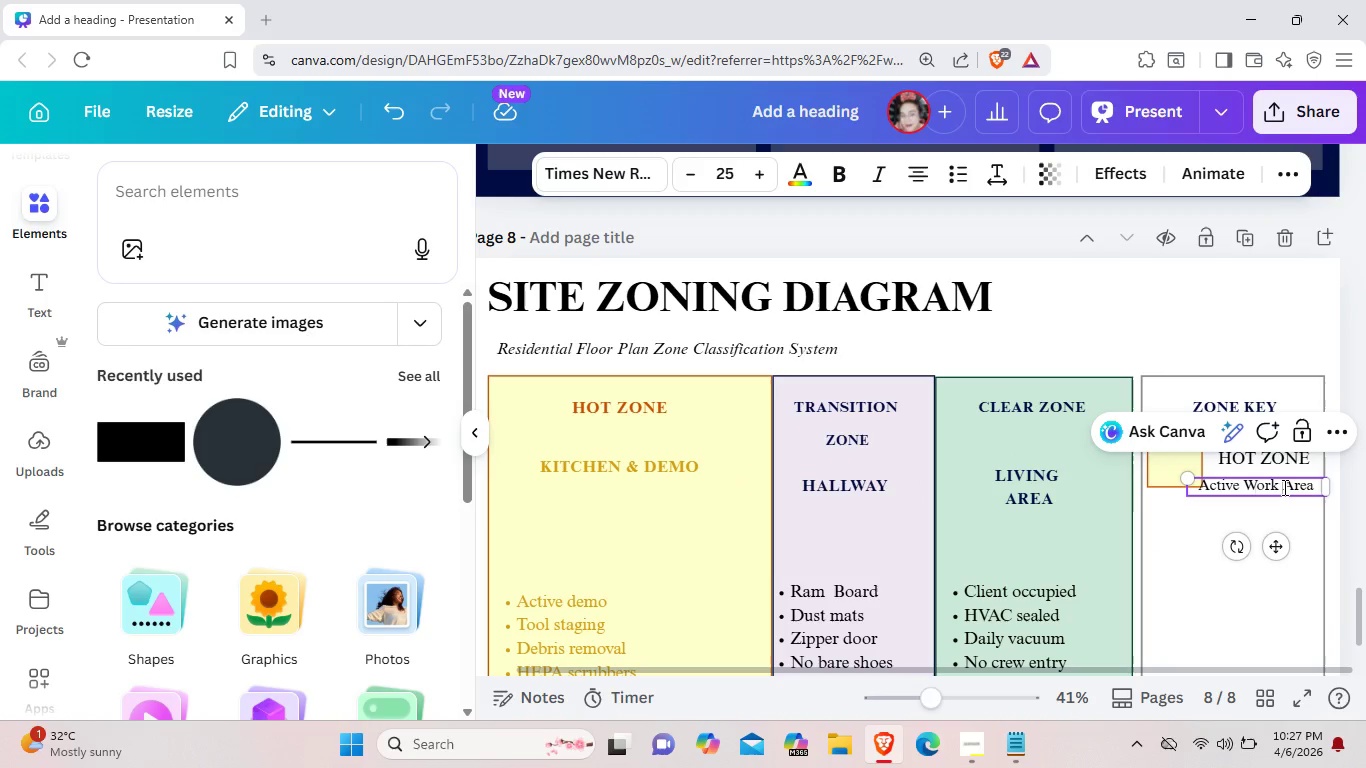 
key(Enter)
 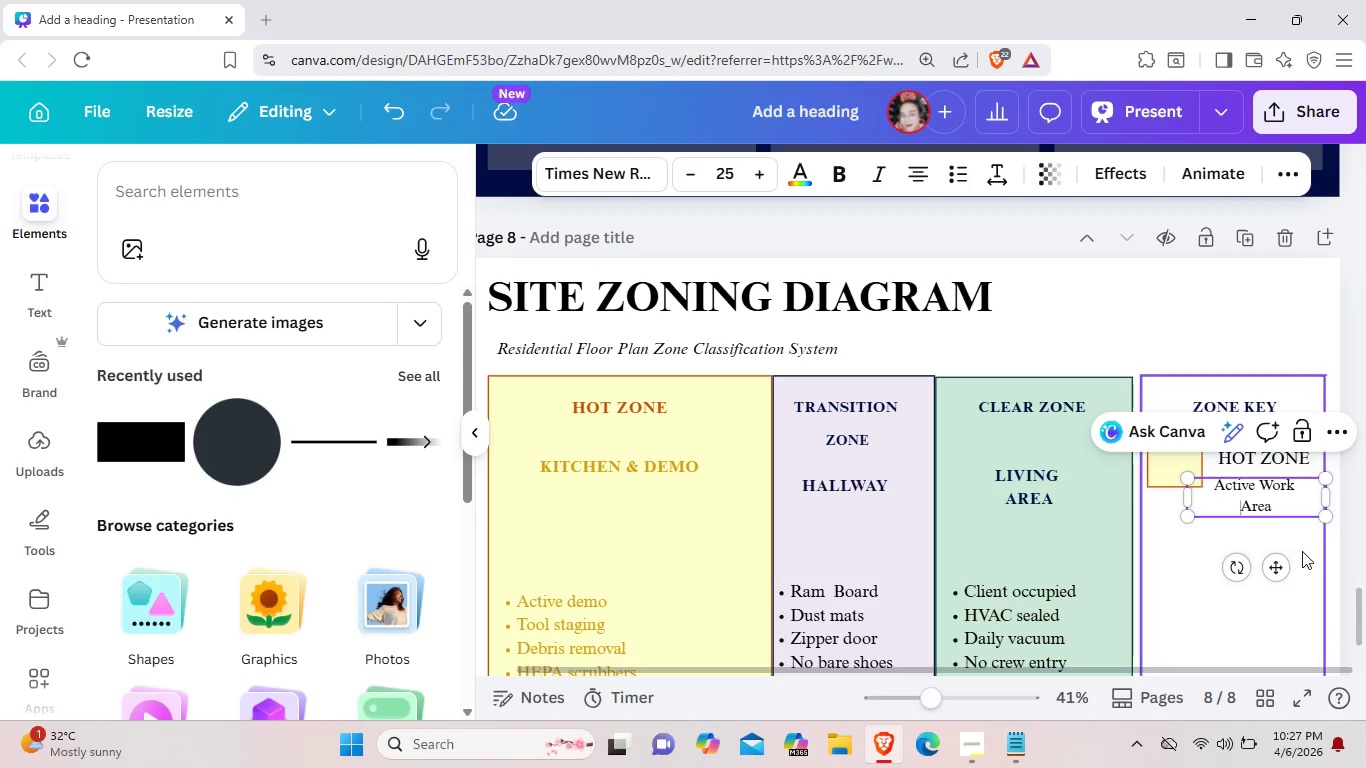 
left_click([1303, 551])
 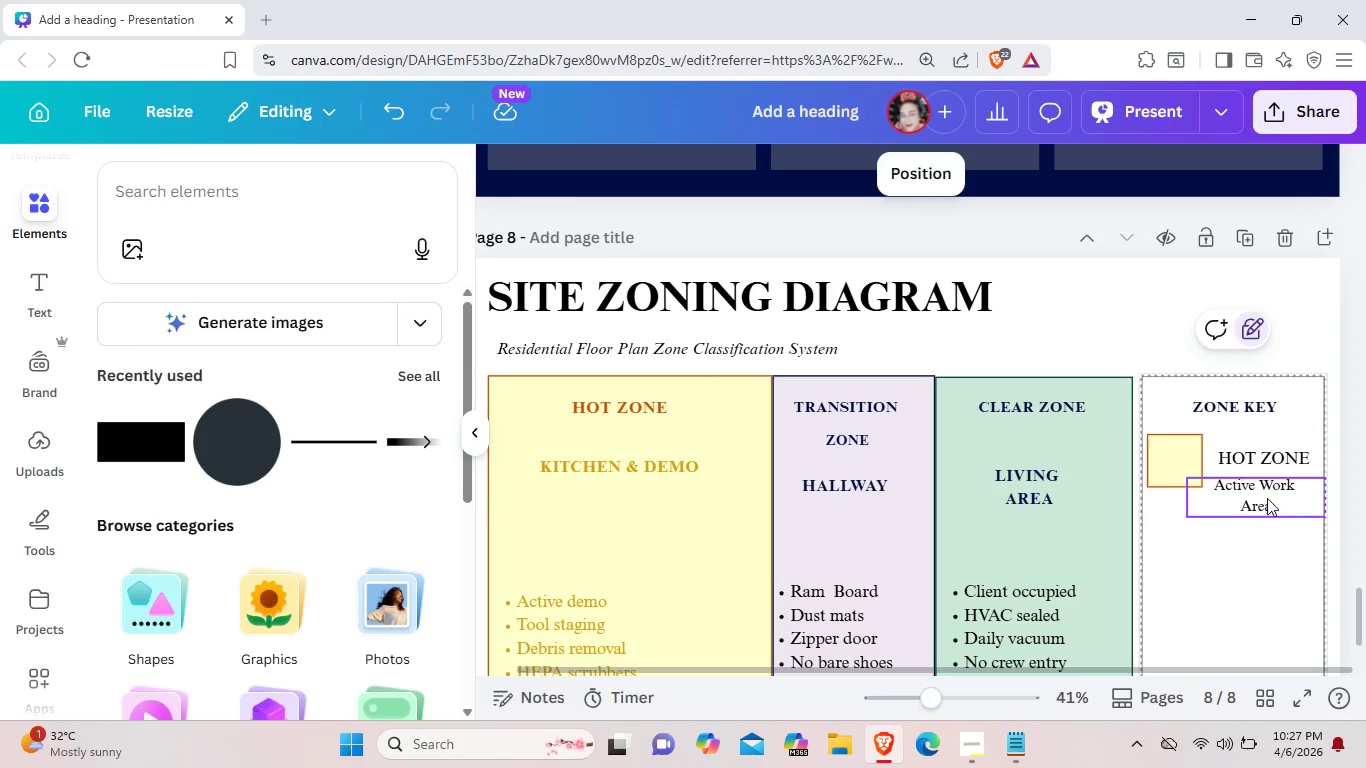 
left_click_drag(start_coordinate=[1267, 498], to_coordinate=[1275, 494])
 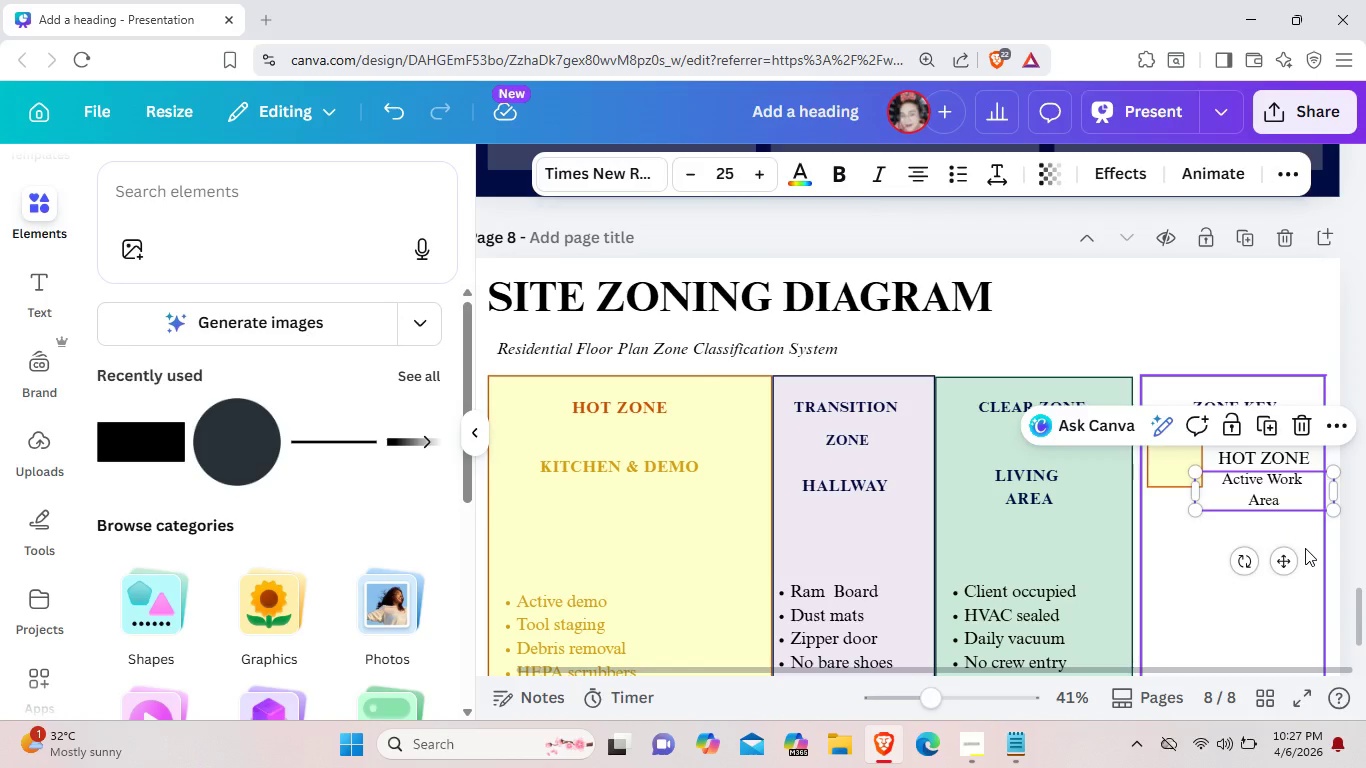 
left_click([1305, 548])
 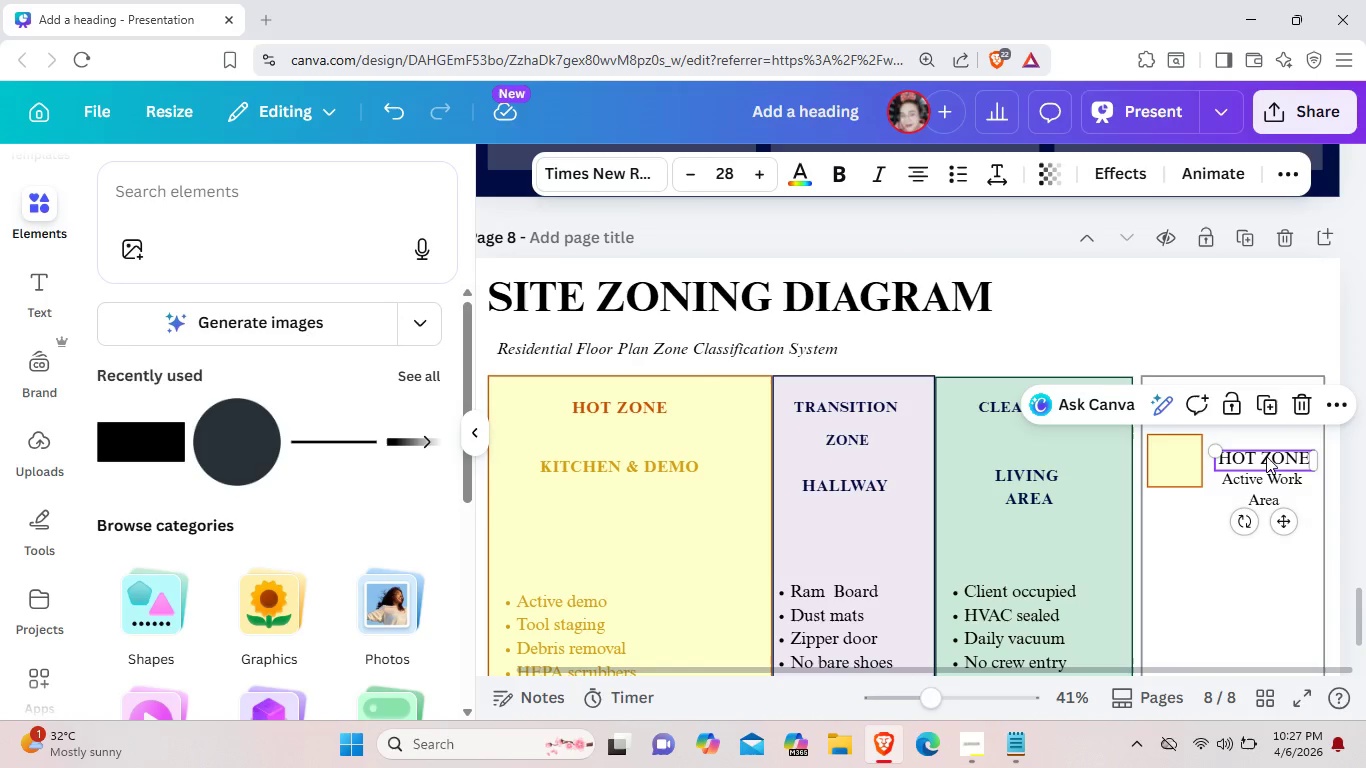 
key(ArrowUp)
 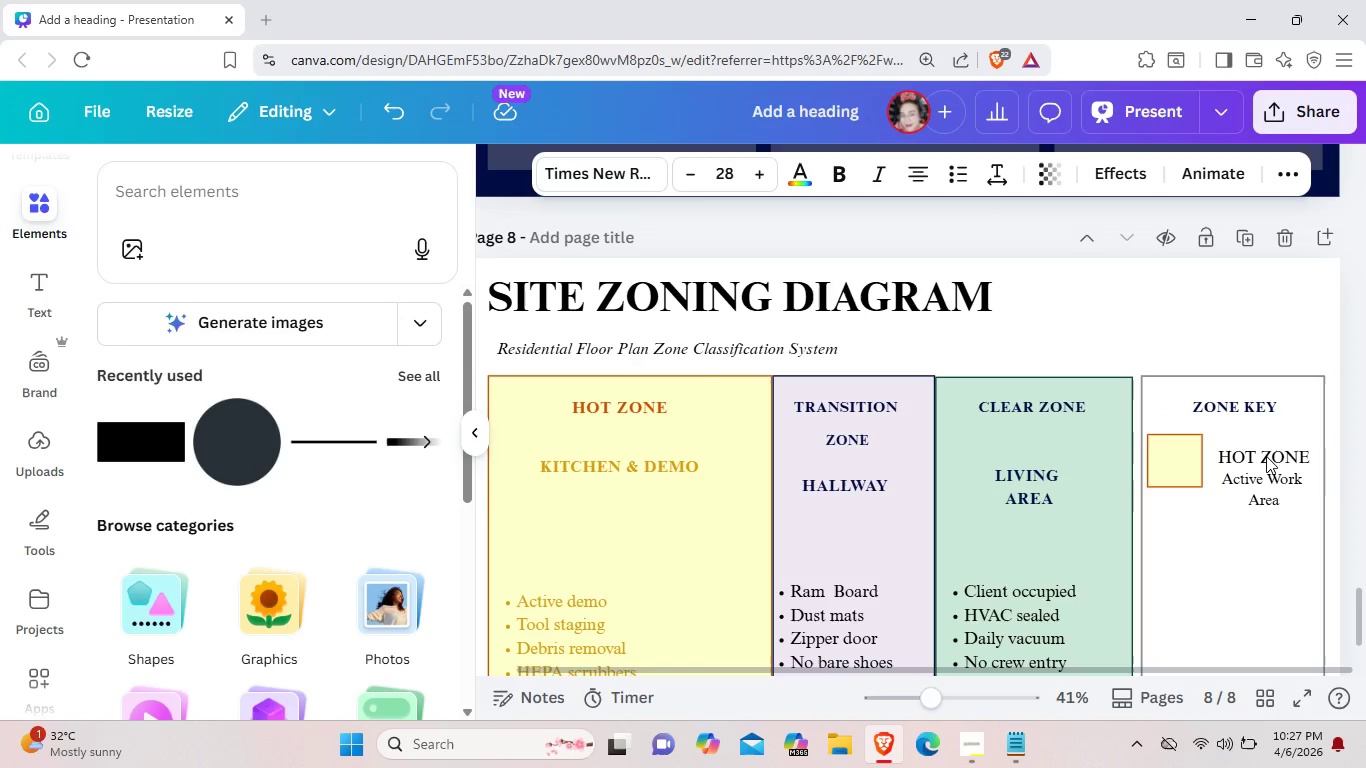 
key(ArrowUp)
 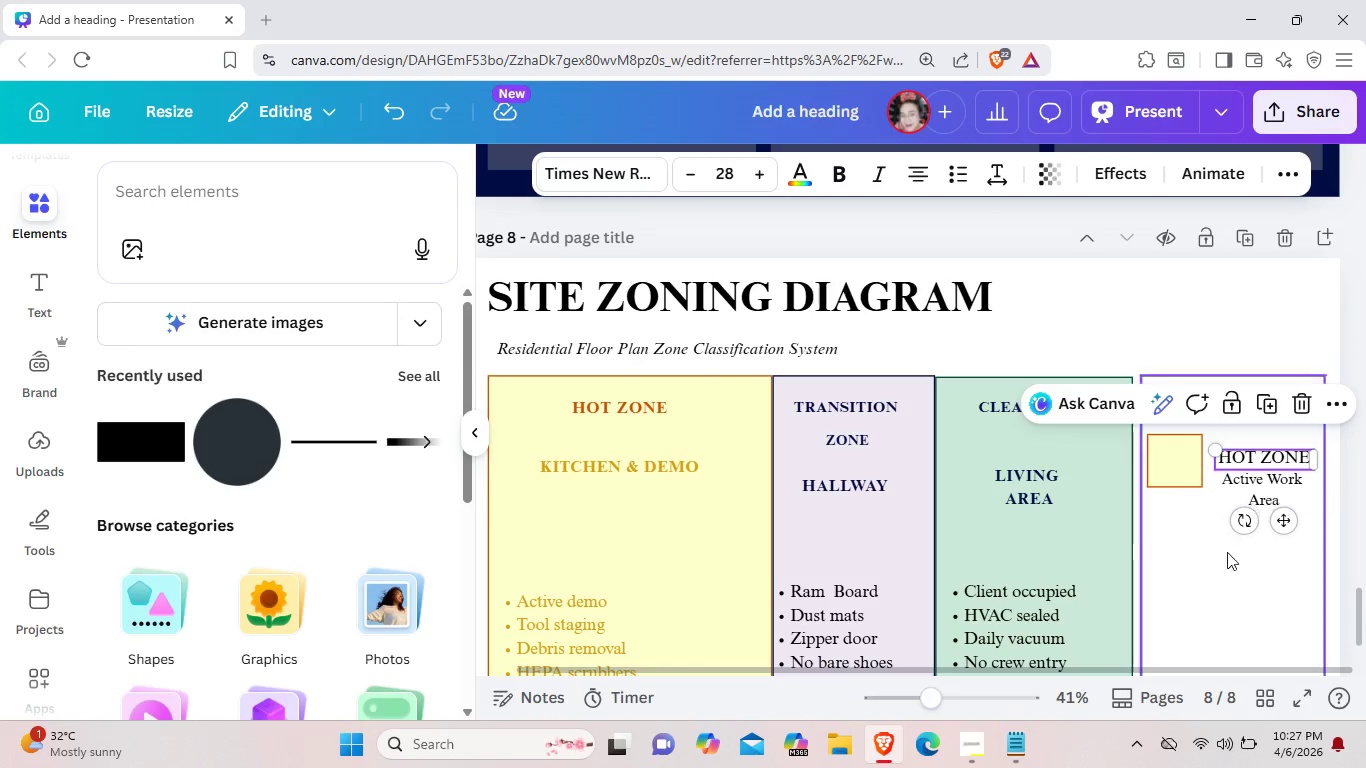 
left_click([1220, 566])
 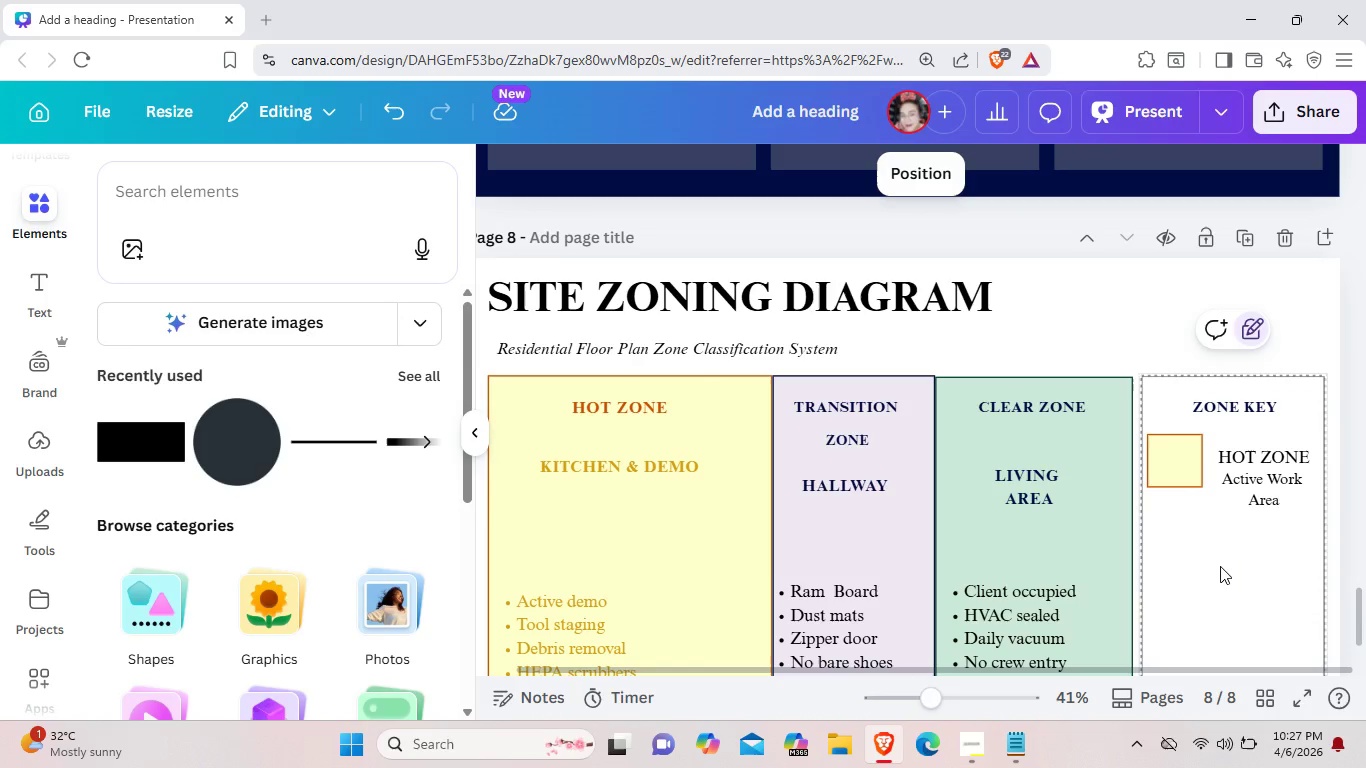 
left_click([1220, 566])
 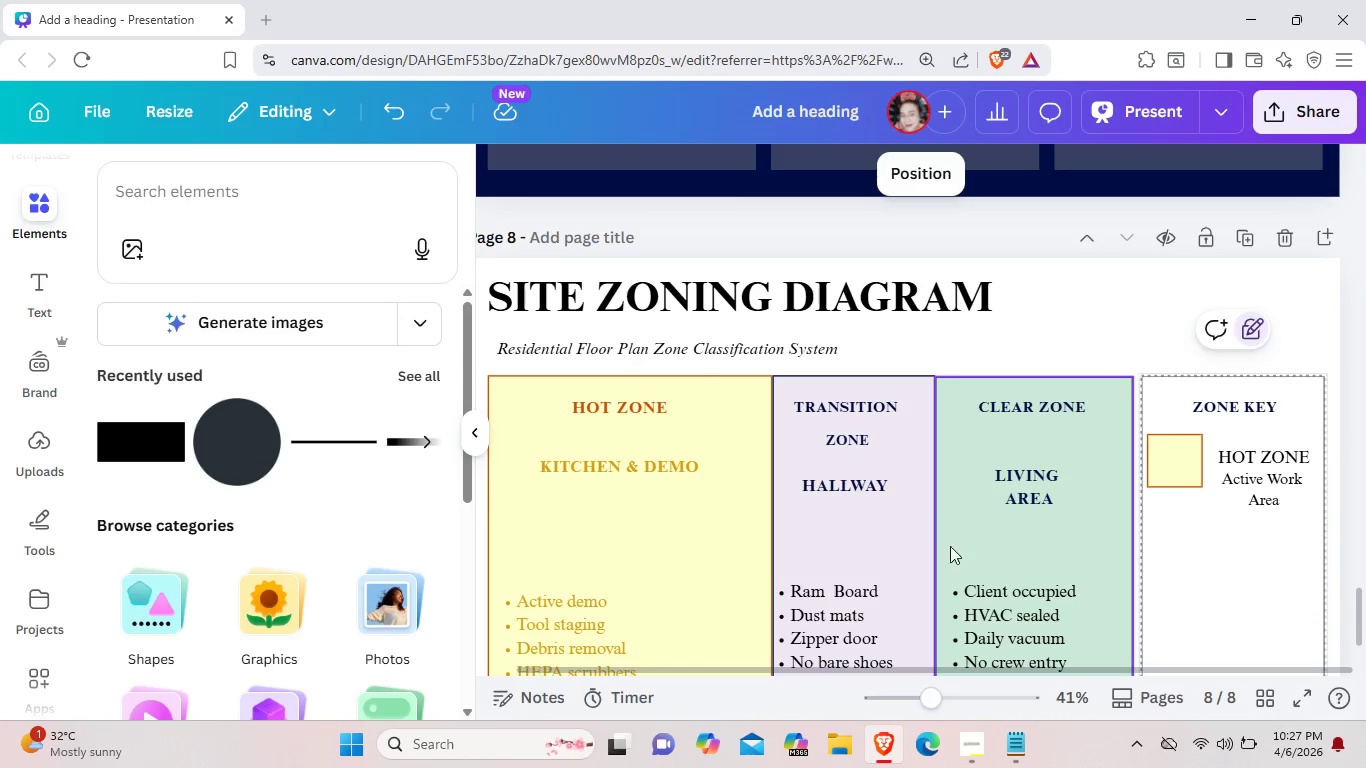 
left_click([883, 533])
 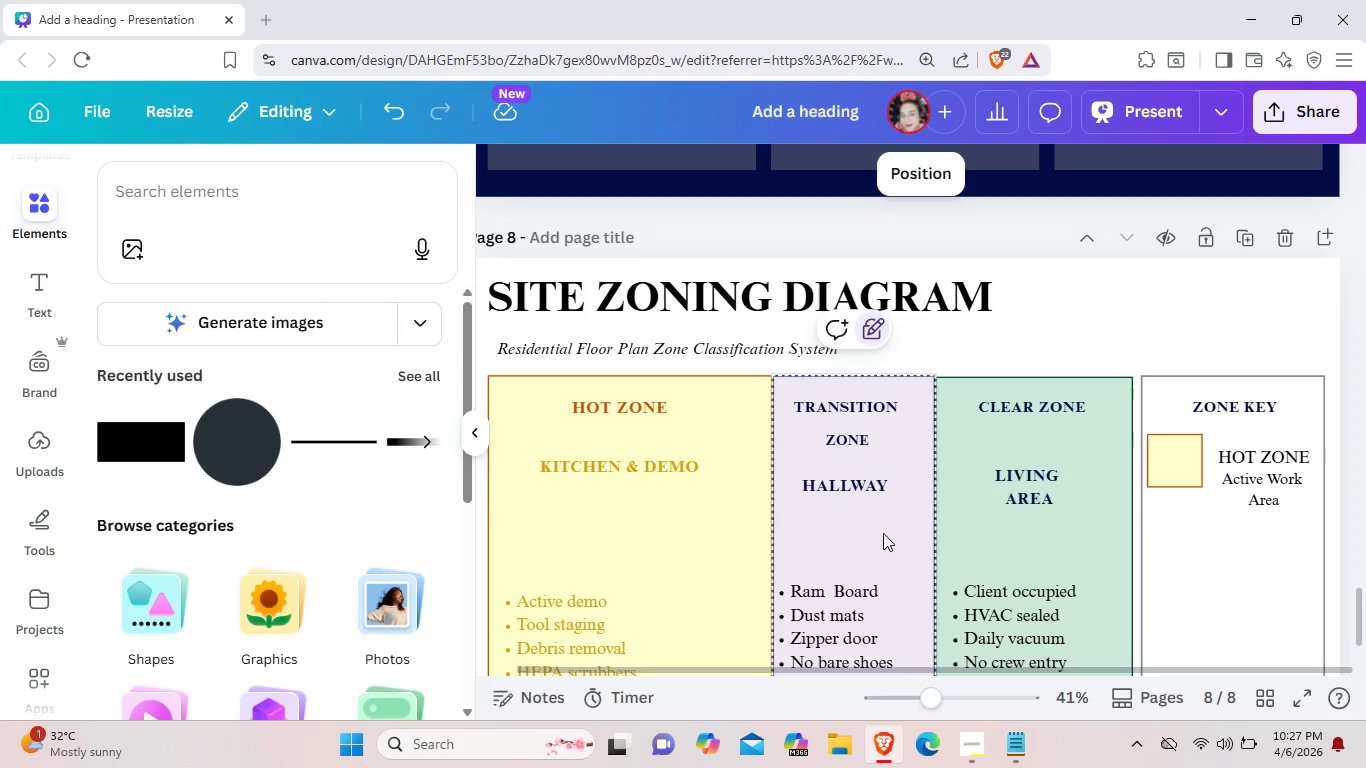 
key(Control+C)
 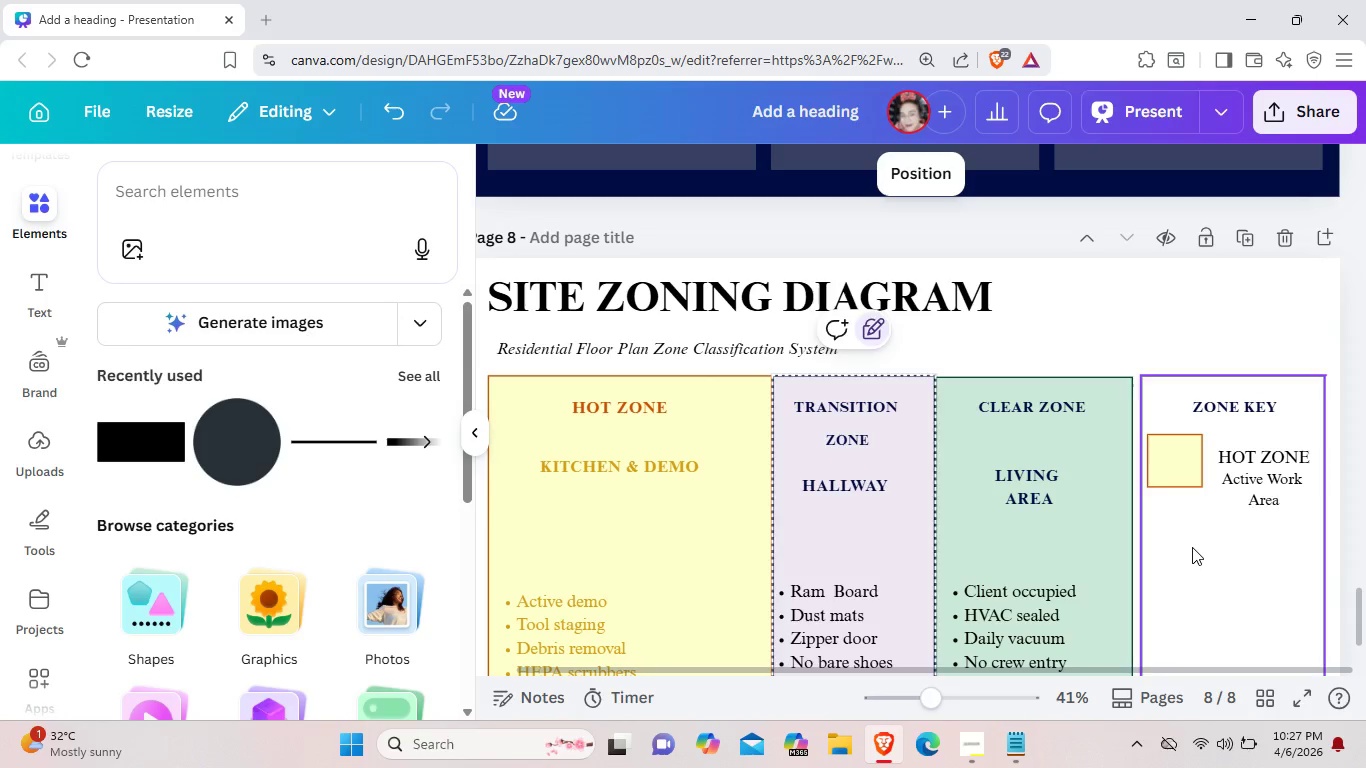 
left_click([1192, 547])
 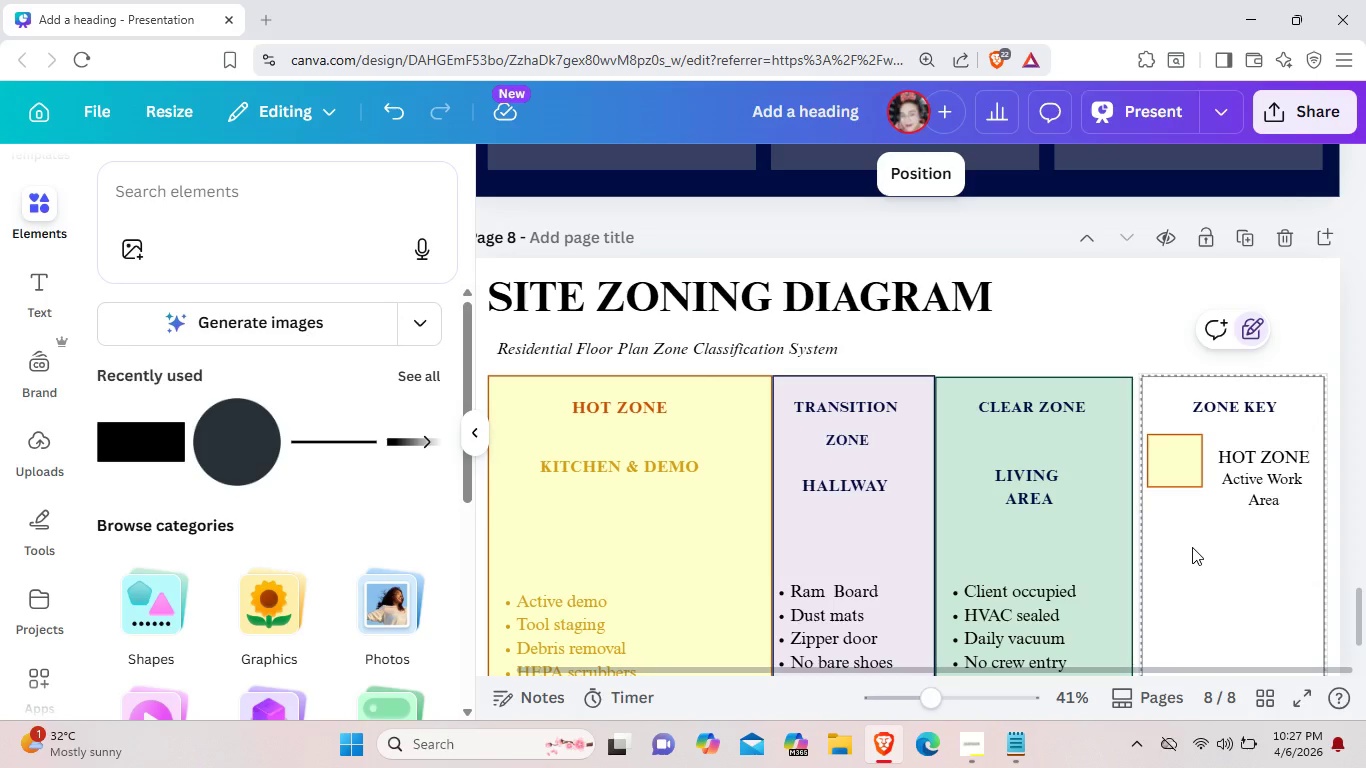 
key(Control+V)
 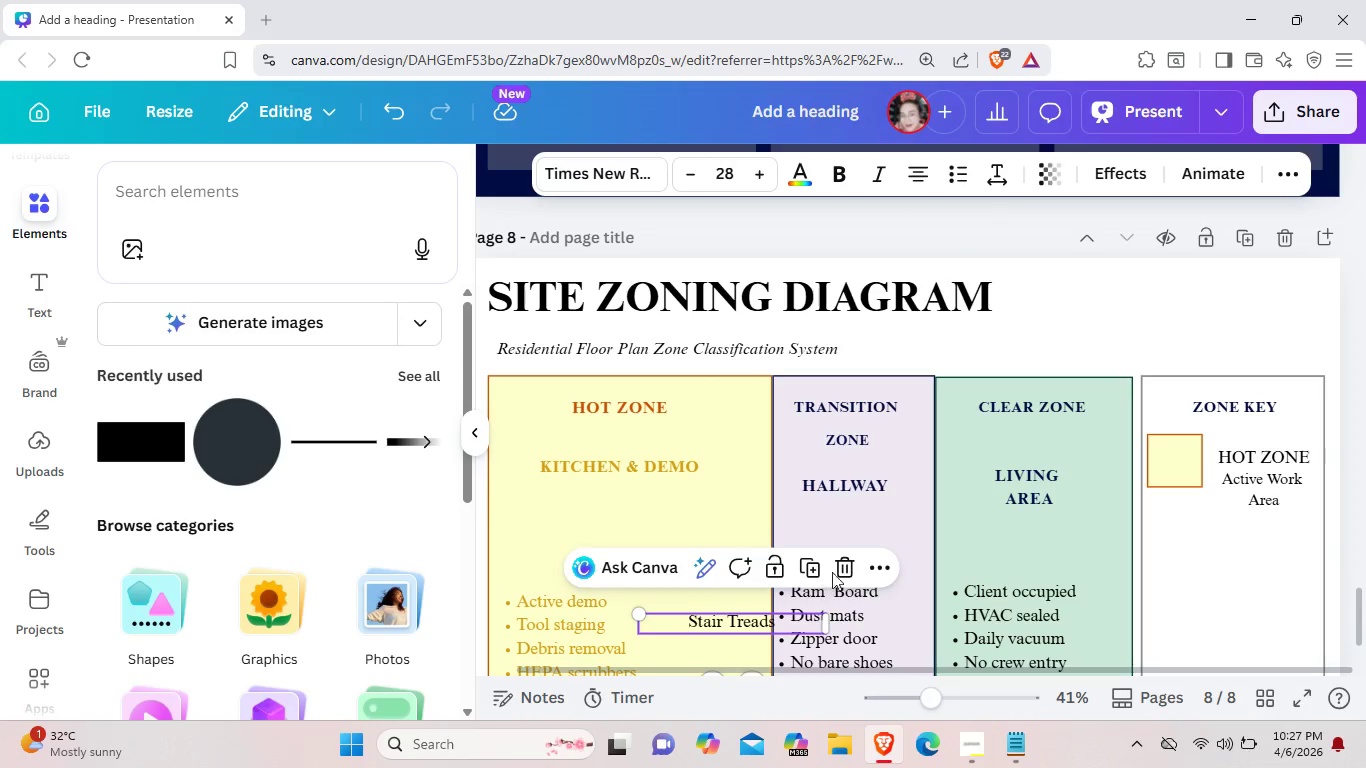 
left_click([843, 554])
 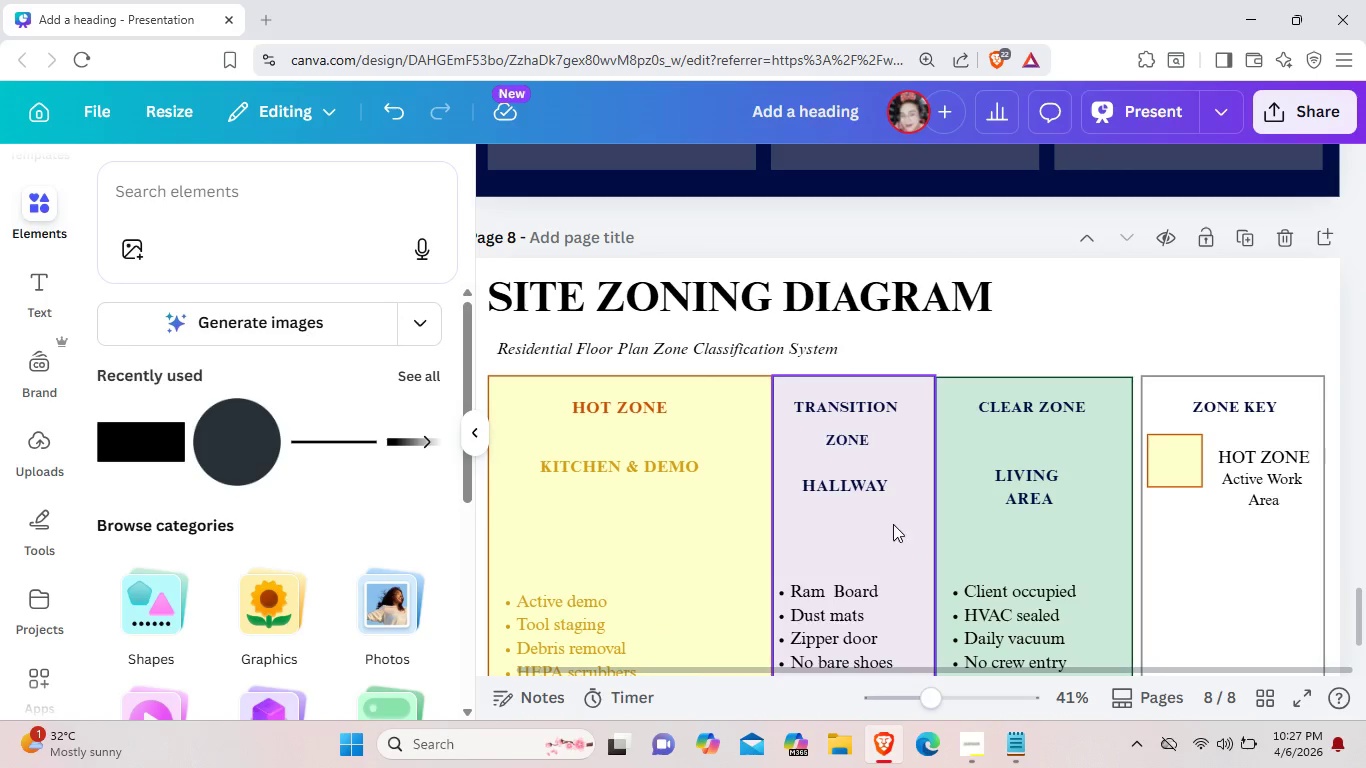 
left_click([890, 532])
 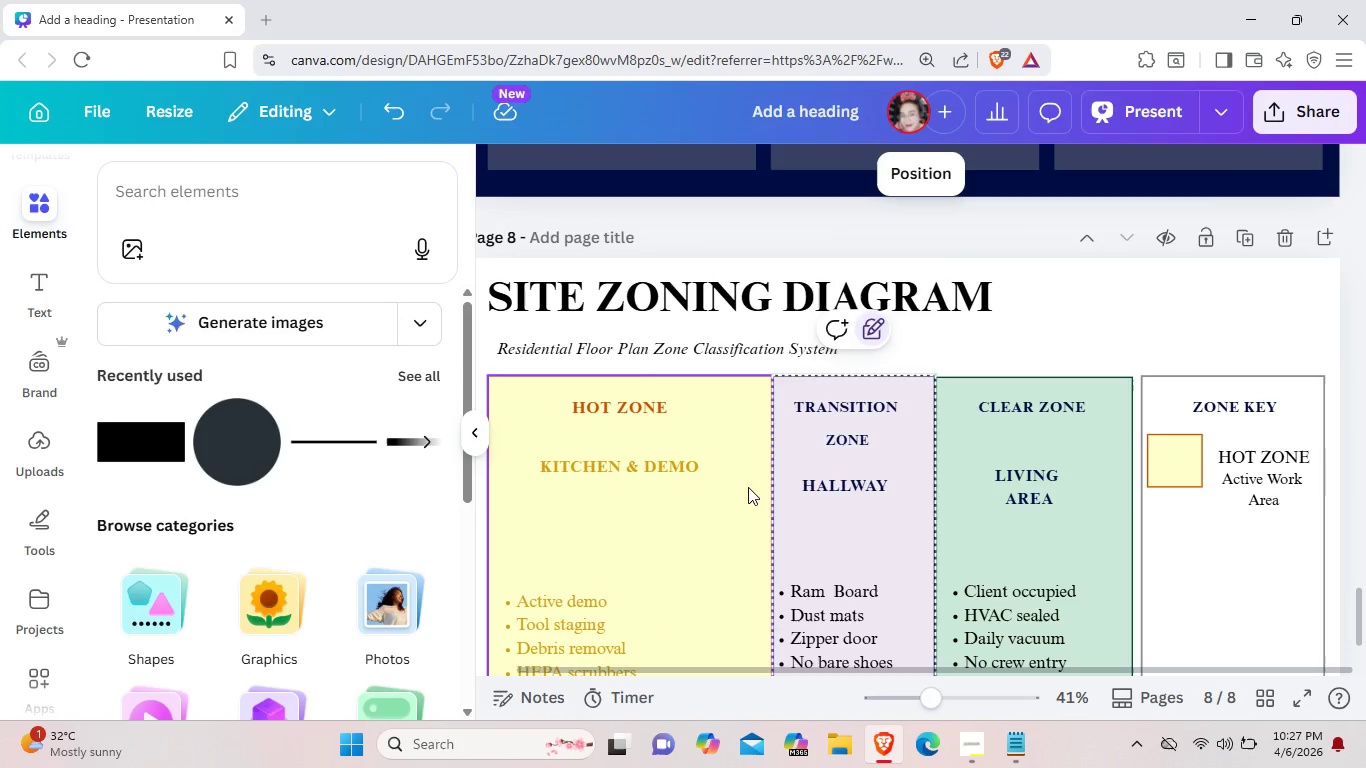 
left_click([748, 487])
 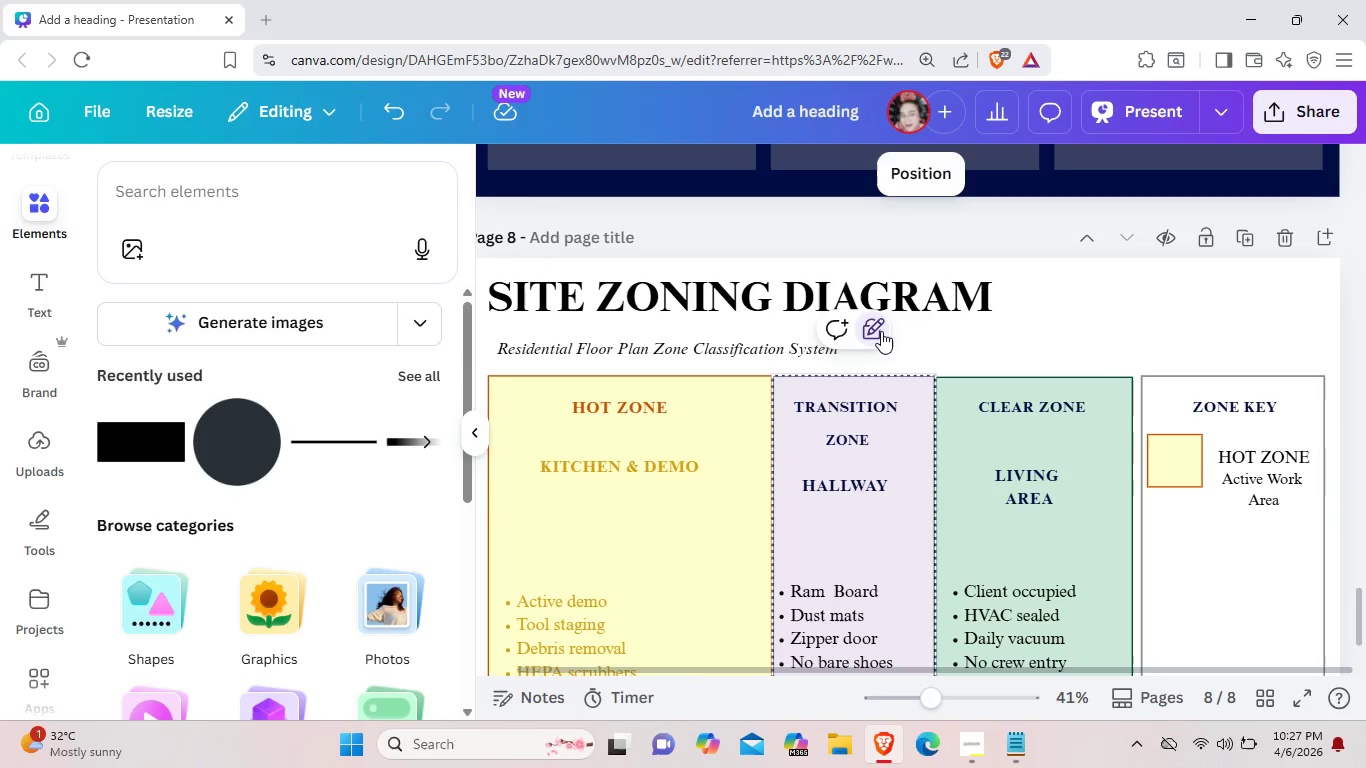 
left_click([880, 330])
 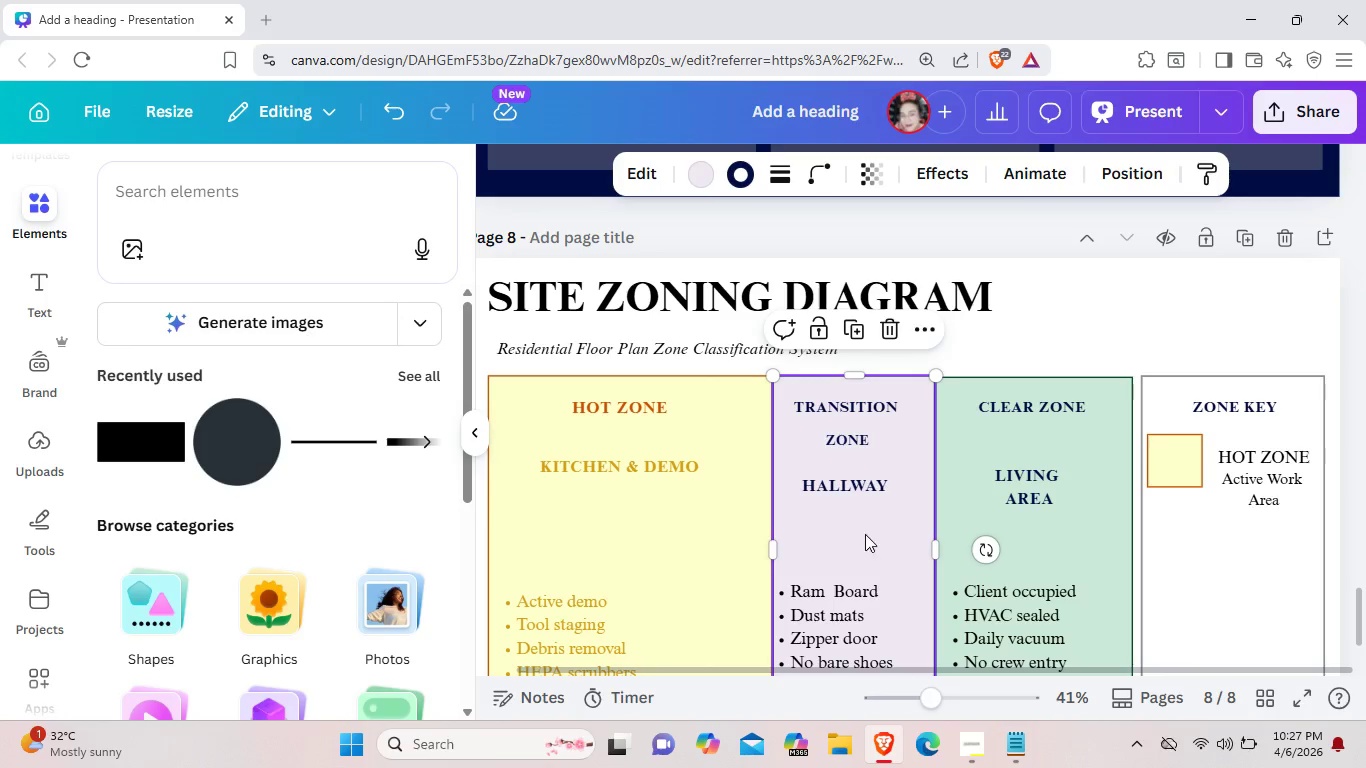 
key(Control+ControlLeft)
 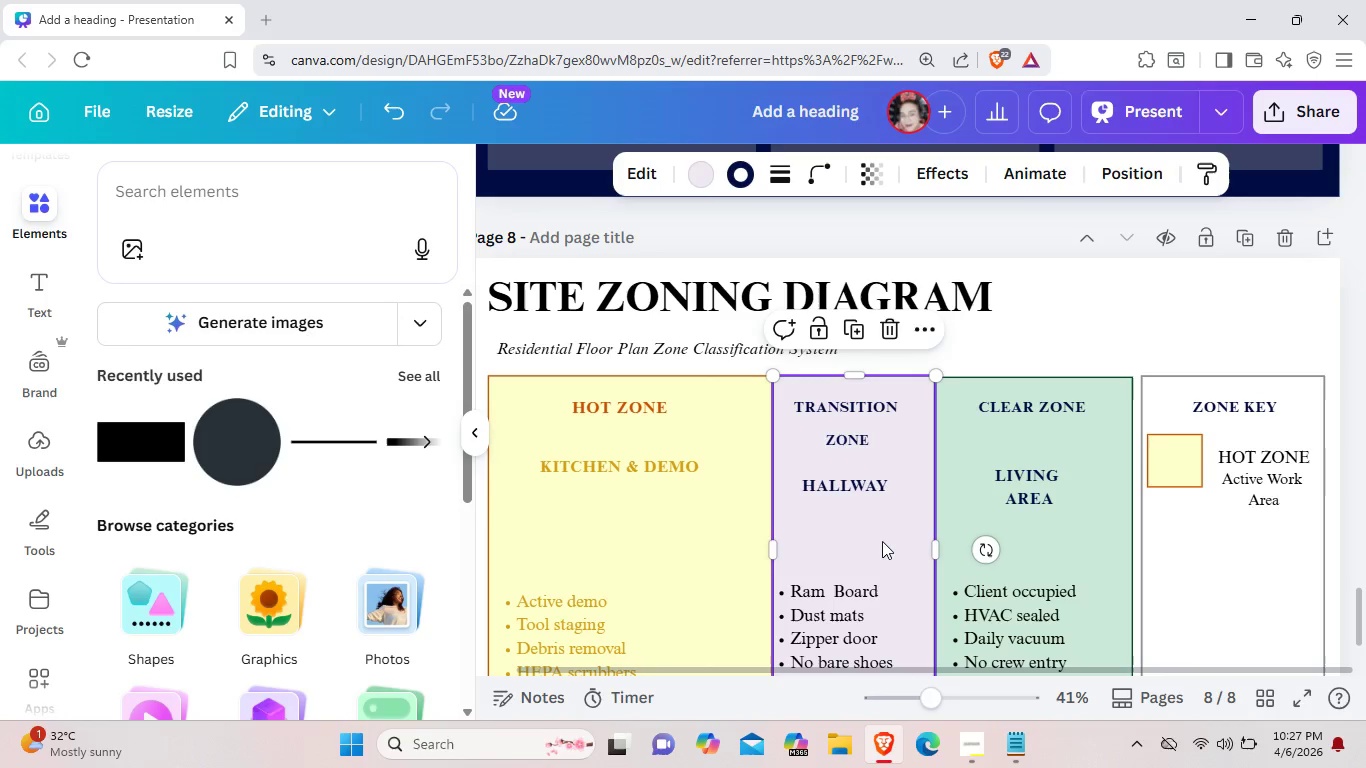 
key(Control+C)
 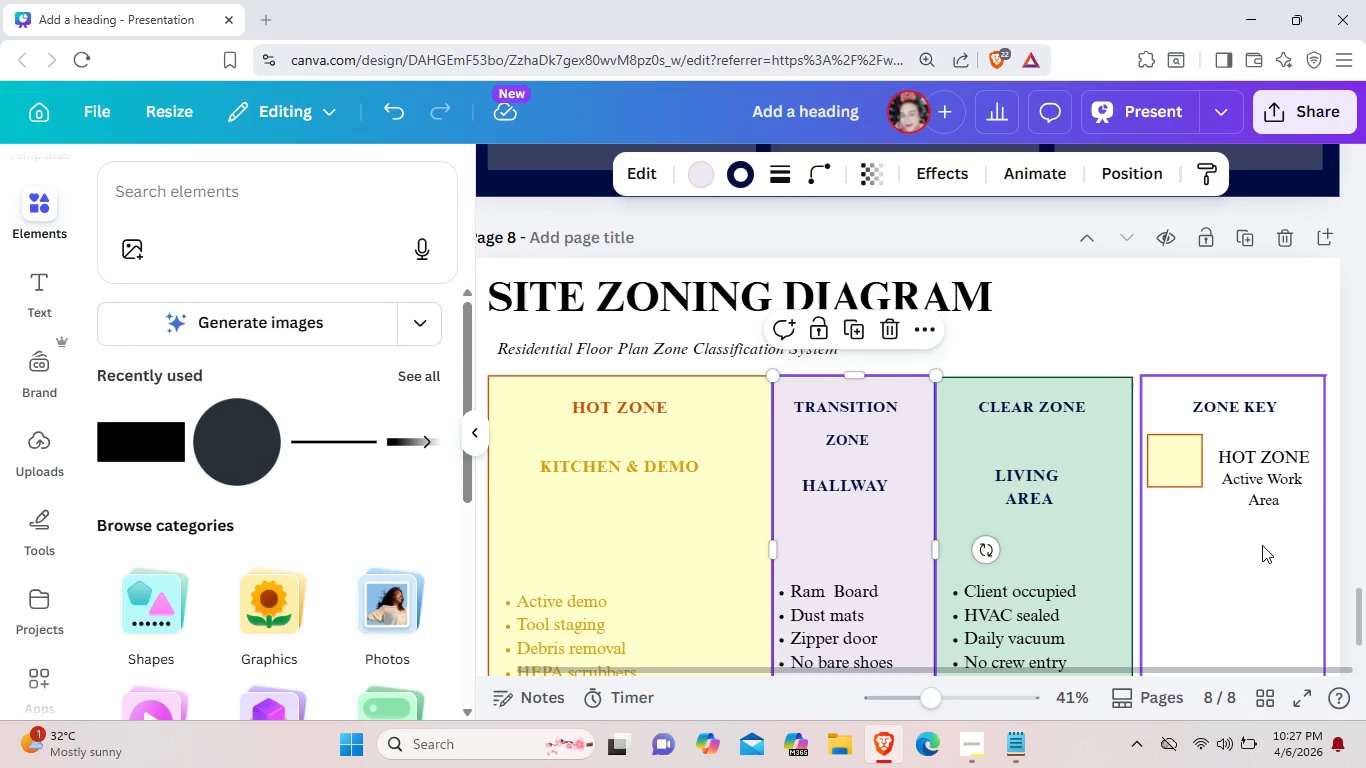 
left_click([1262, 545])
 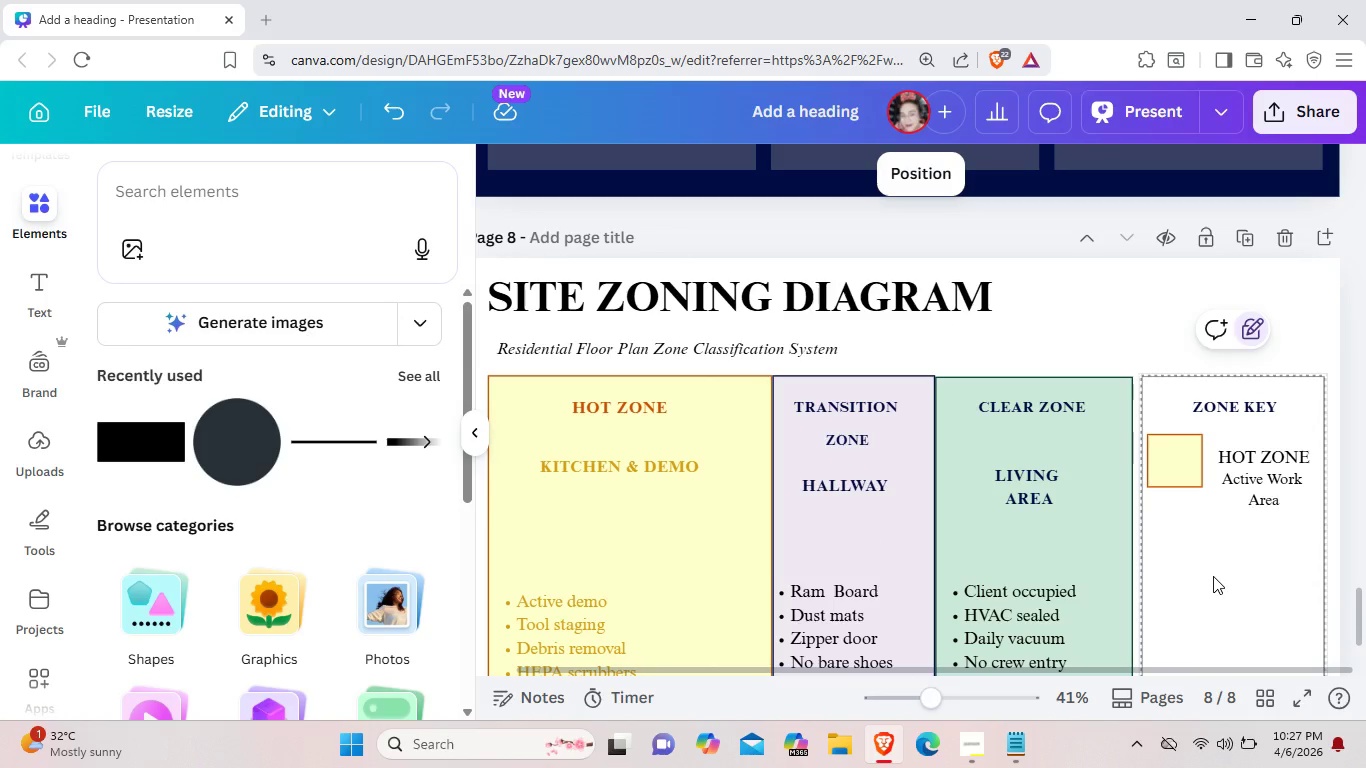 
key(Control+V)
 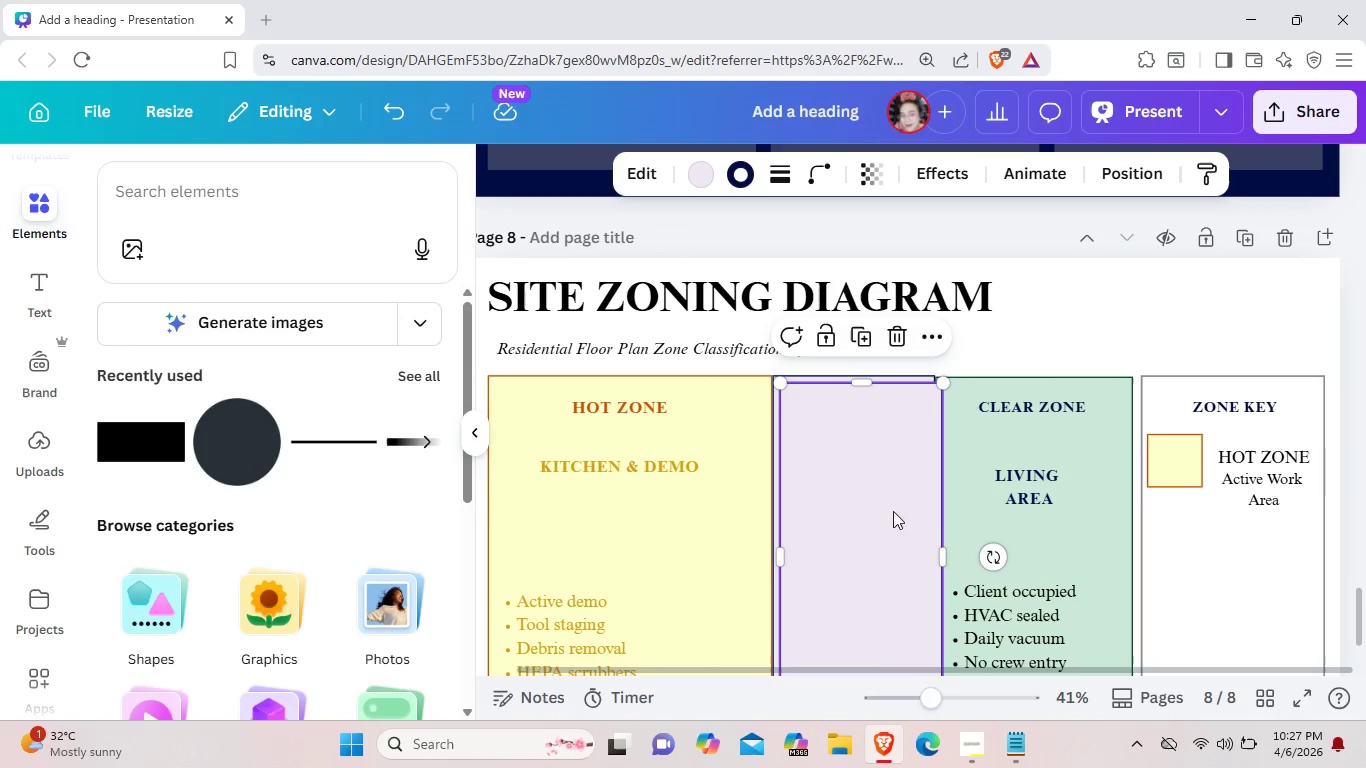 
left_click_drag(start_coordinate=[893, 511], to_coordinate=[1202, 429])
 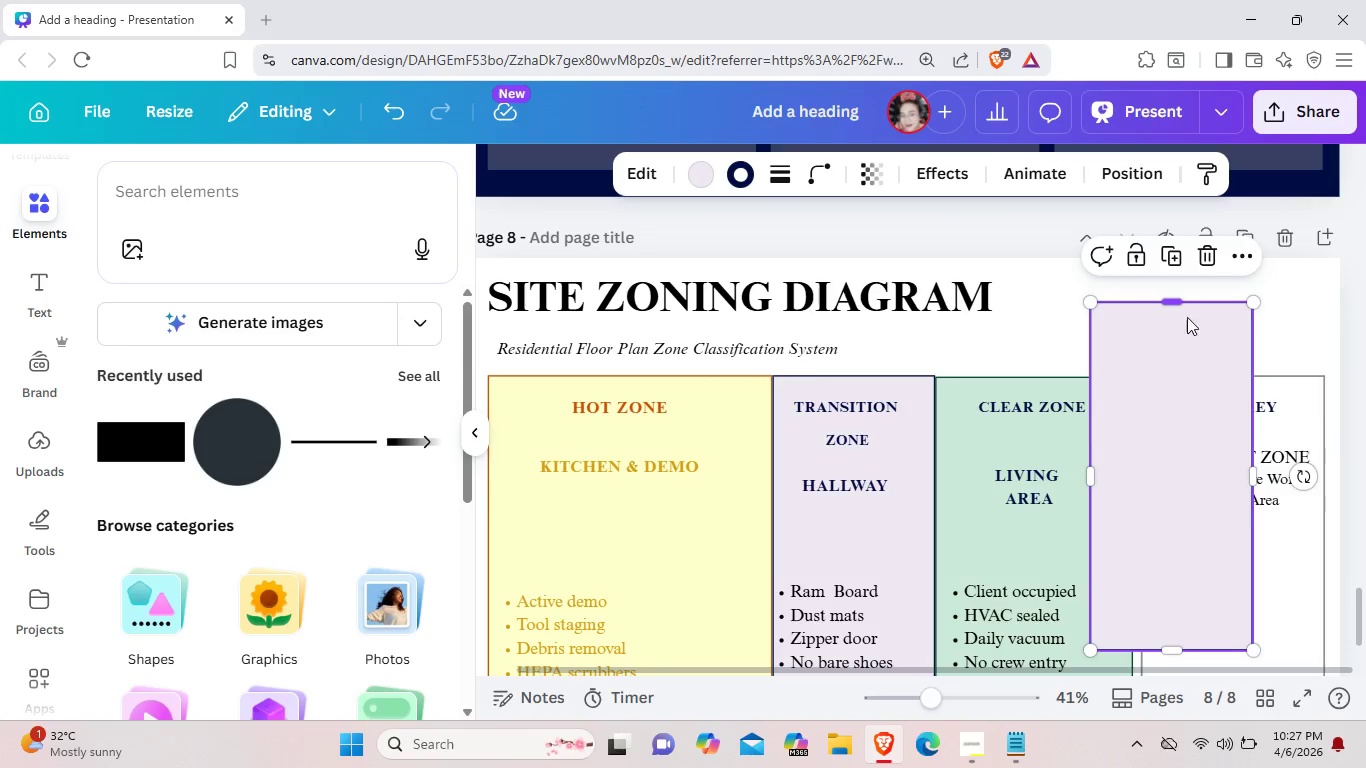 
left_click_drag(start_coordinate=[1190, 303], to_coordinate=[1190, 587])
 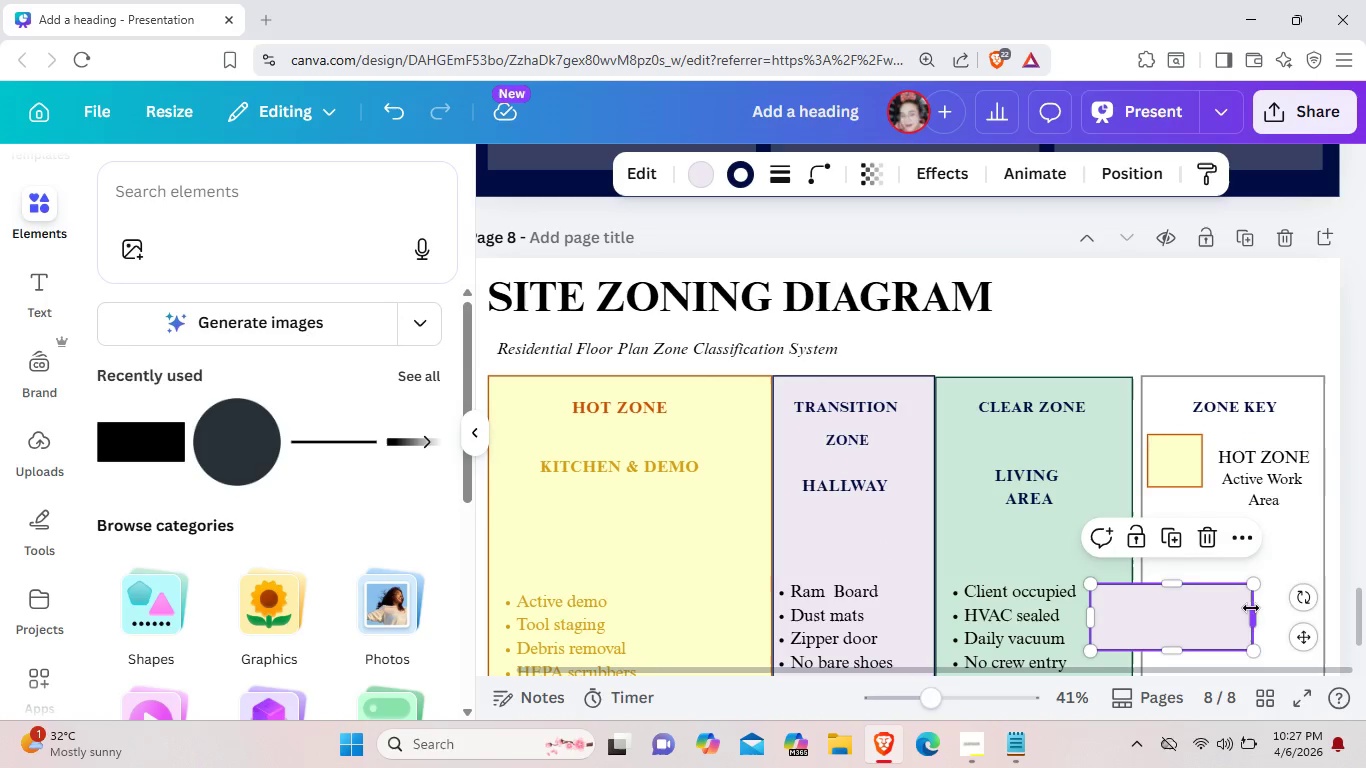 
left_click_drag(start_coordinate=[1251, 608], to_coordinate=[1153, 605])
 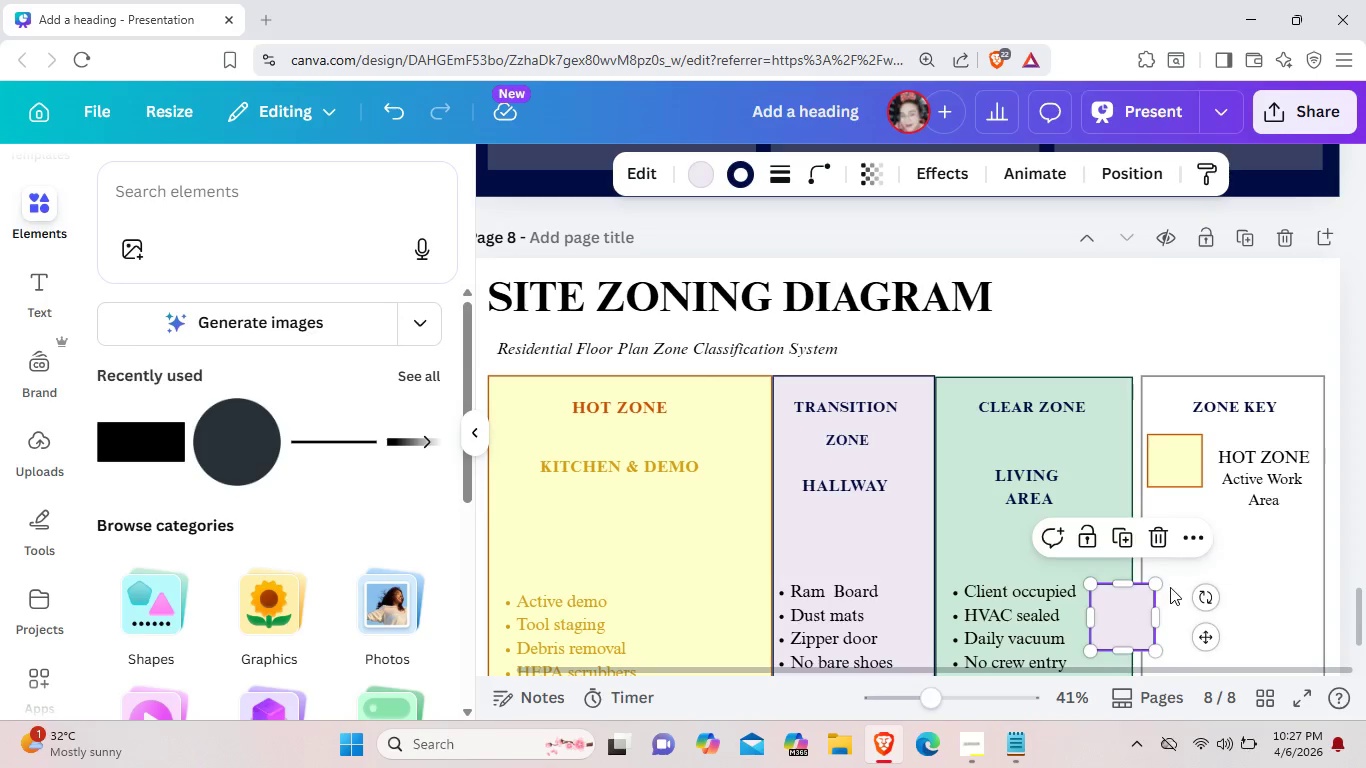 
left_click_drag(start_coordinate=[1121, 610], to_coordinate=[1185, 545])
 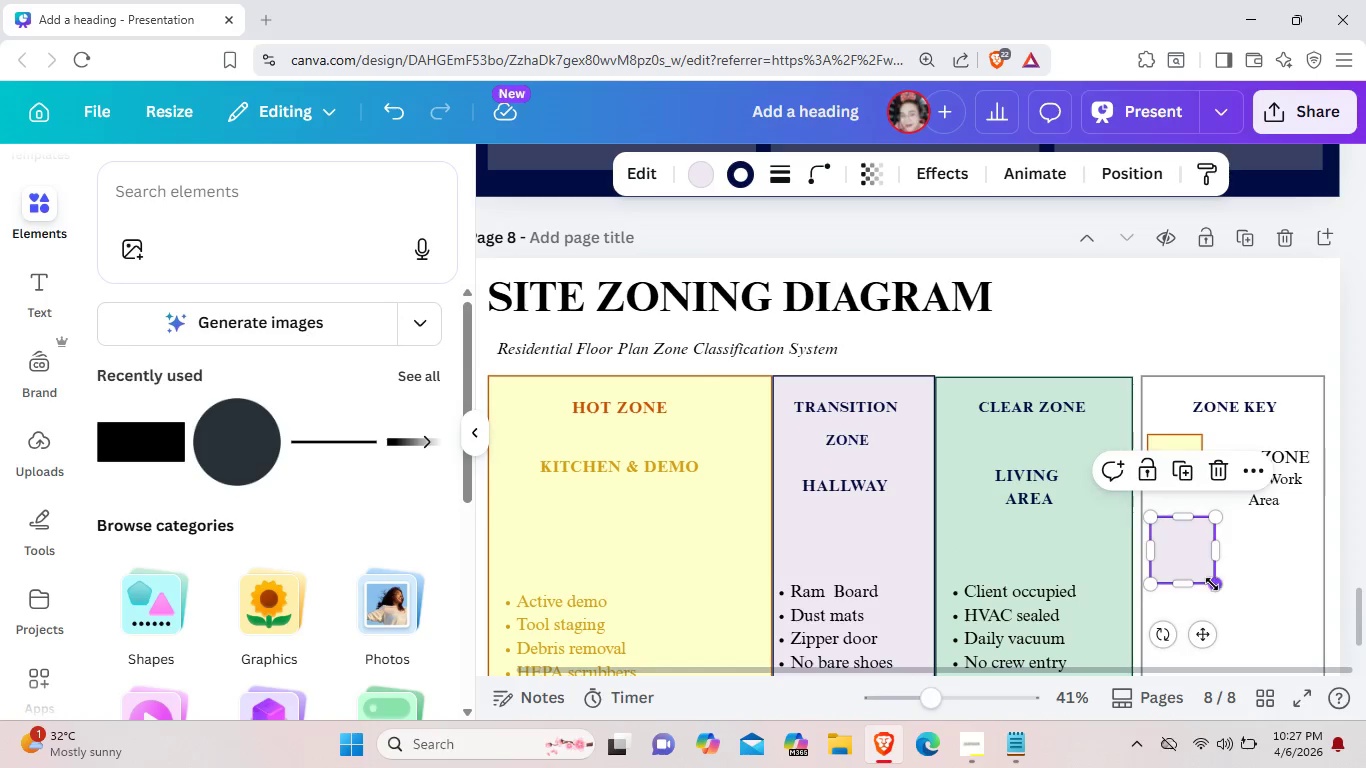 
left_click_drag(start_coordinate=[1216, 585], to_coordinate=[1207, 579])
 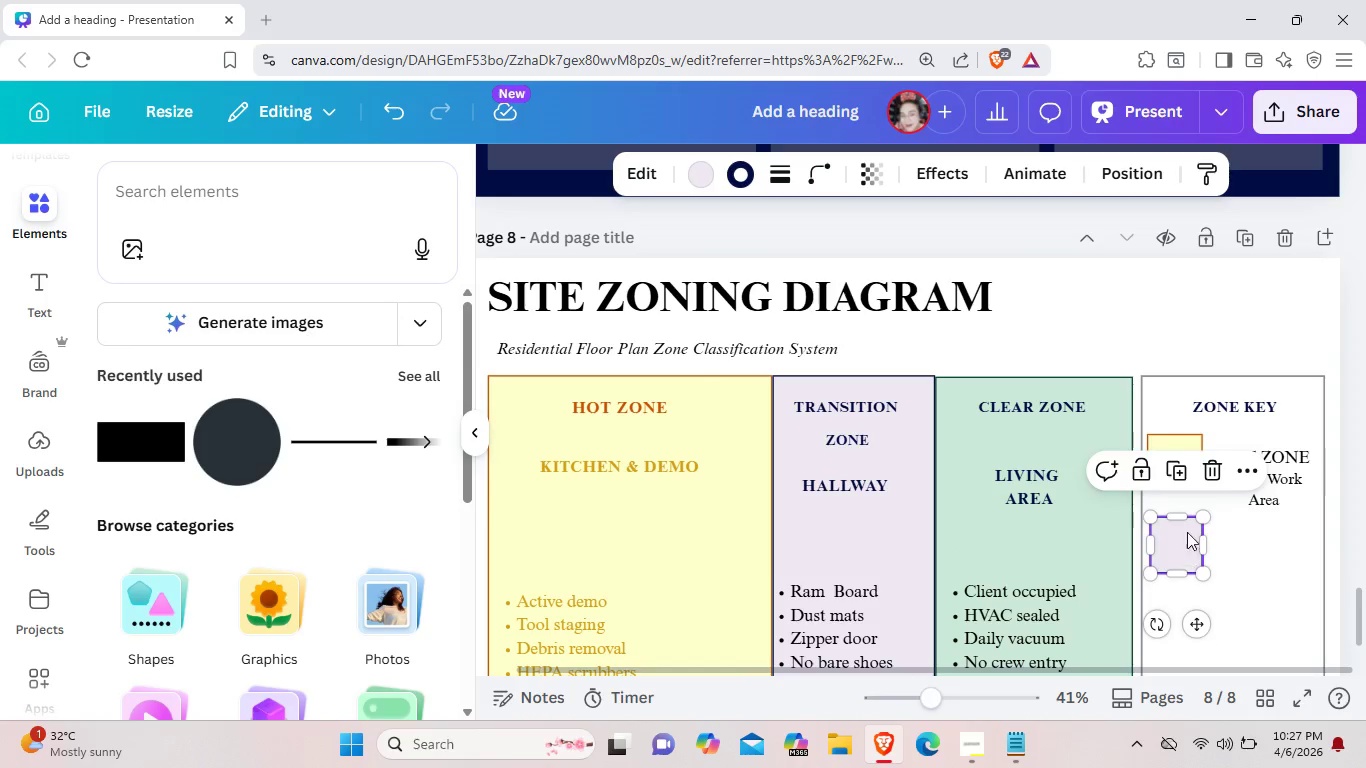 
left_click_drag(start_coordinate=[1187, 547], to_coordinate=[1192, 572])
 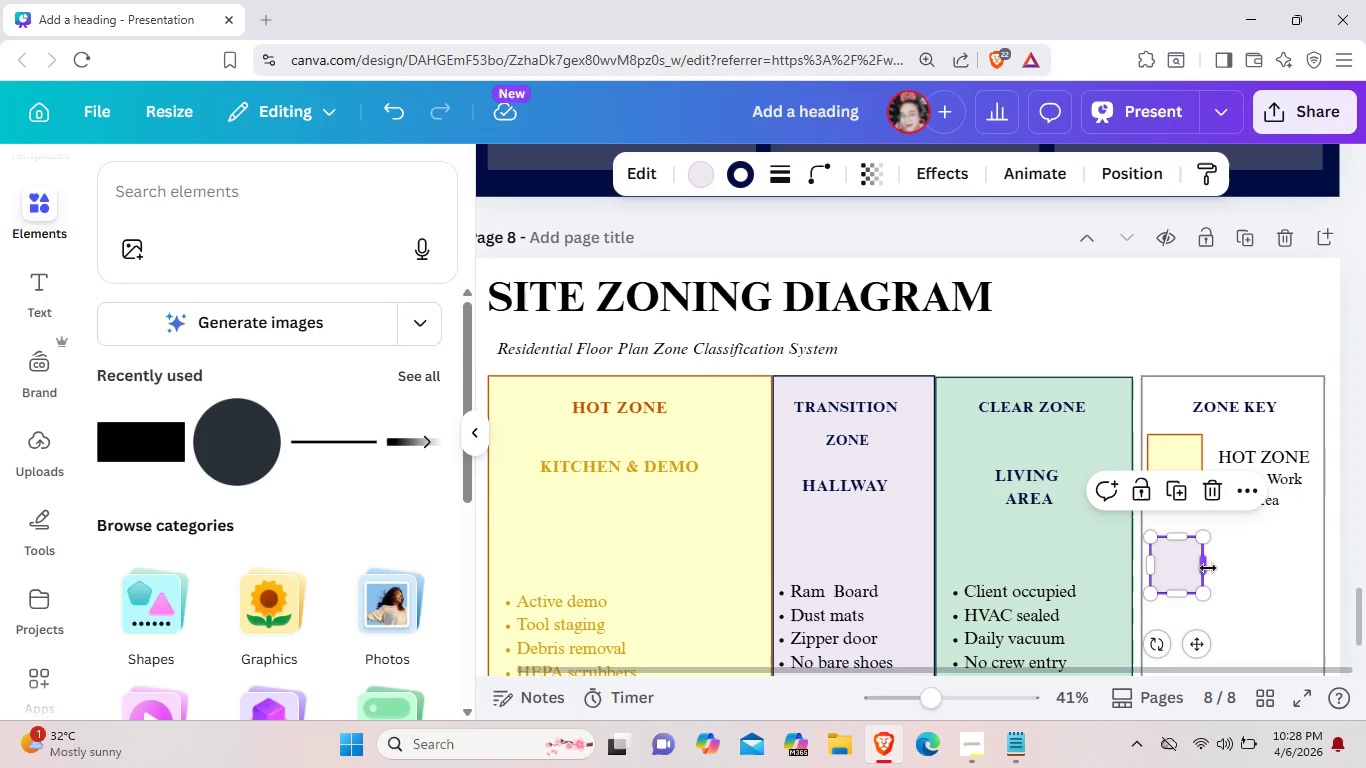 
left_click([1272, 570])
 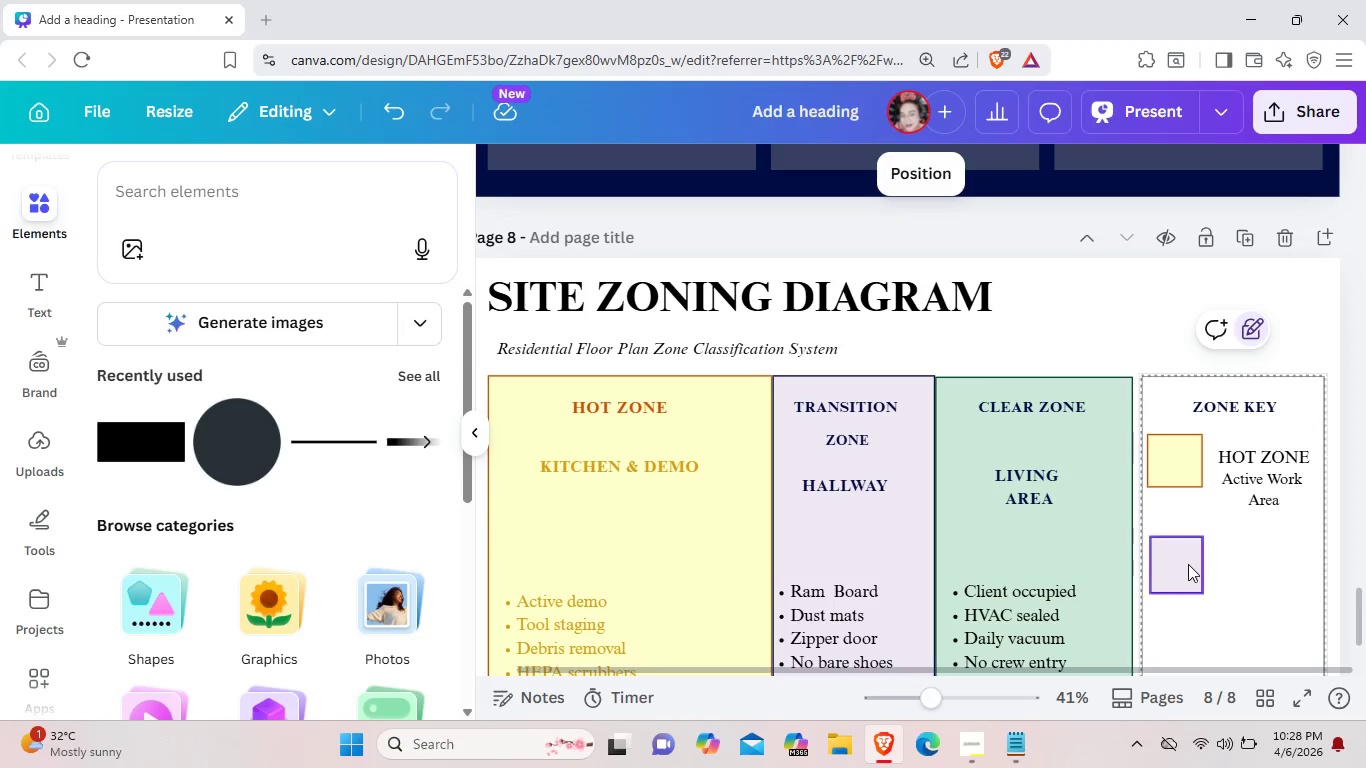 
left_click([1188, 564])
 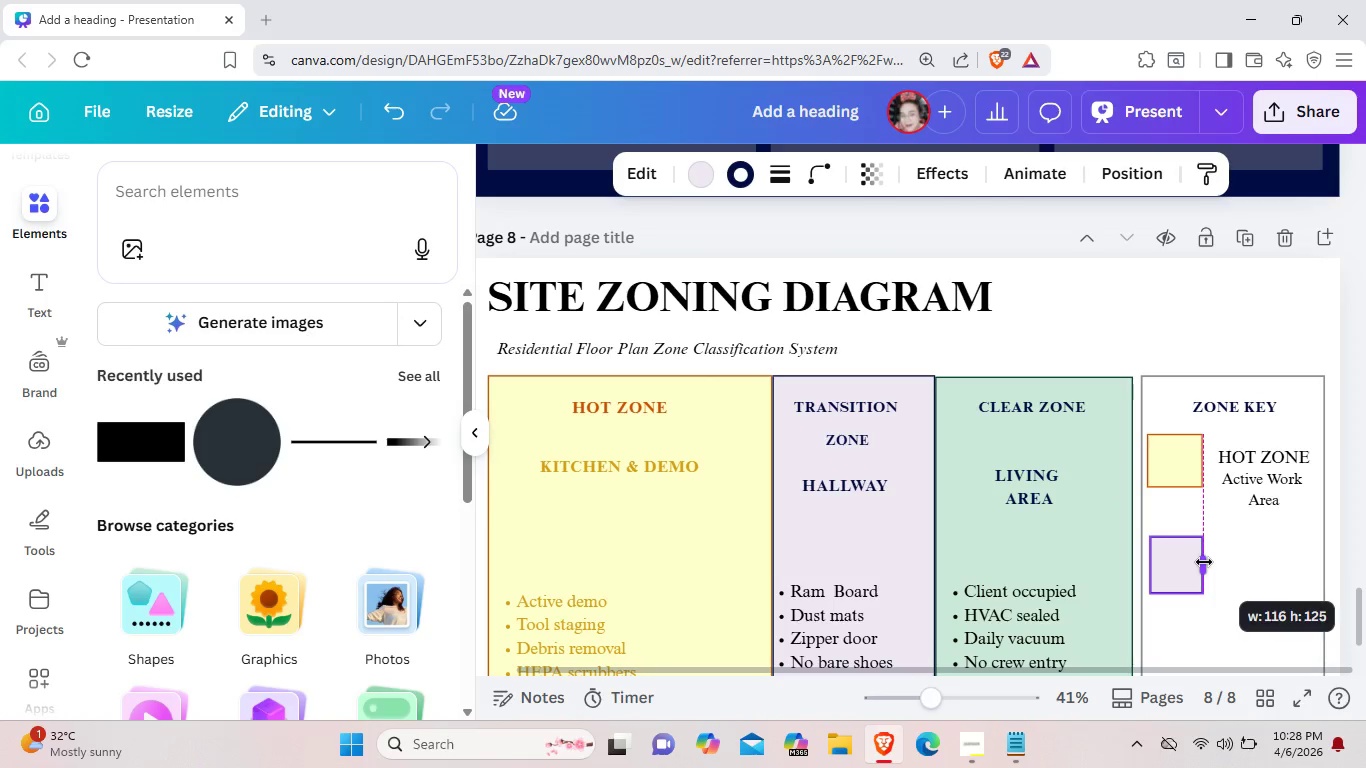 
mouse_move([1218, 569])
 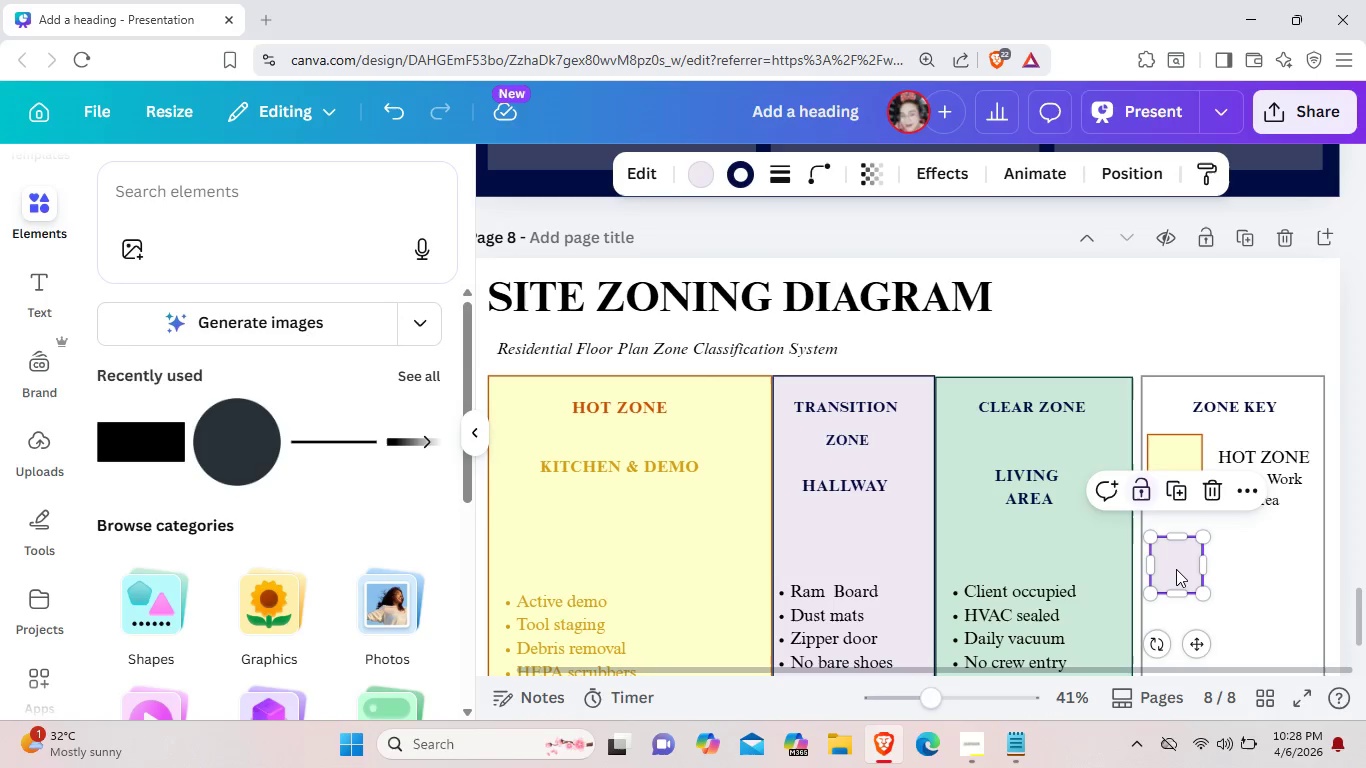 
left_click([1176, 569])
 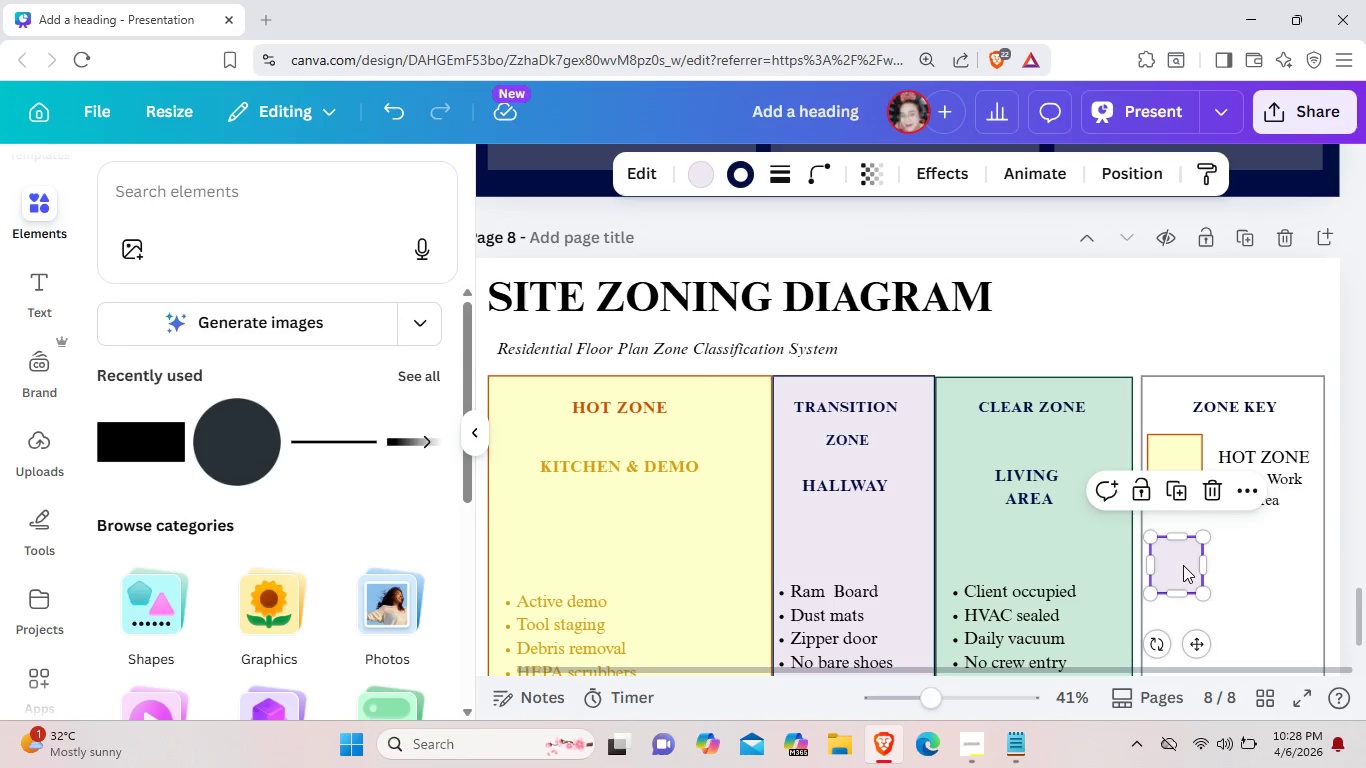 
left_click_drag(start_coordinate=[1176, 569], to_coordinate=[1227, 557])
 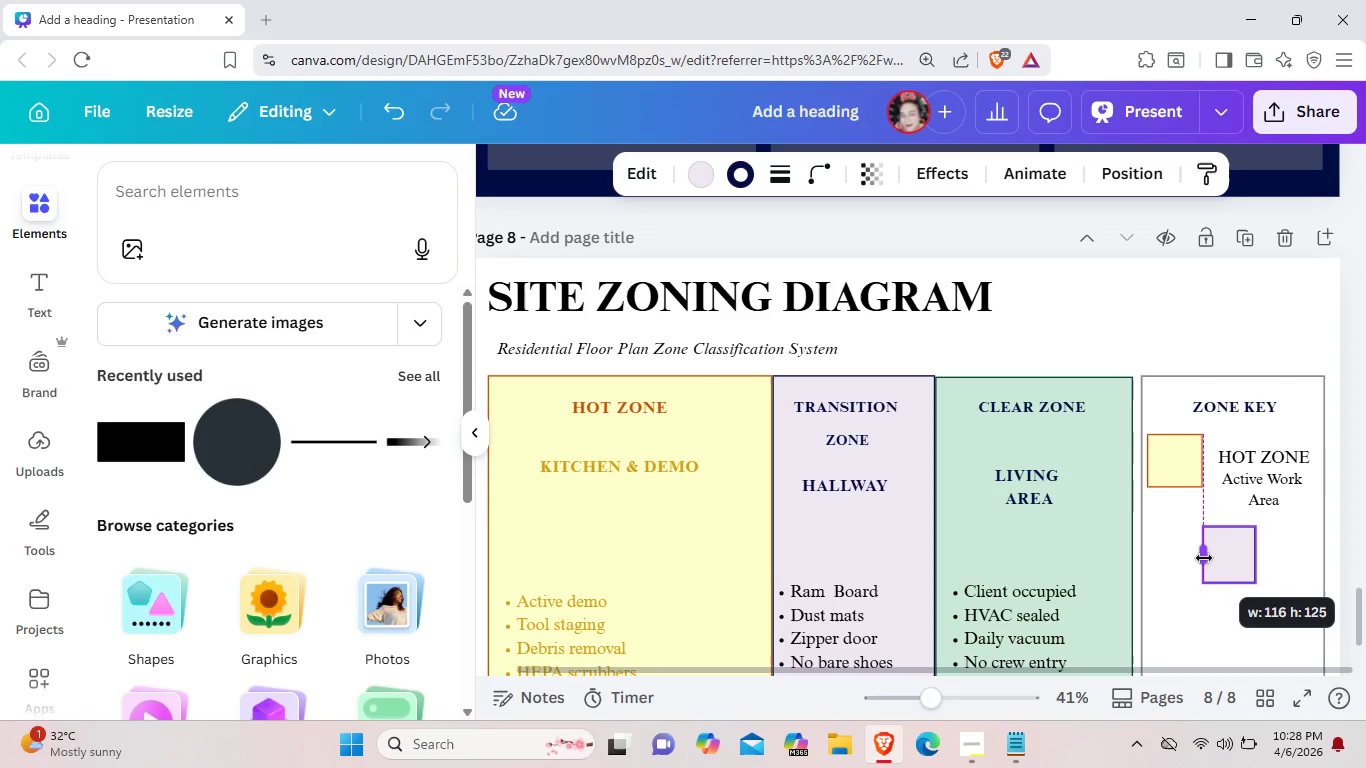 
left_click([1167, 589])
 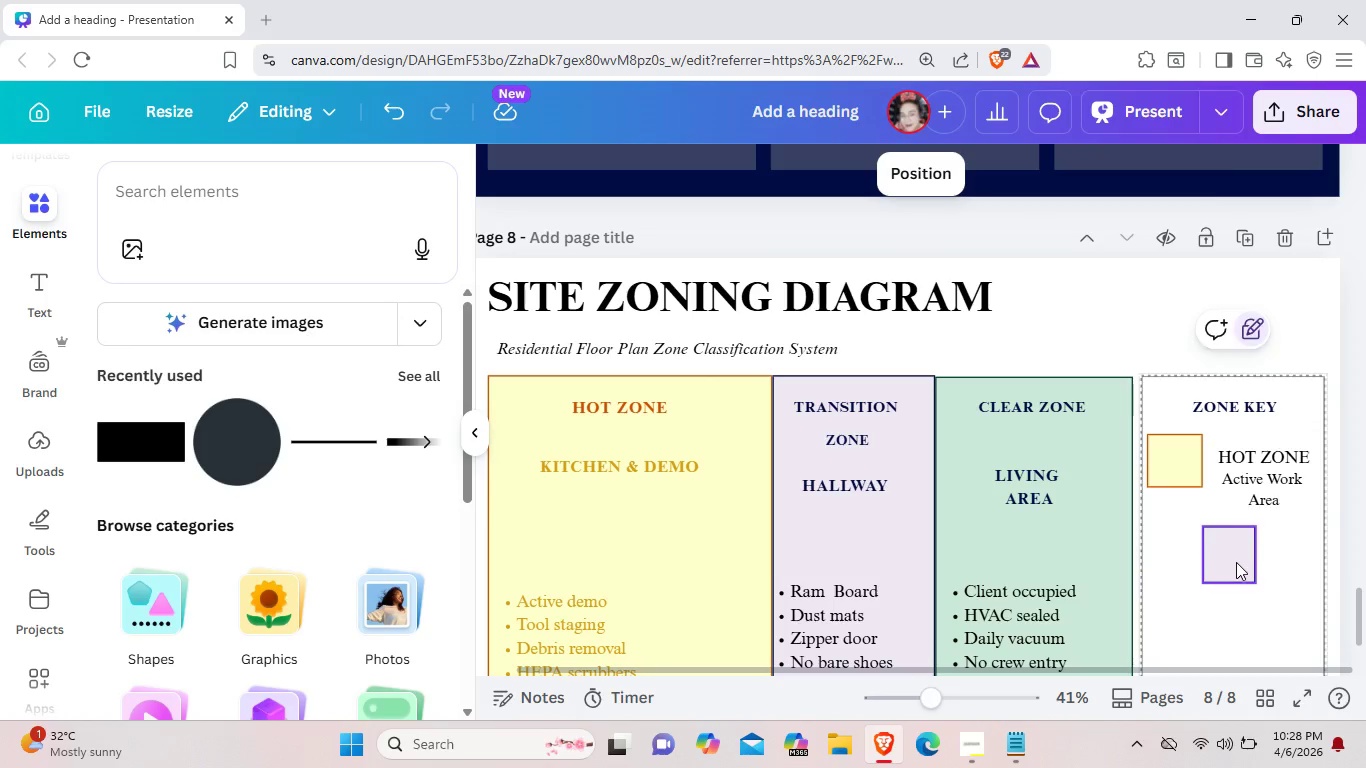 
left_click_drag(start_coordinate=[1236, 563], to_coordinate=[1185, 559])
 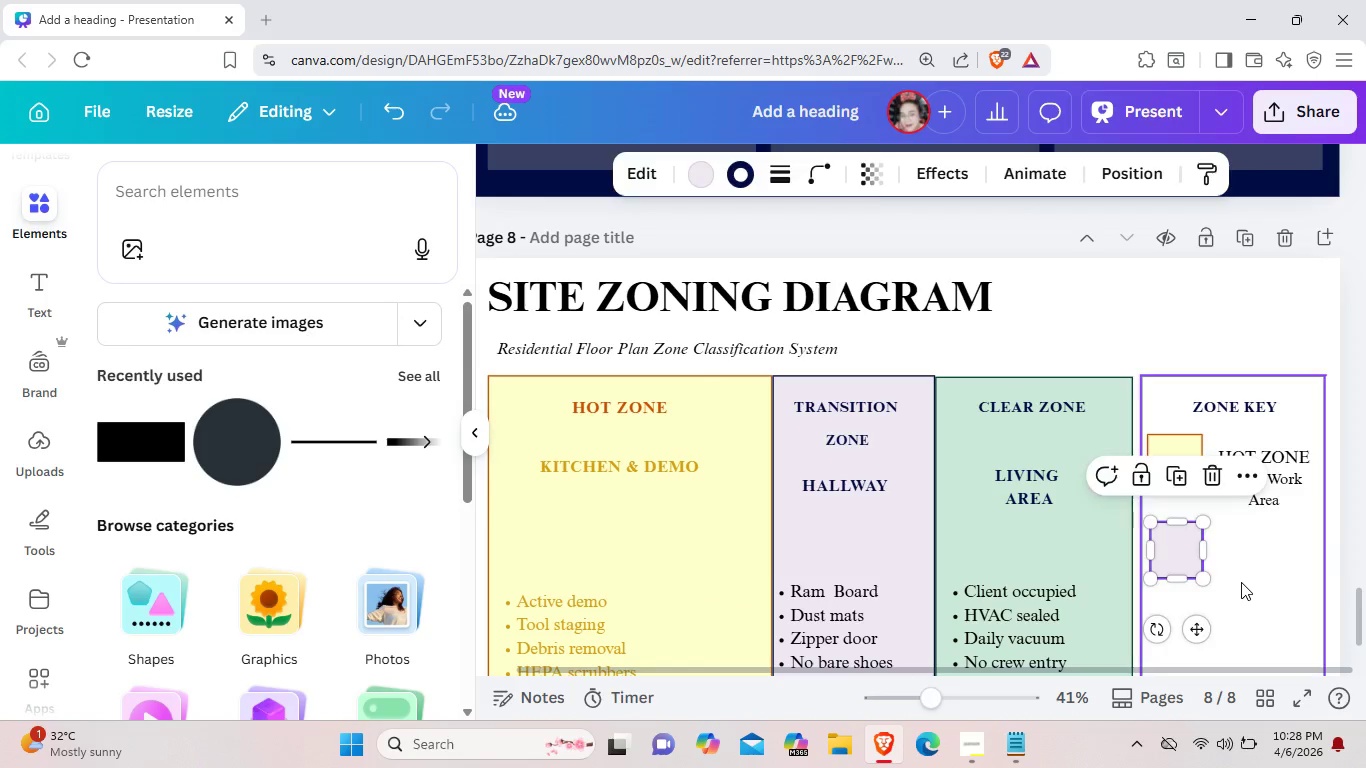 
left_click([1241, 582])
 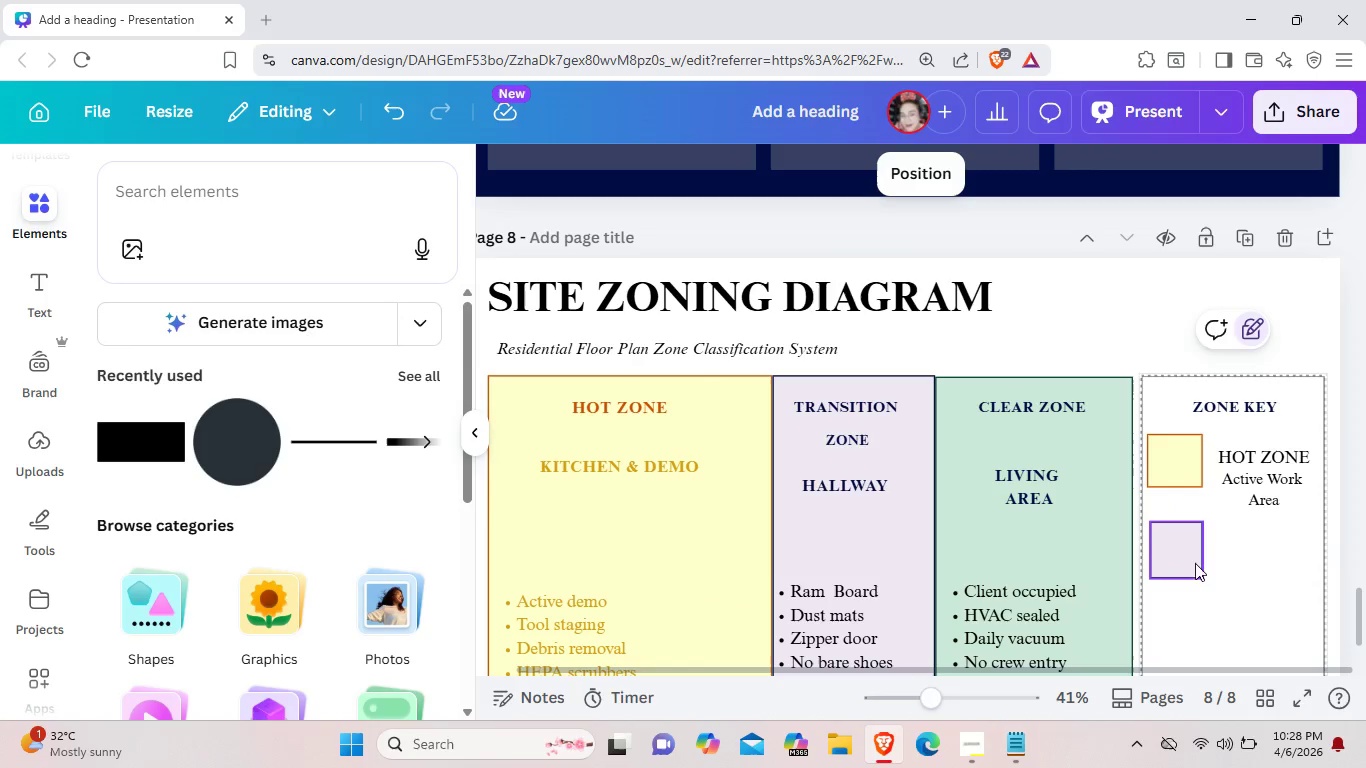 
left_click([1190, 554])
 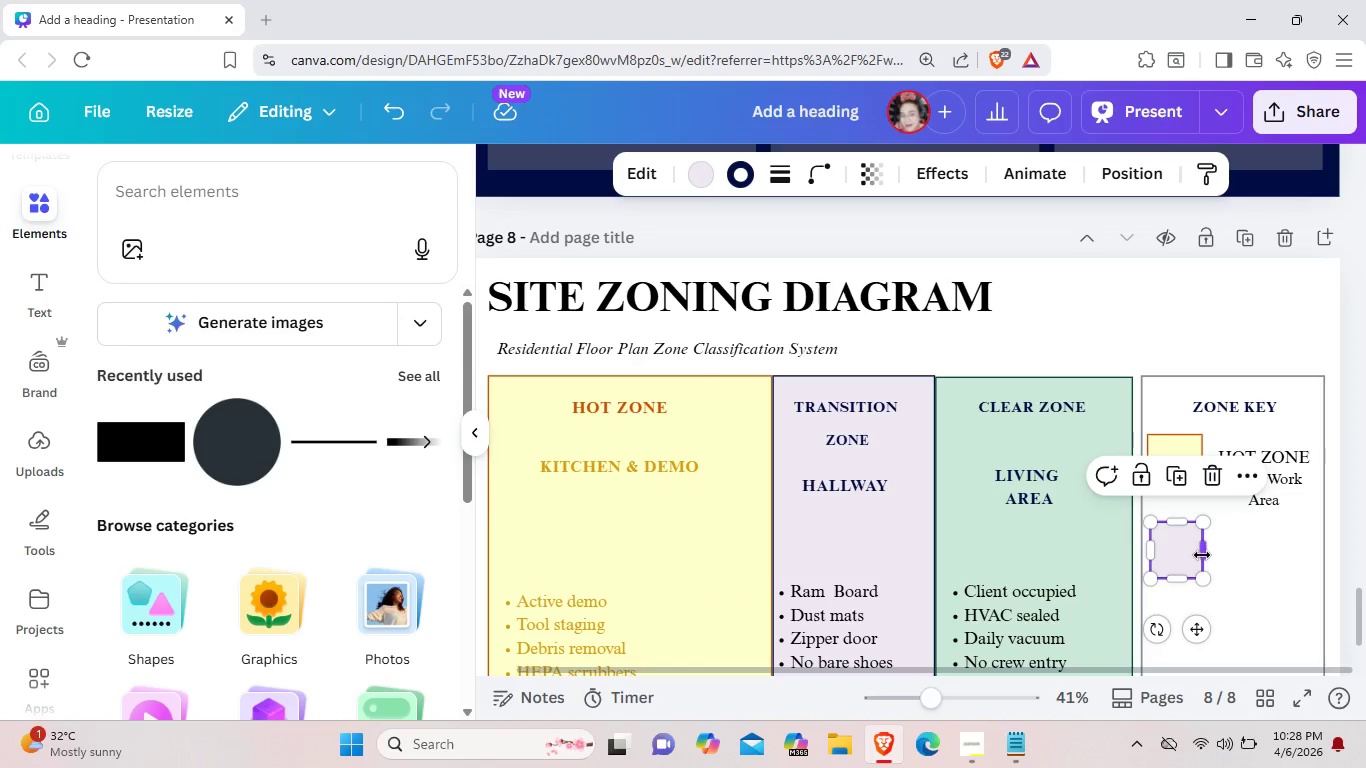 
left_click_drag(start_coordinate=[1202, 555], to_coordinate=[1207, 554])
 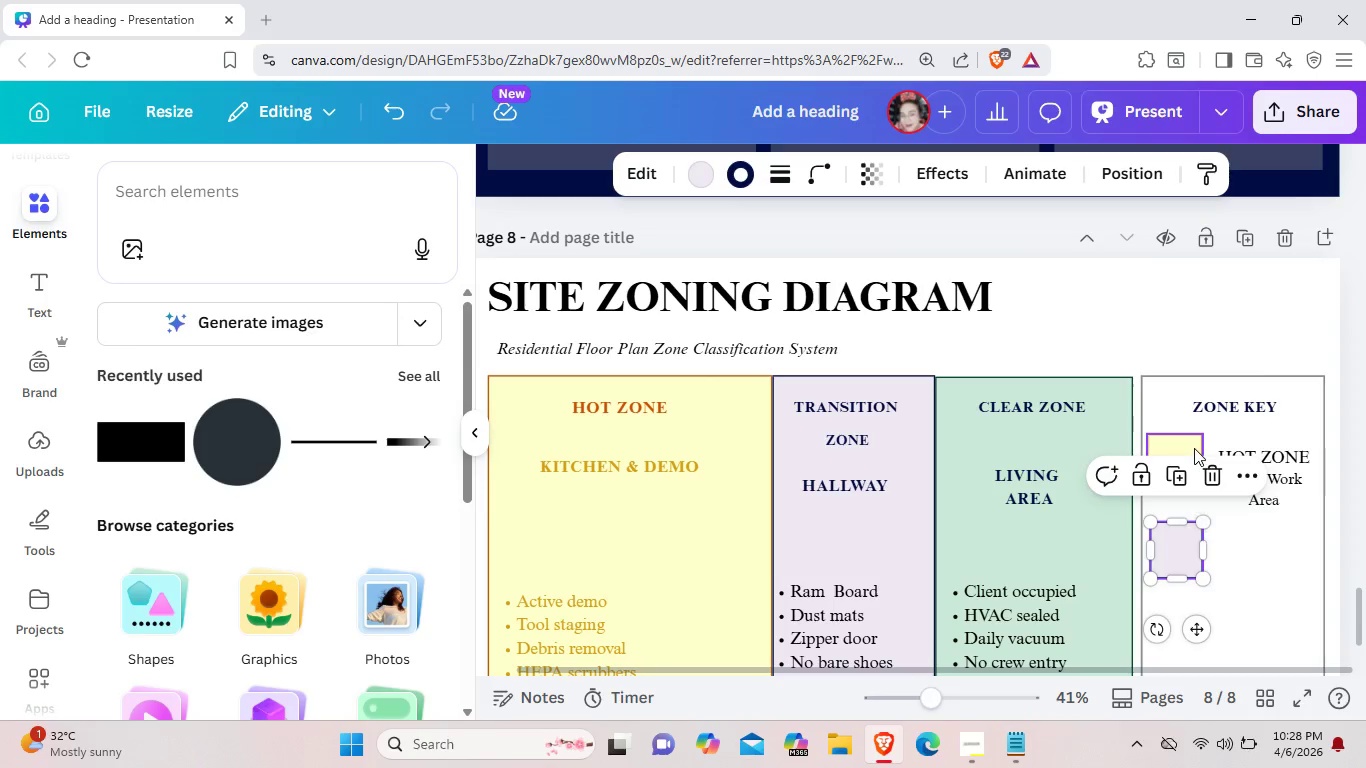 
left_click([1194, 448])
 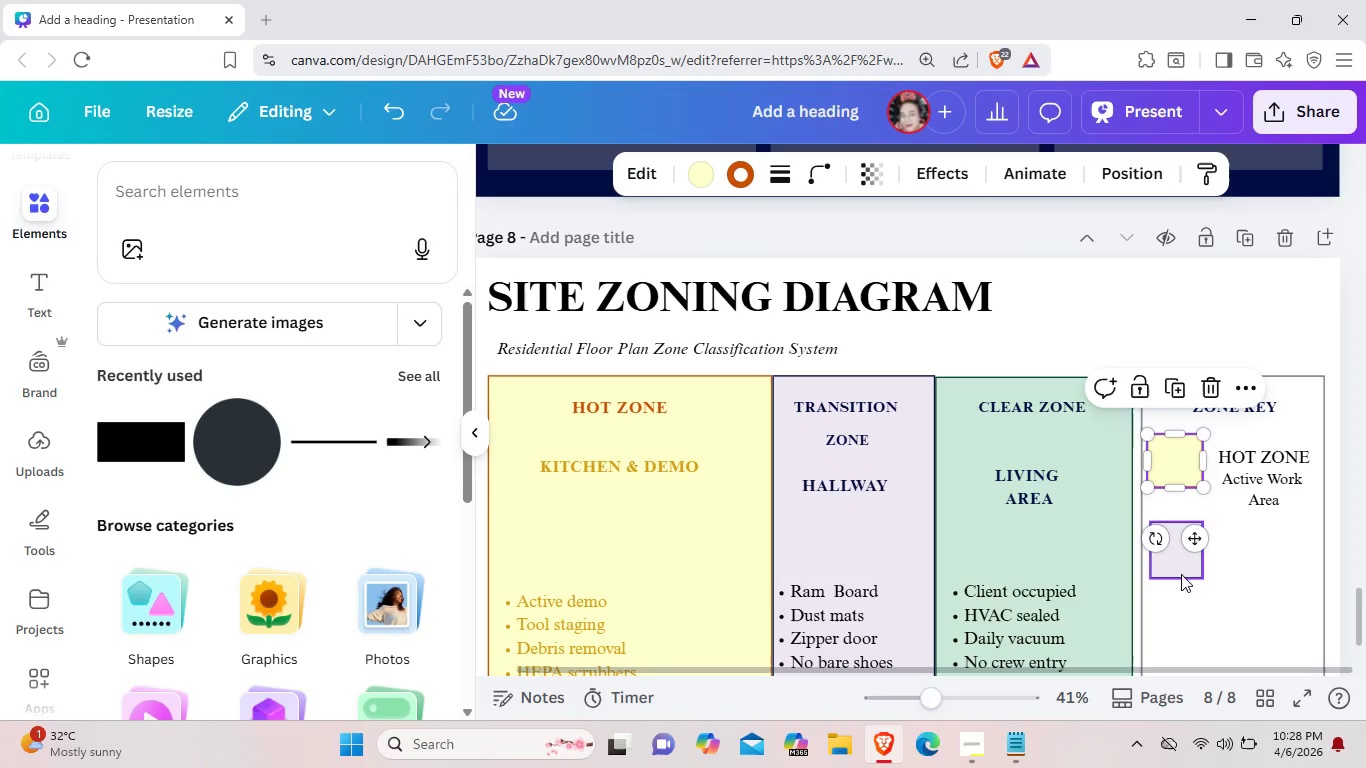 
left_click_drag(start_coordinate=[1181, 574], to_coordinate=[1181, 566])
 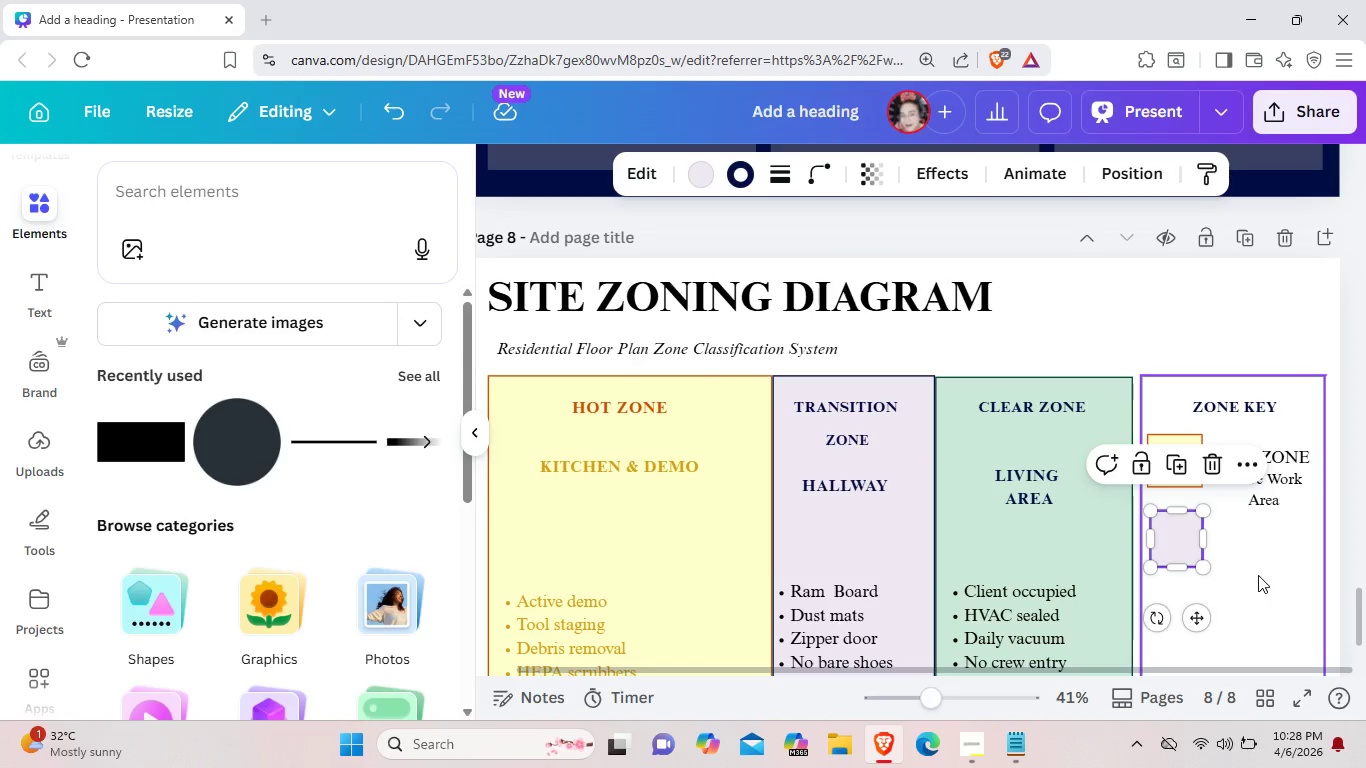 
left_click([1258, 575])
 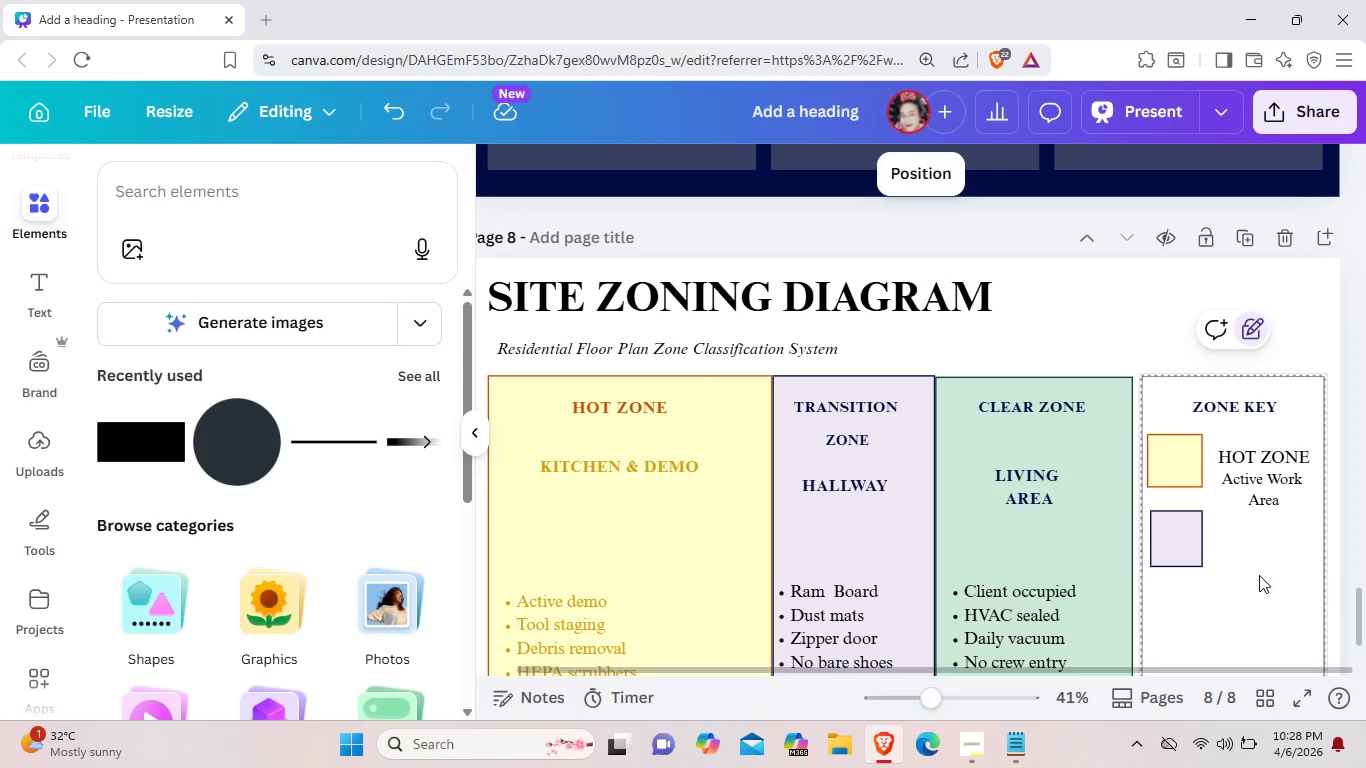 
wait(7.41)
 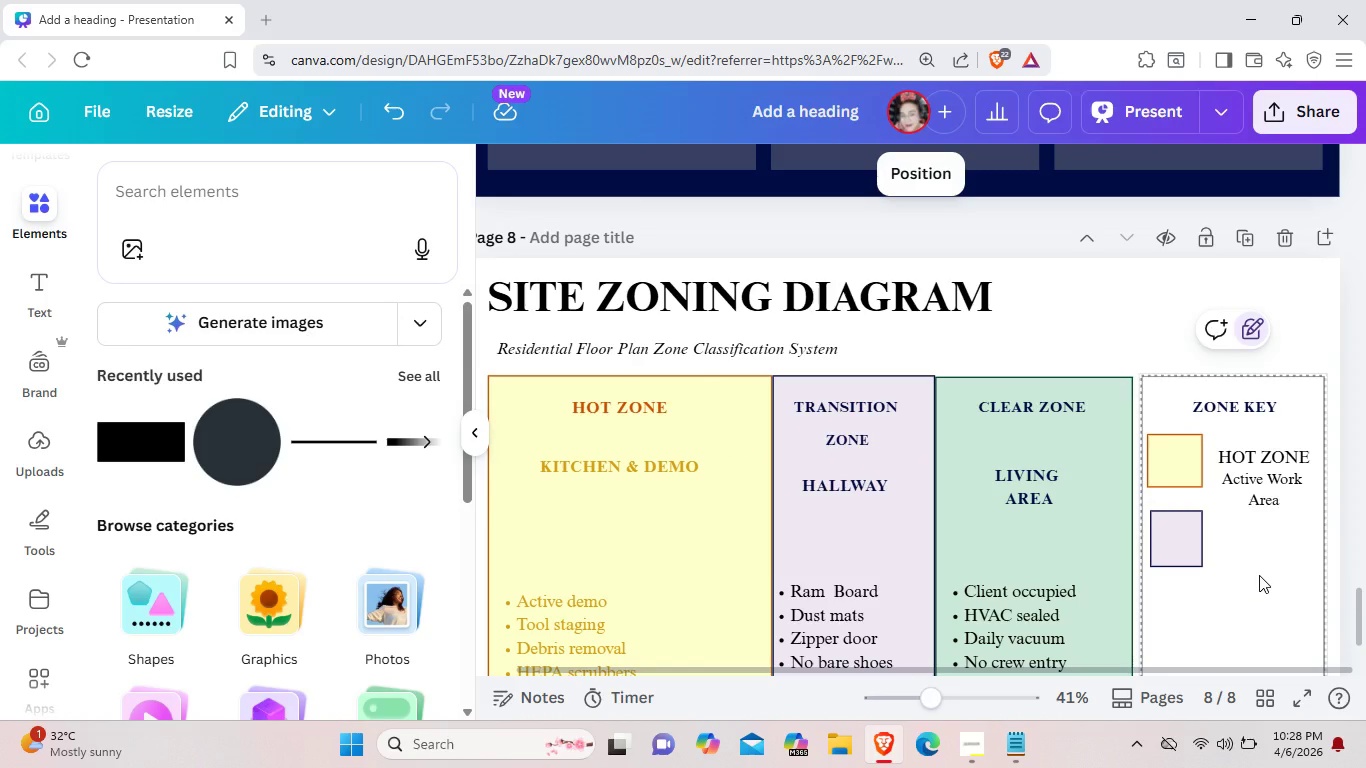 
left_click([1189, 548])
 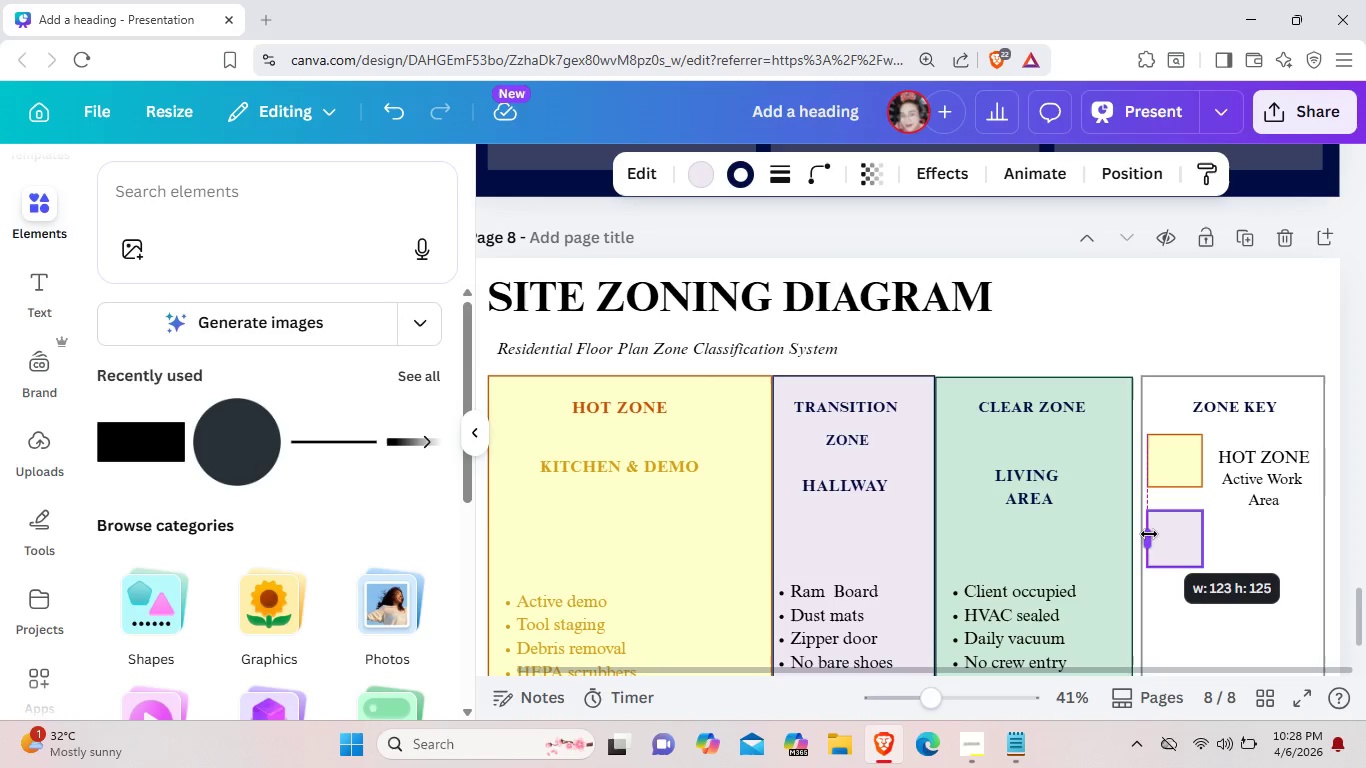 
left_click([1247, 536])
 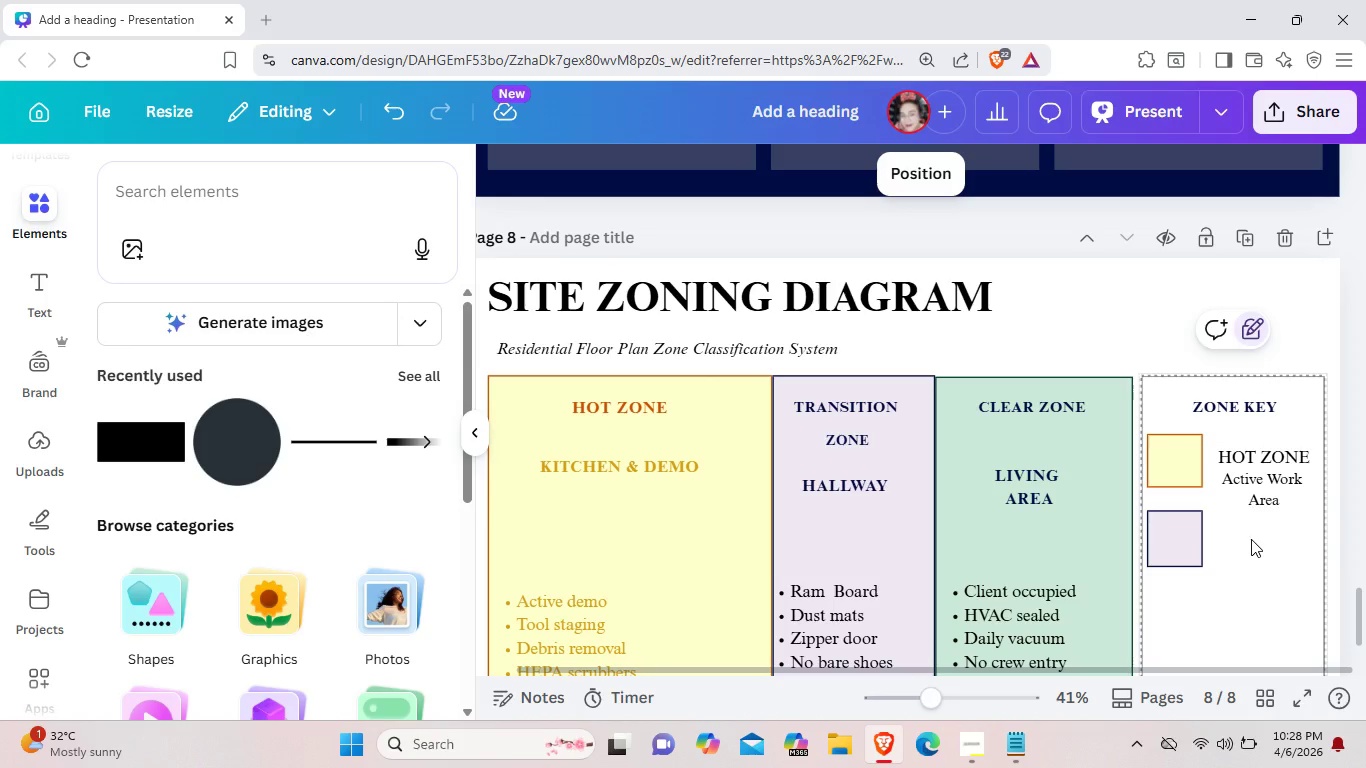 
left_click([1282, 465])
 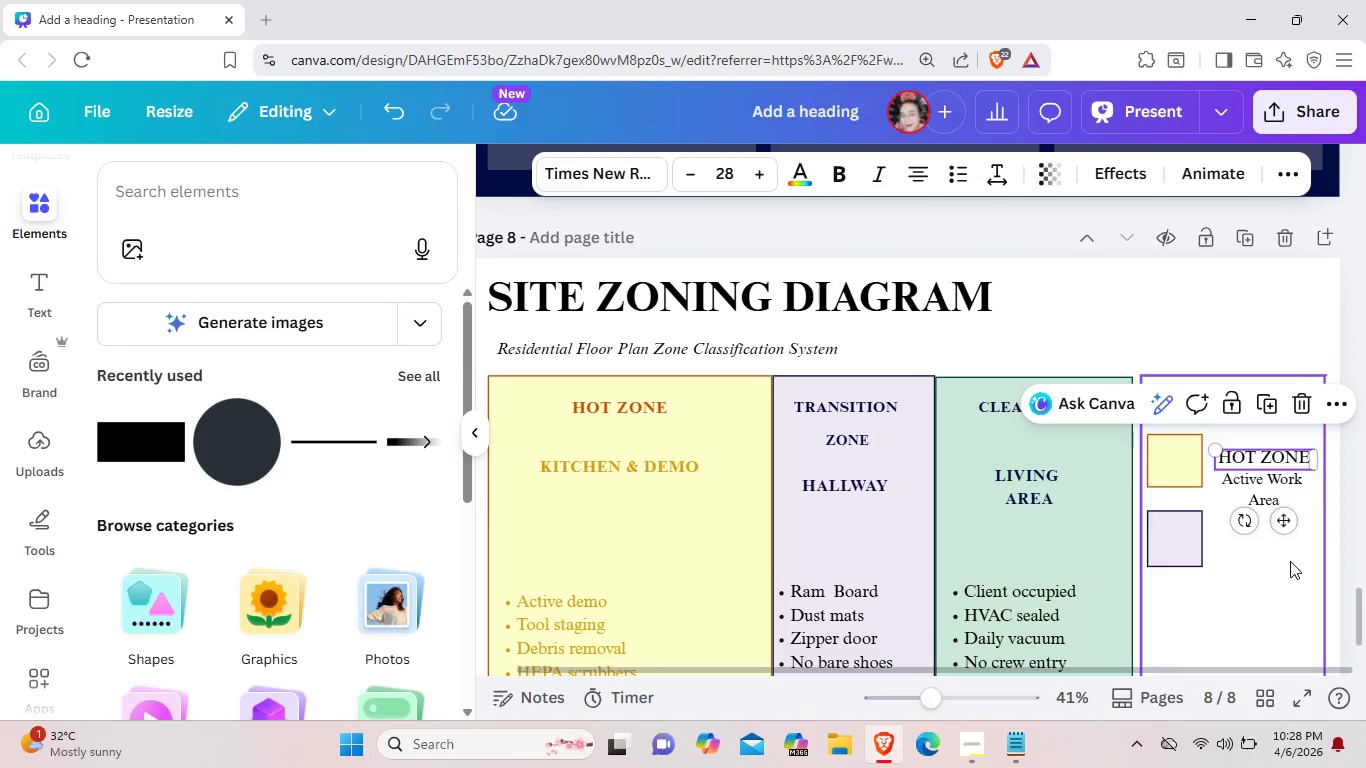 
left_click([1291, 566])
 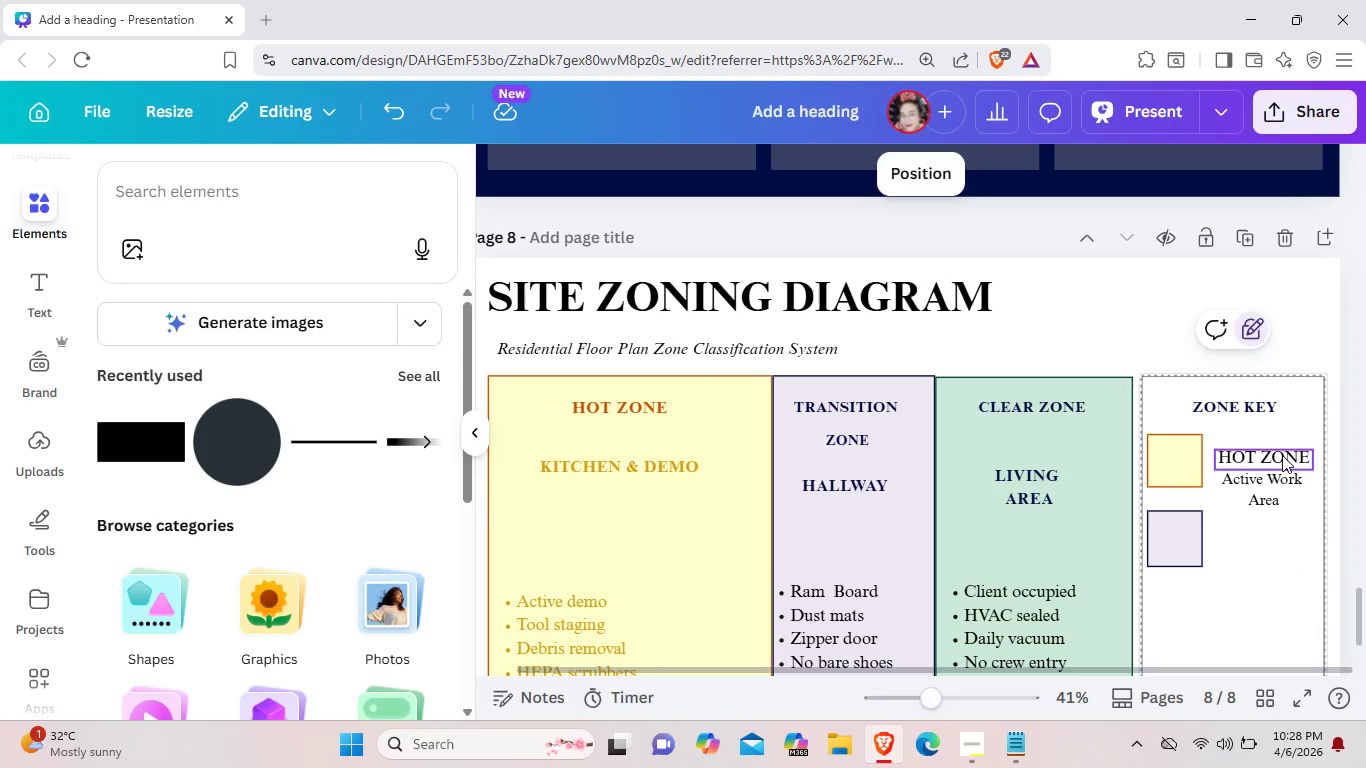 
left_click([1282, 455])
 